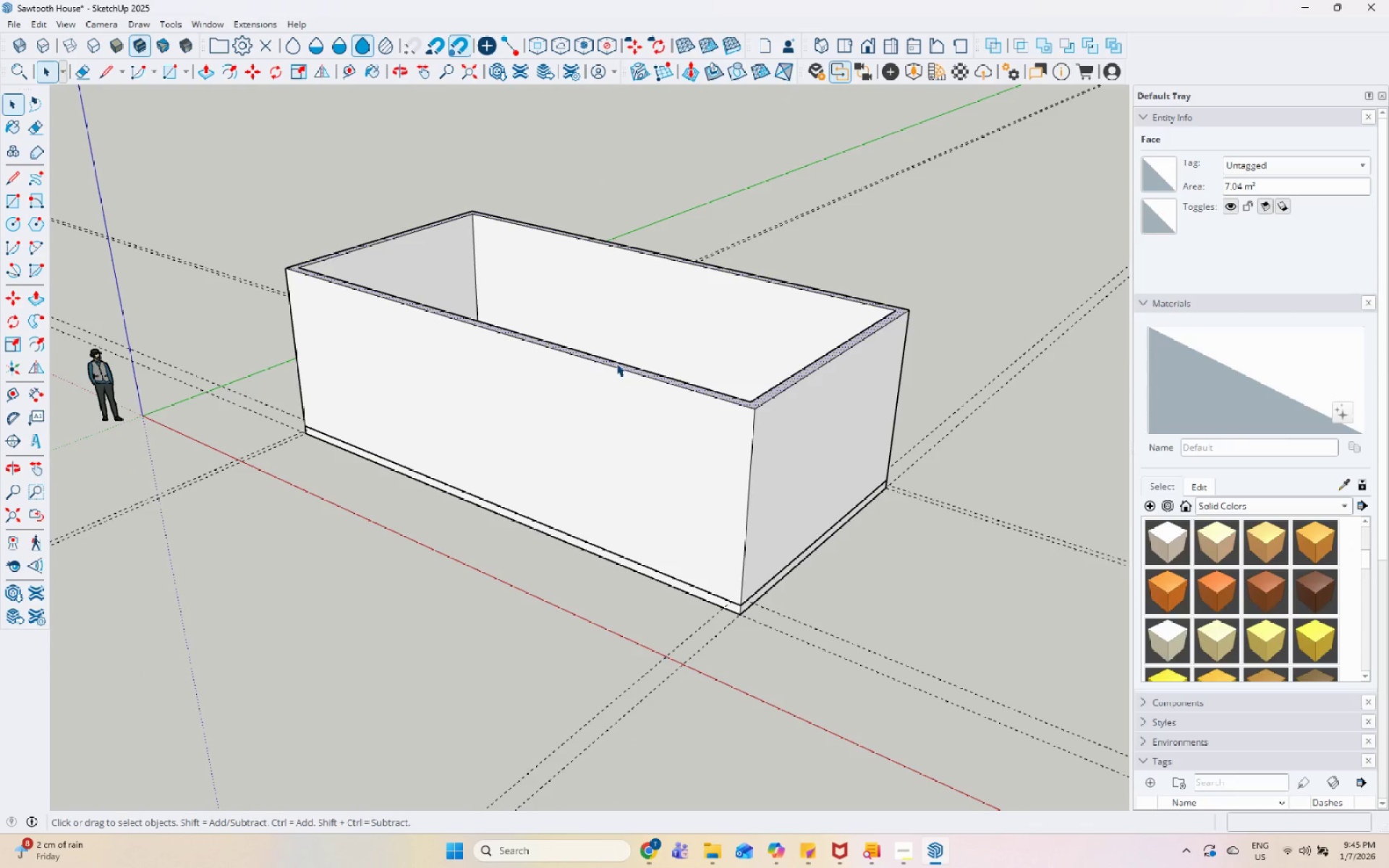 
left_click([648, 398])
 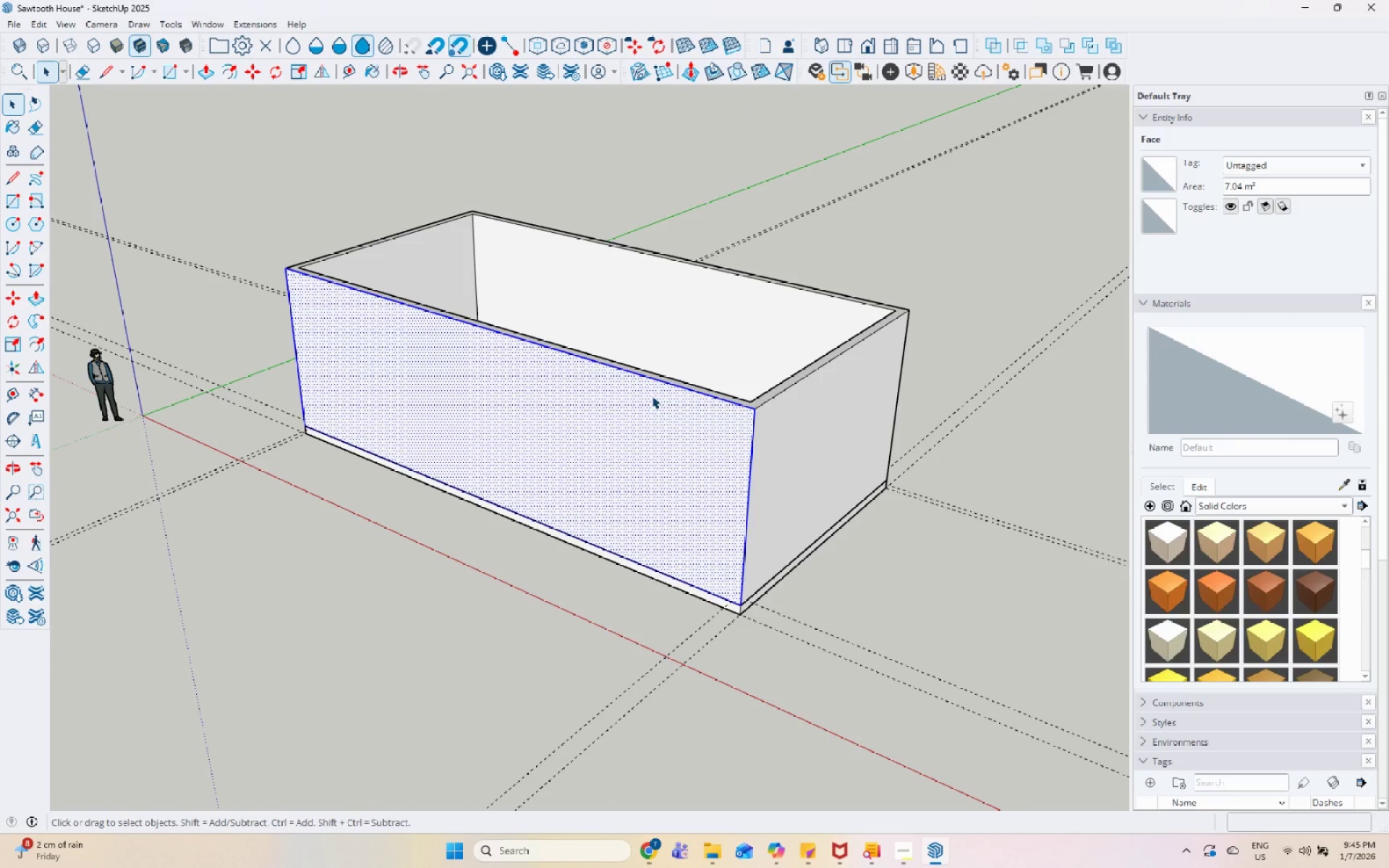 
triple_click([653, 396])
 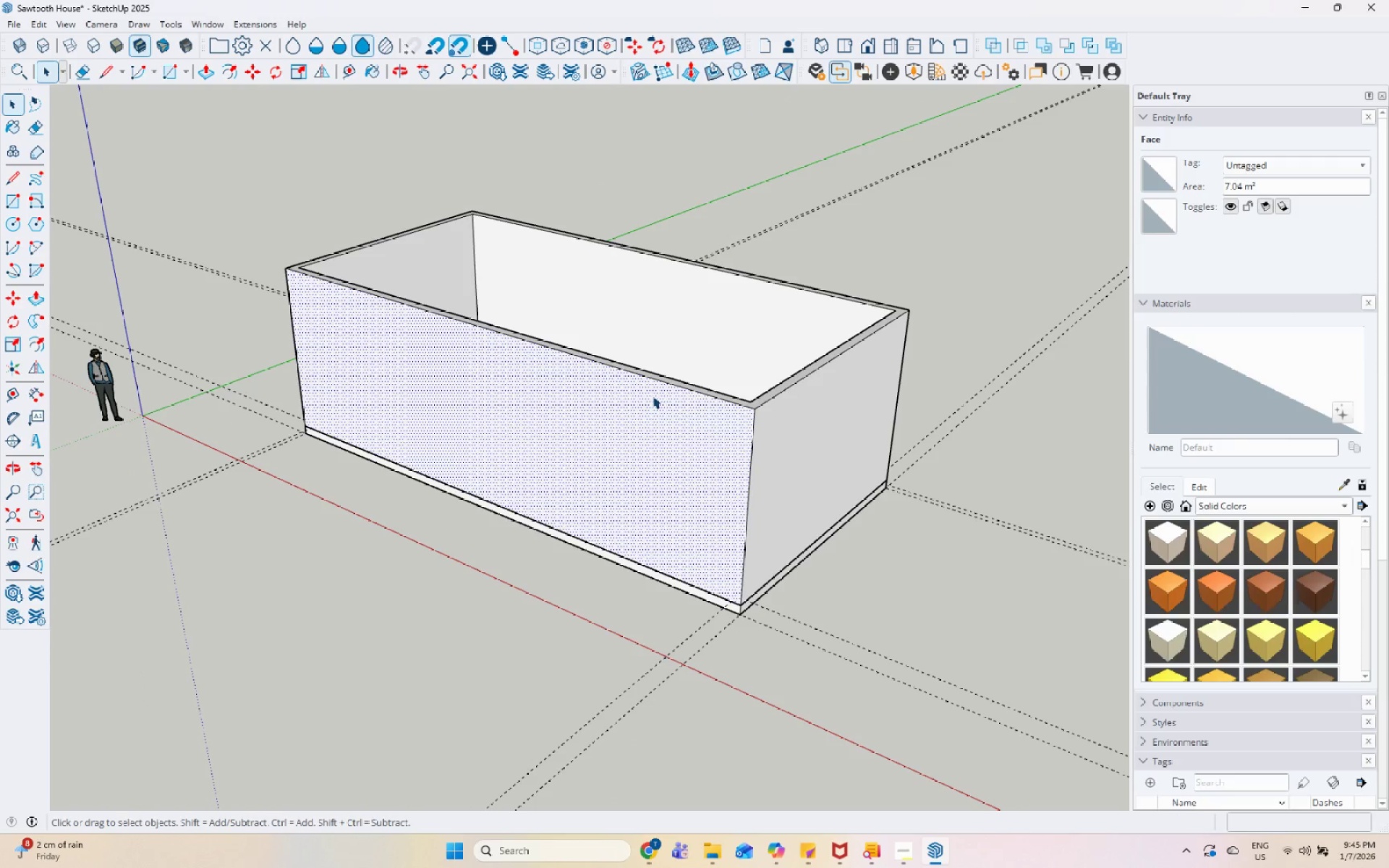 
triple_click([653, 396])
 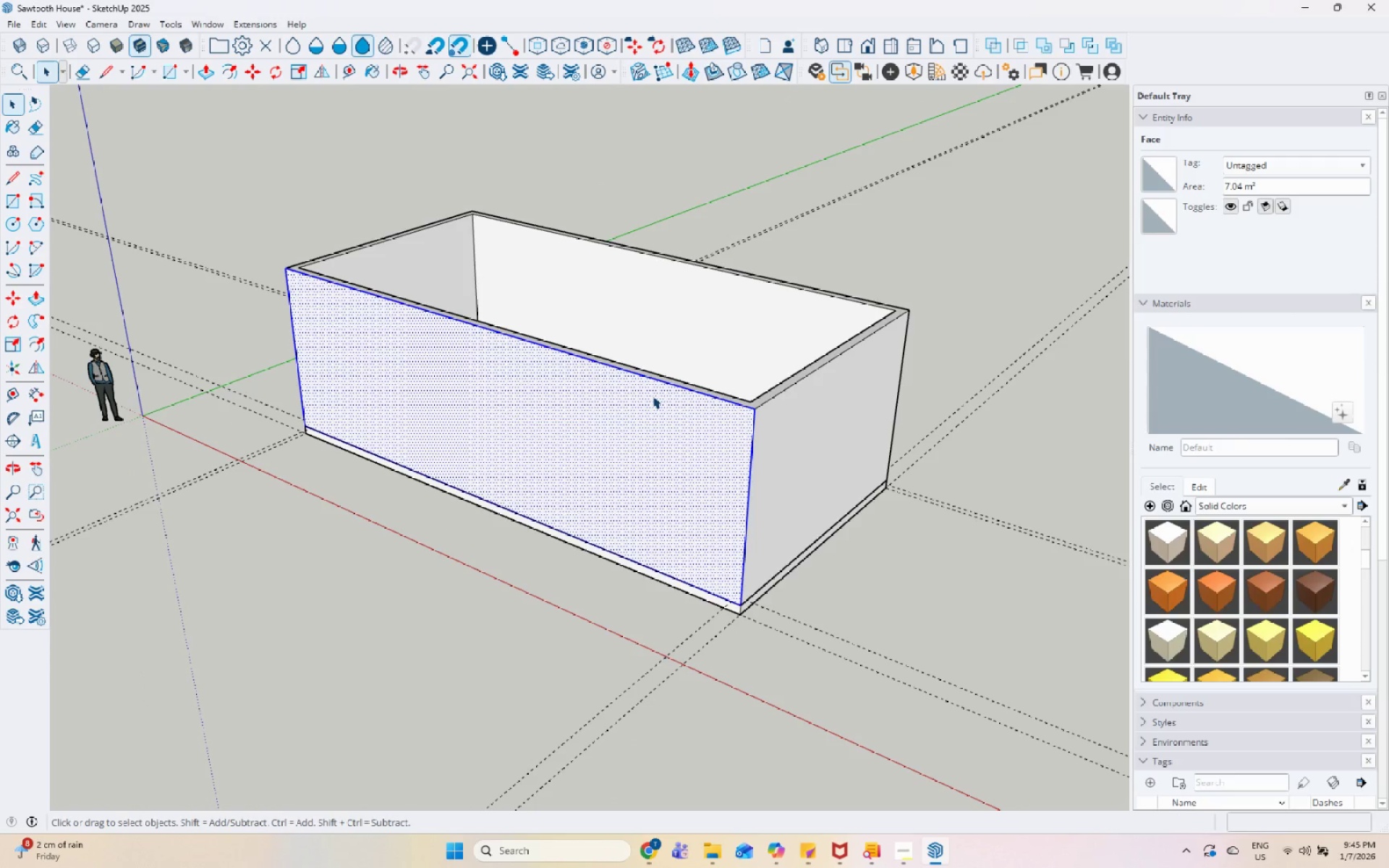 
triple_click([653, 396])
 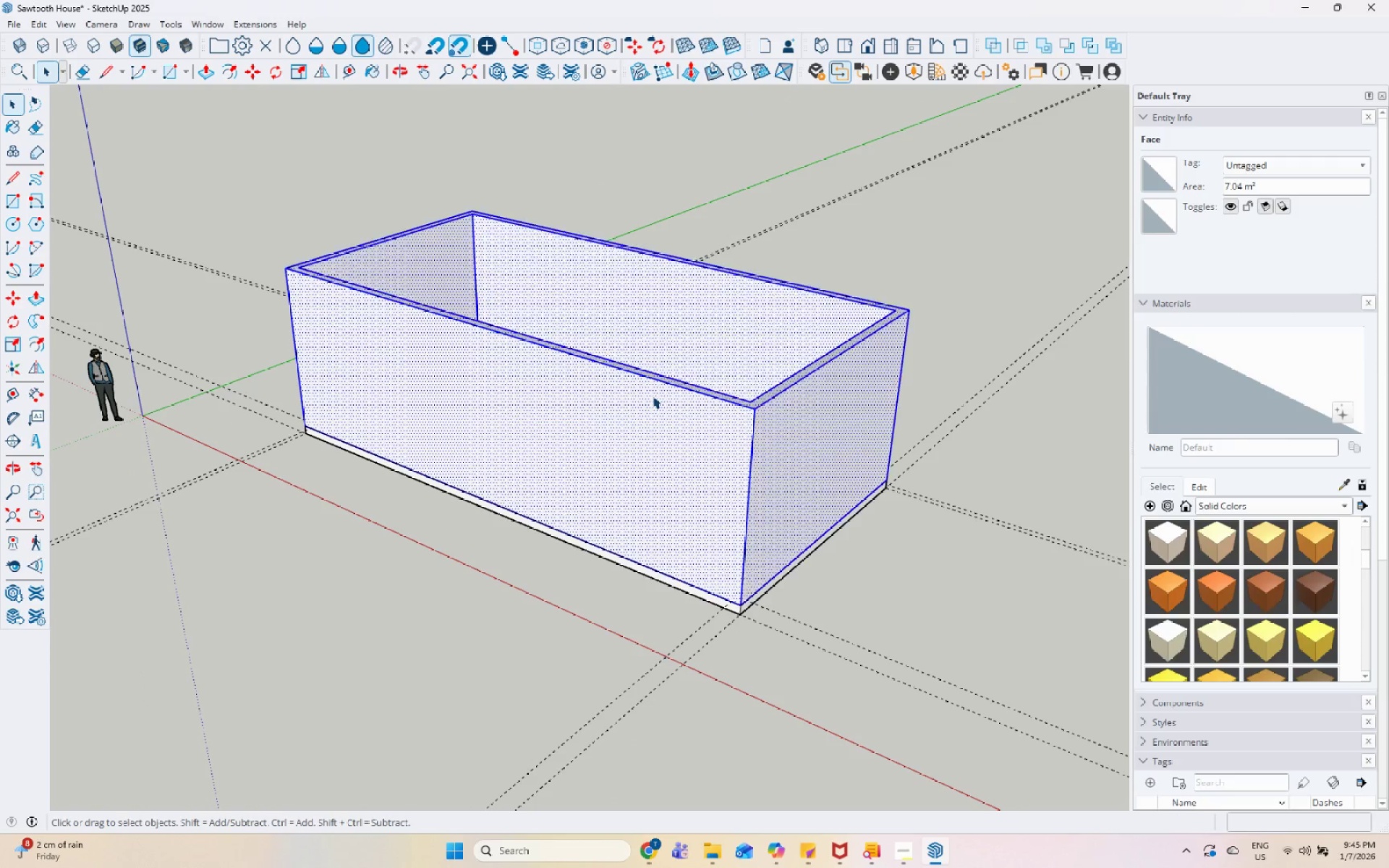 
left_click_drag(start_coordinate=[653, 396], to_coordinate=[658, 396])
 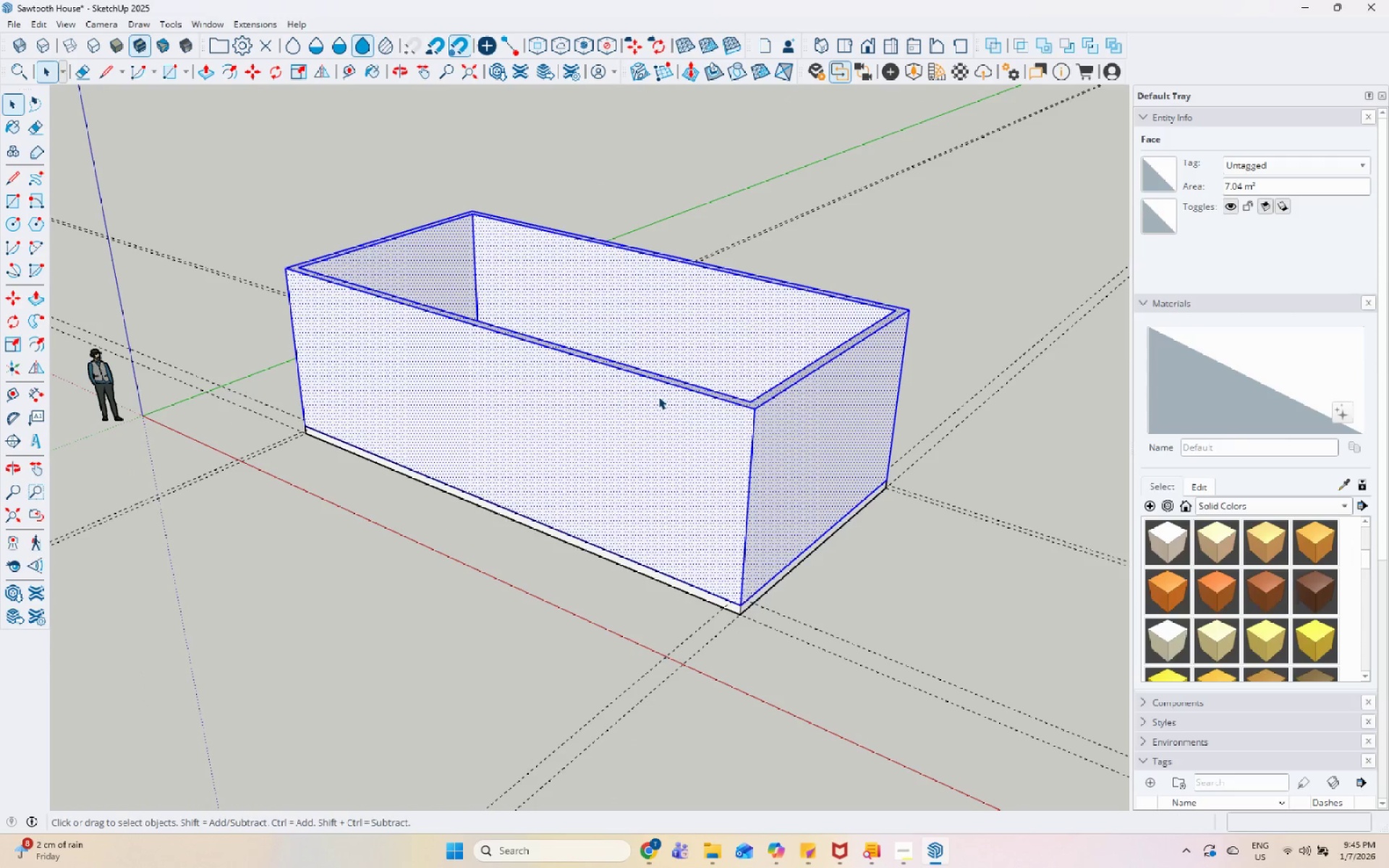 
right_click([658, 396])
 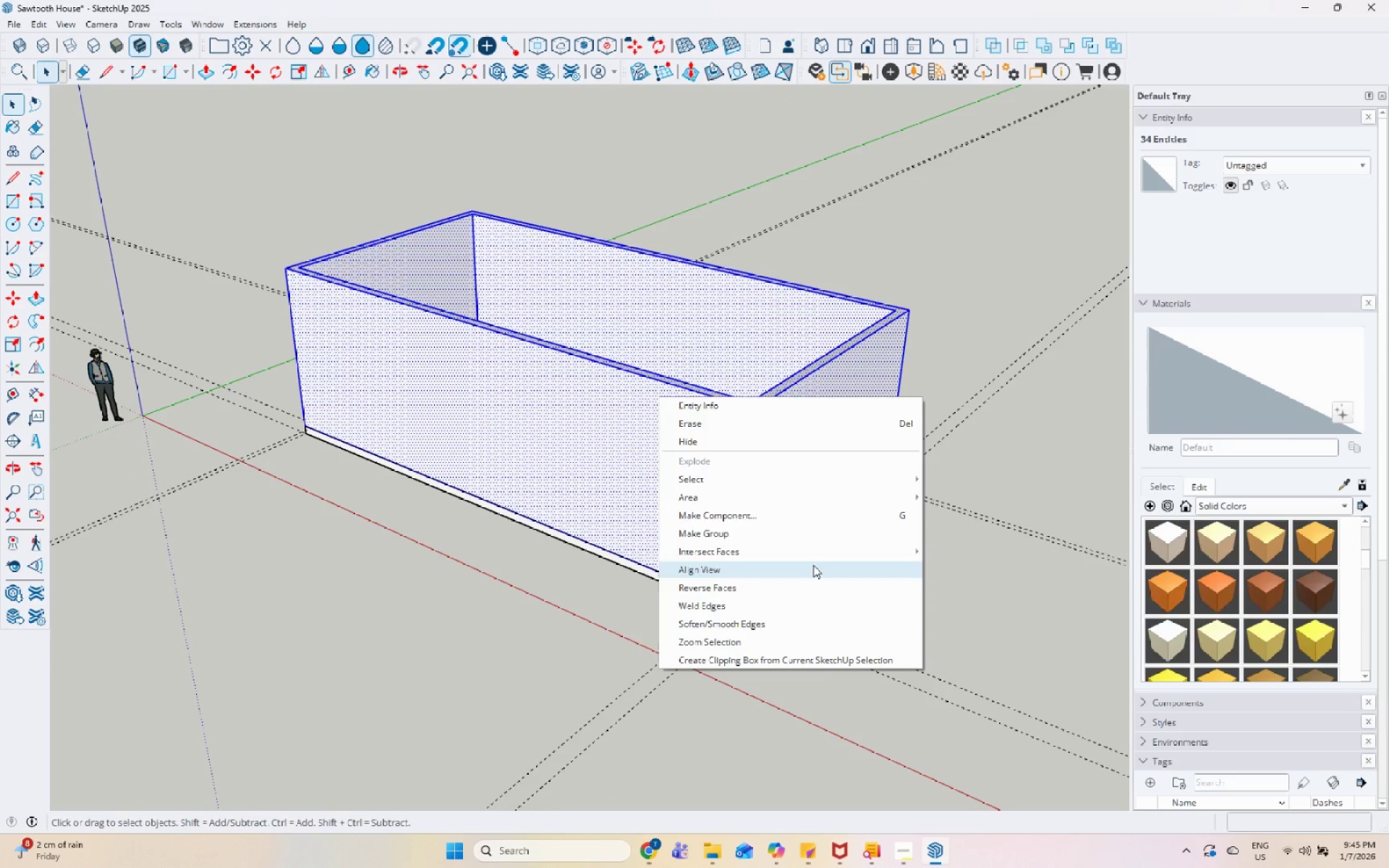 
left_click([823, 538])
 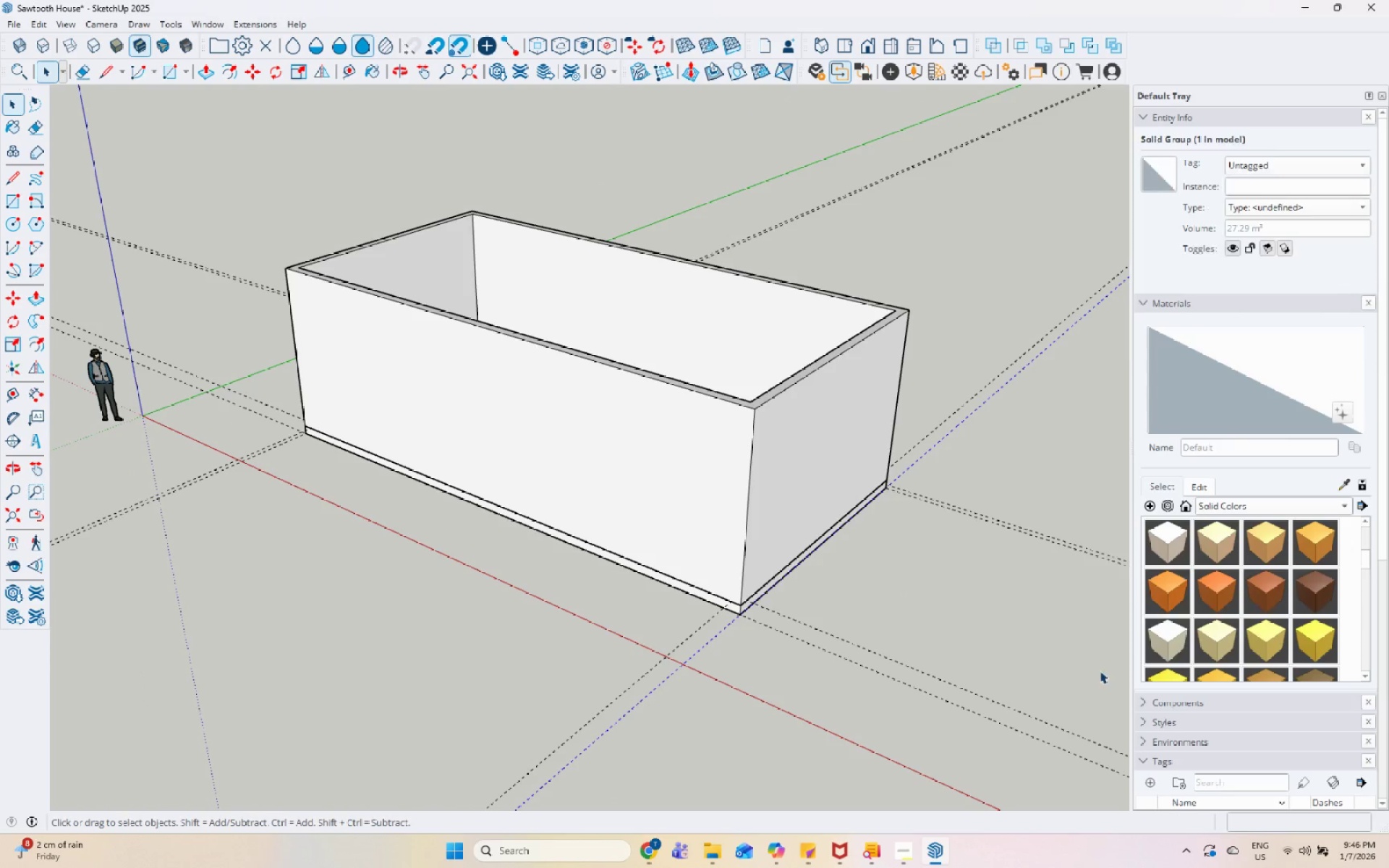 
scroll: coordinate [1168, 660], scroll_direction: down, amount: 7.0
 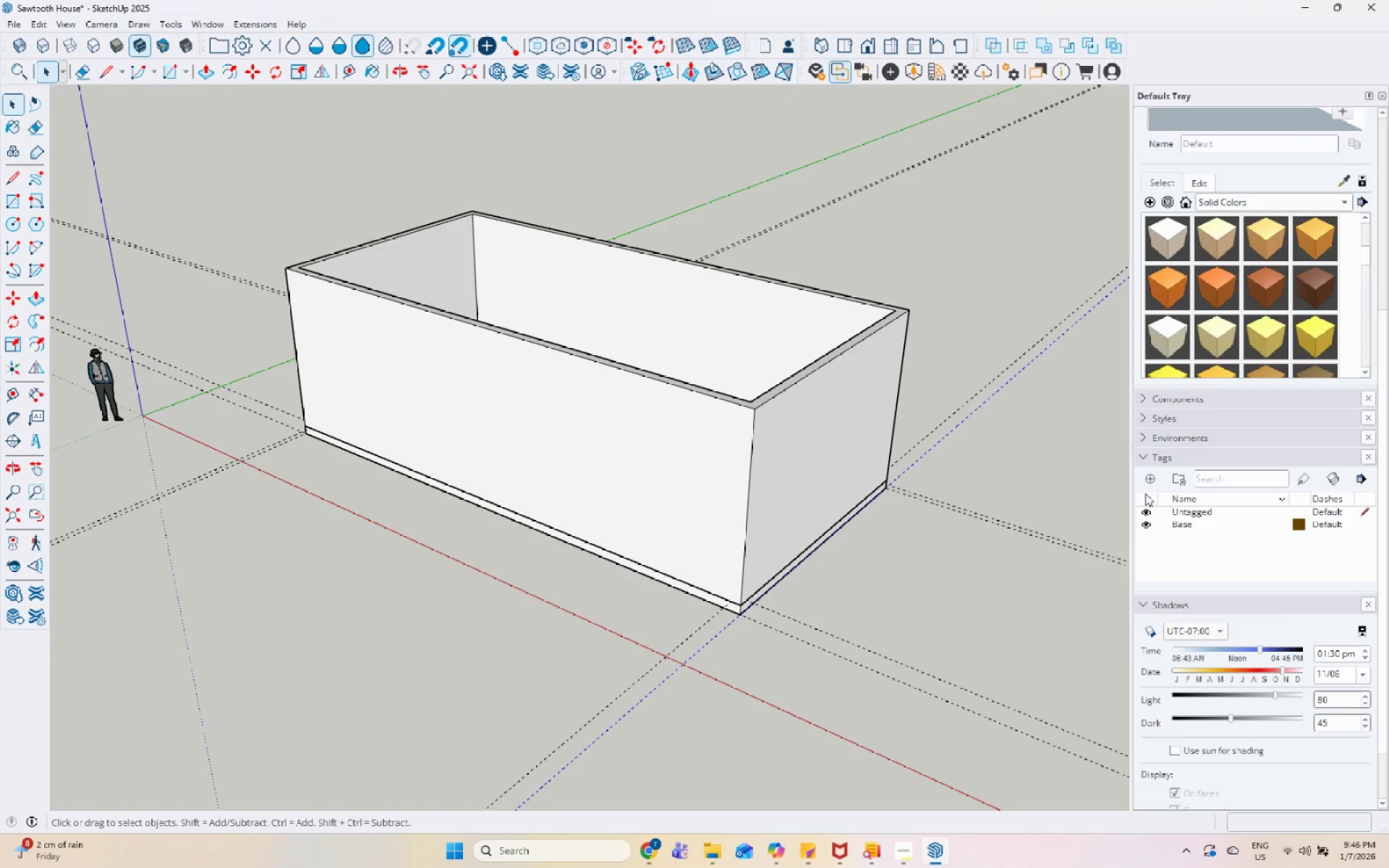 
left_click([1150, 482])
 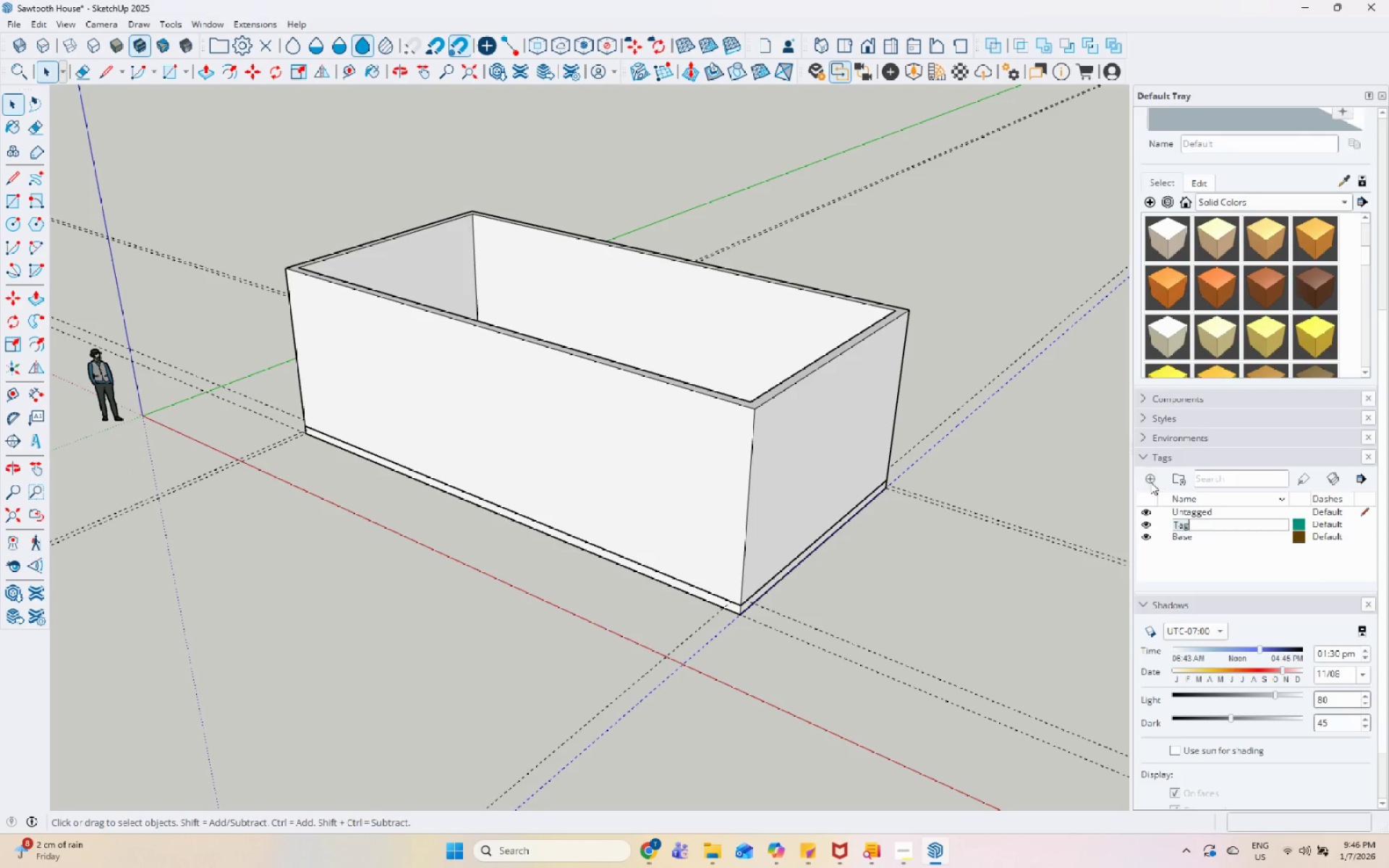 
type(Walls)
 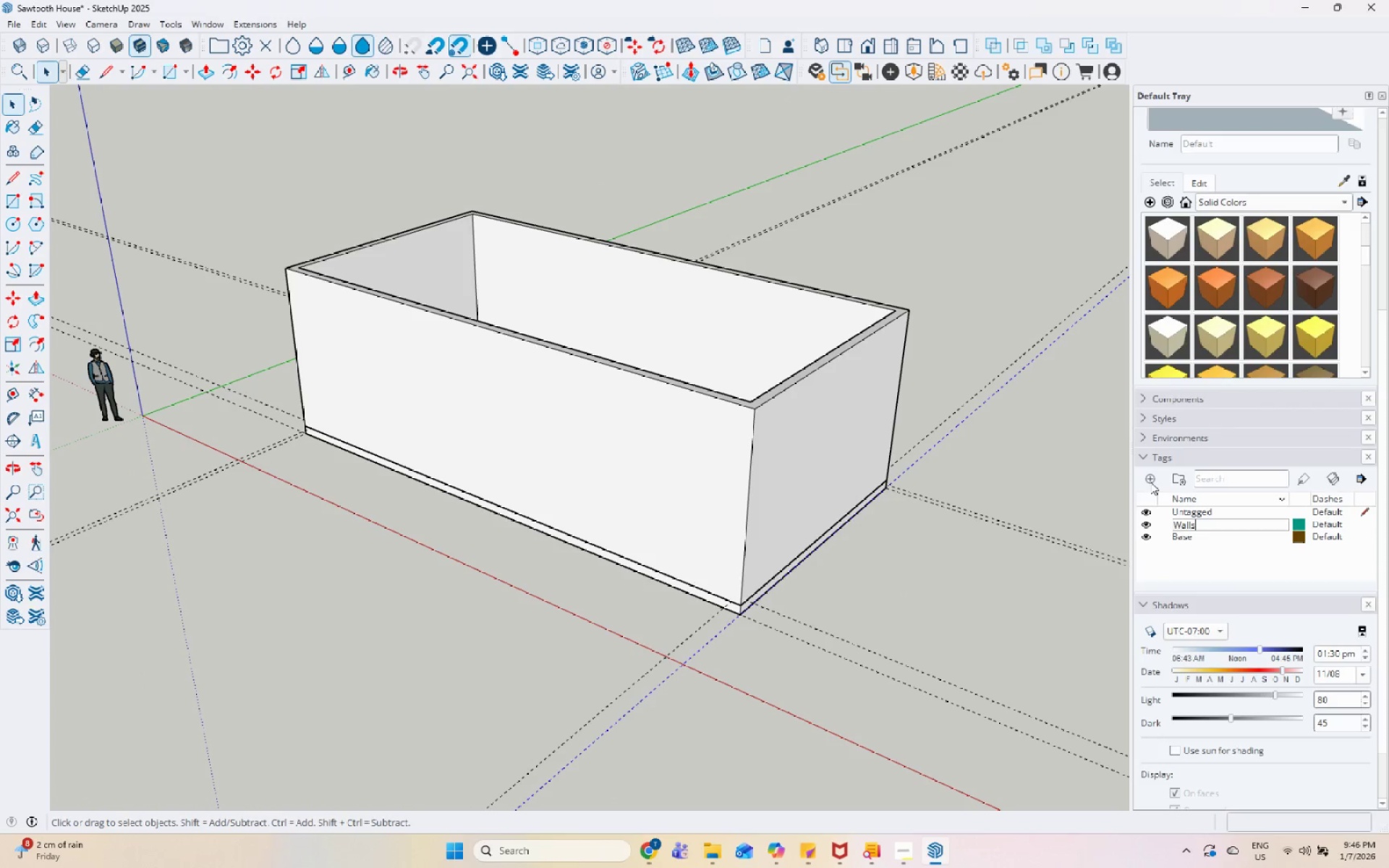 
key(Enter)
 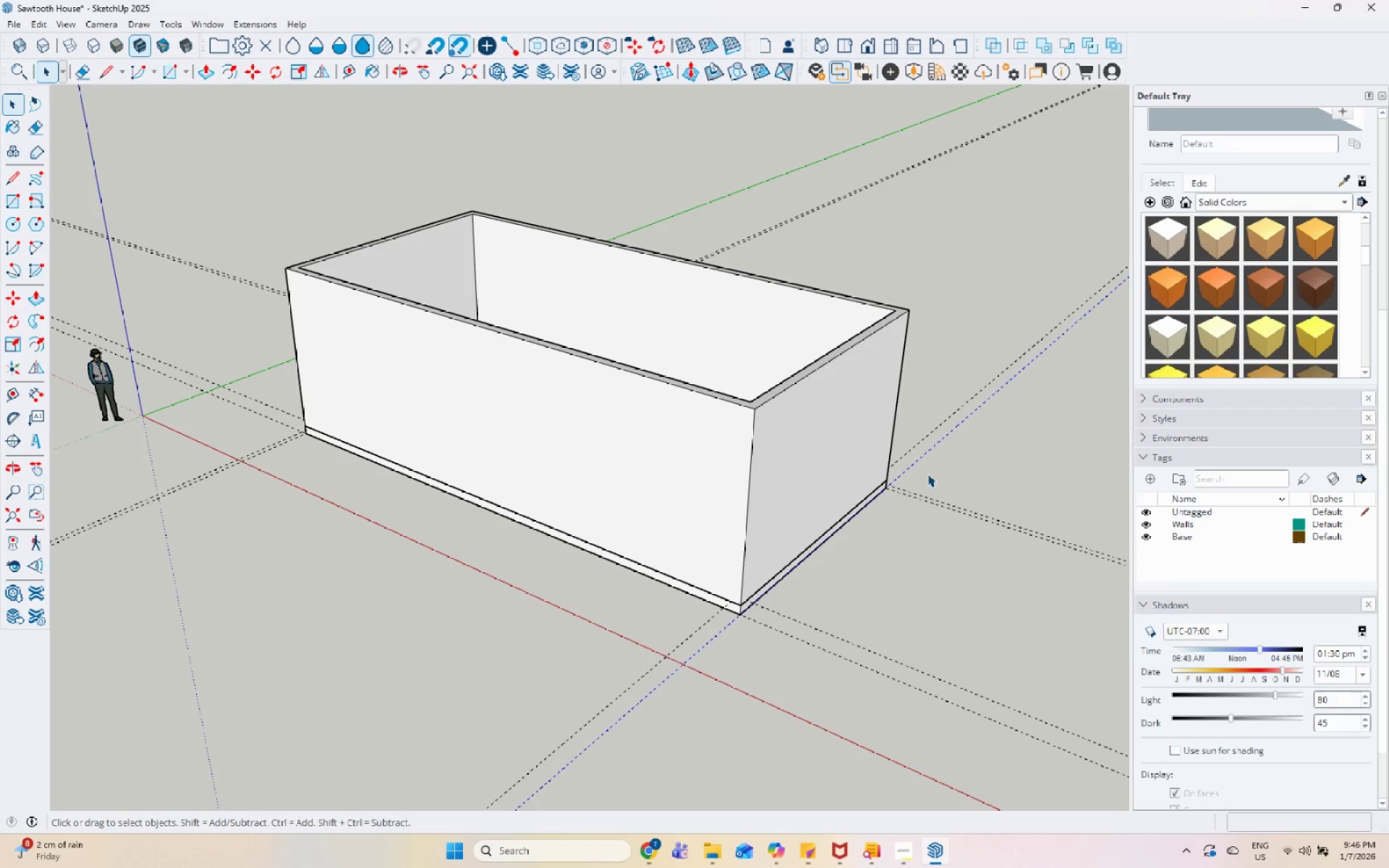 
left_click([825, 472])
 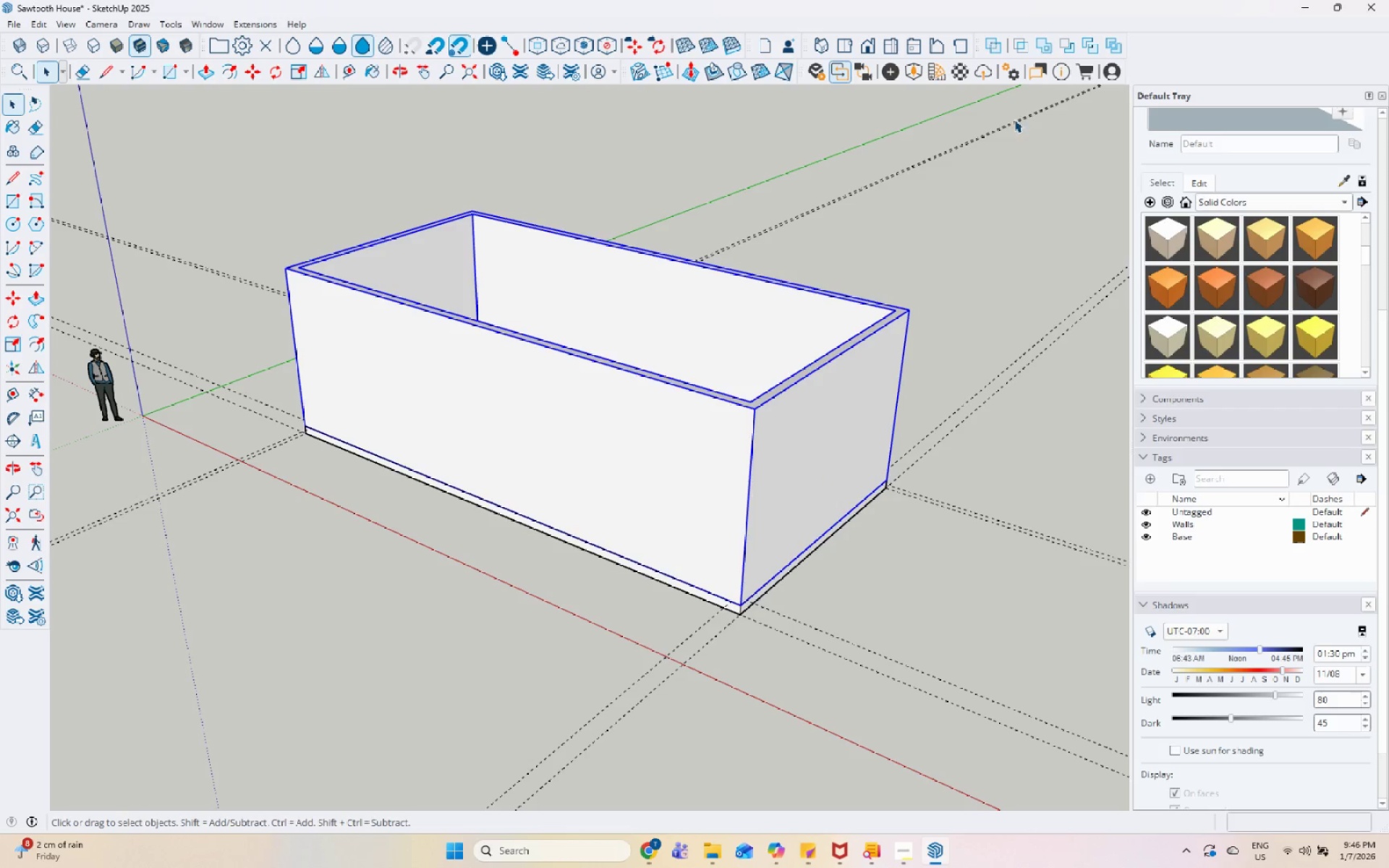 
scroll: coordinate [1322, 128], scroll_direction: up, amount: 14.0
 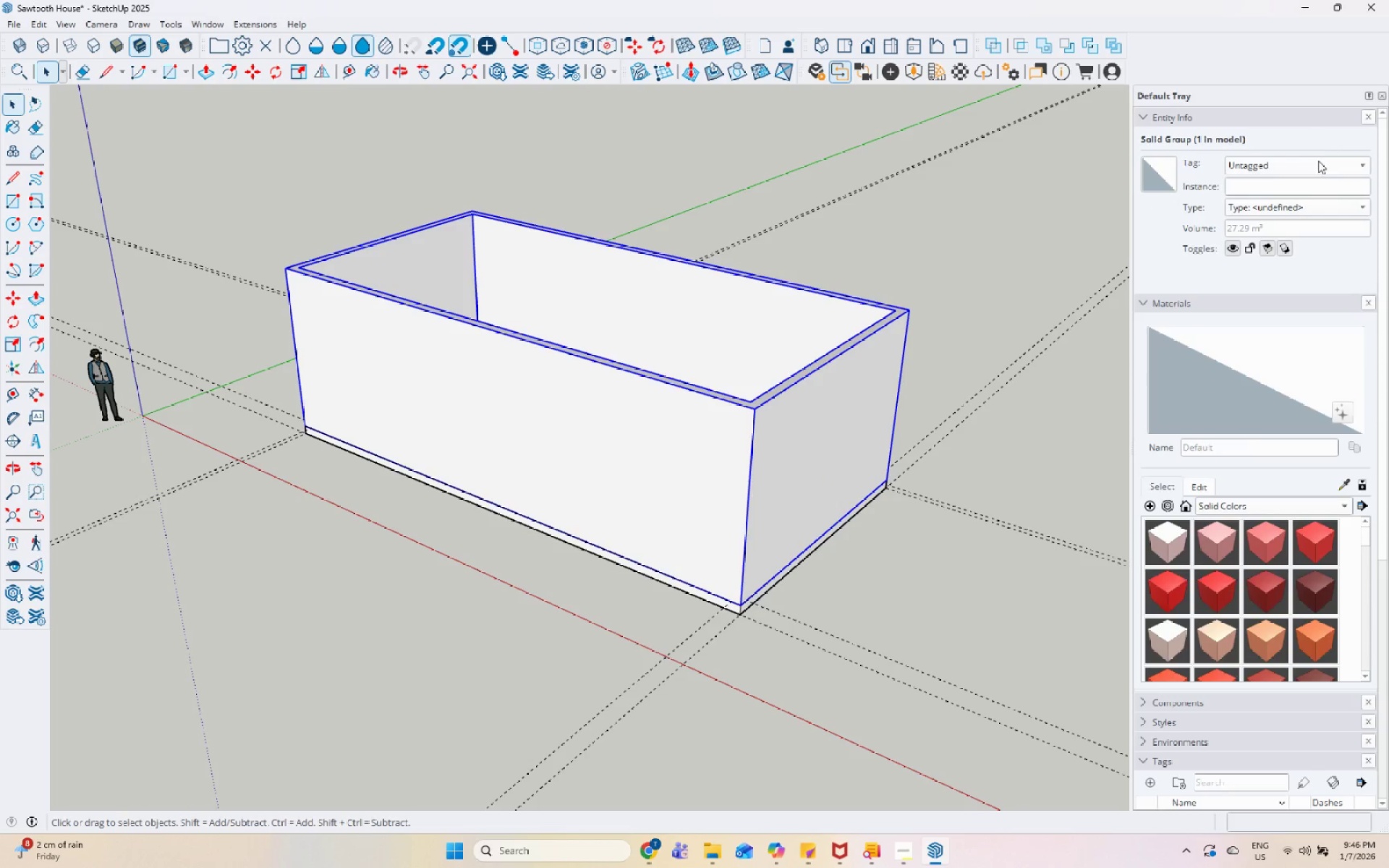 
left_click([1318, 161])
 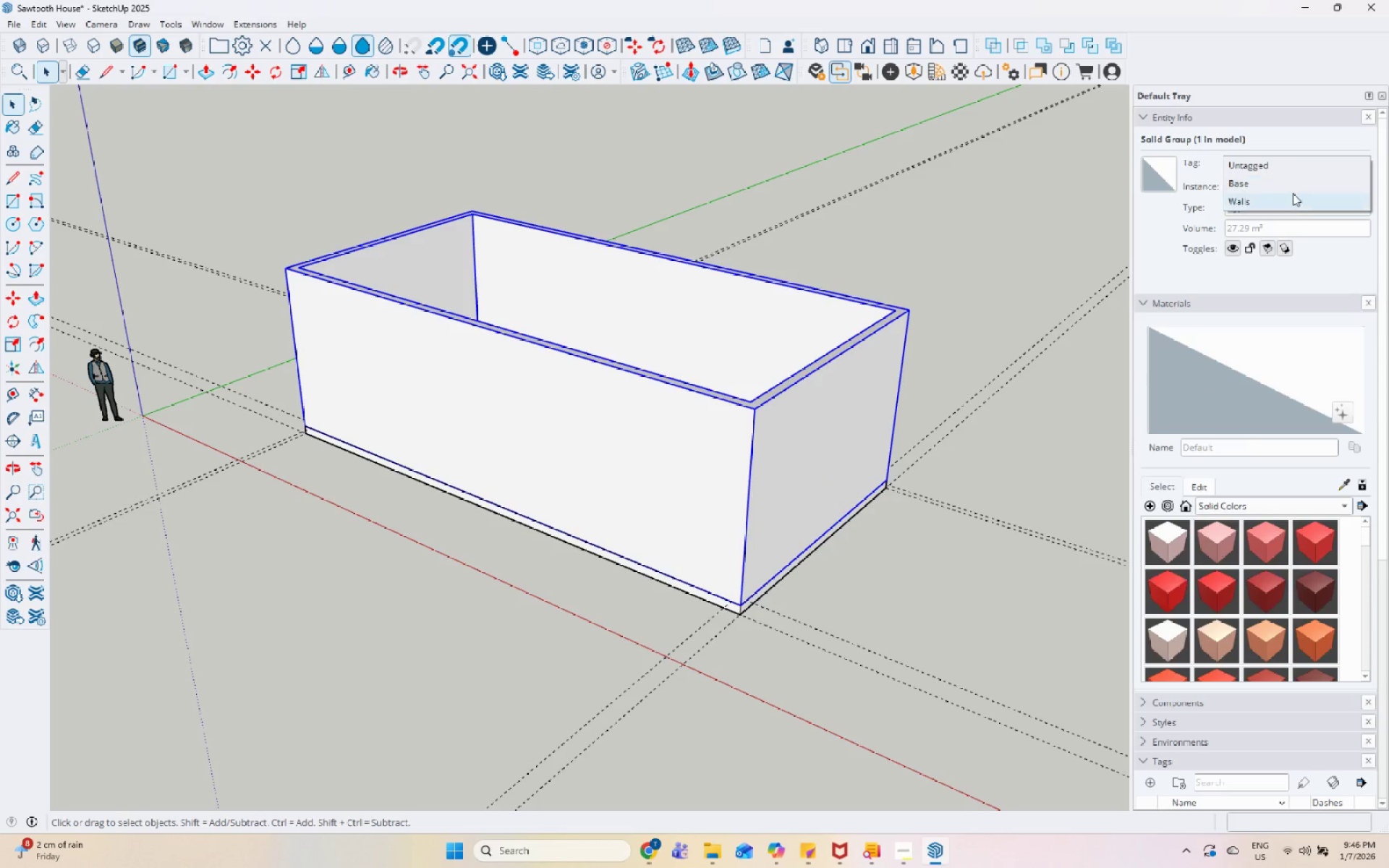 
left_click([1291, 198])
 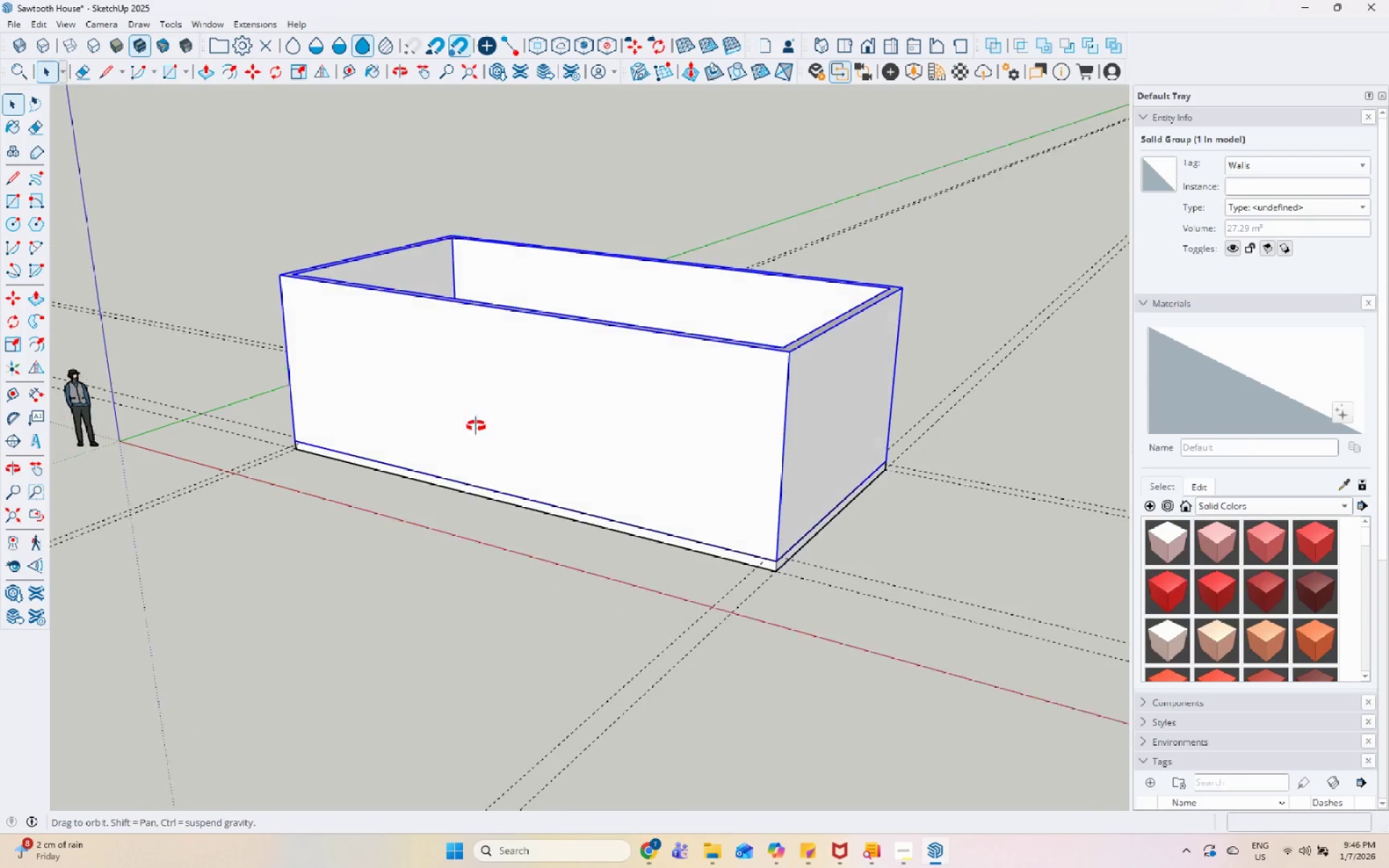 
scroll: coordinate [422, 444], scroll_direction: up, amount: 7.0
 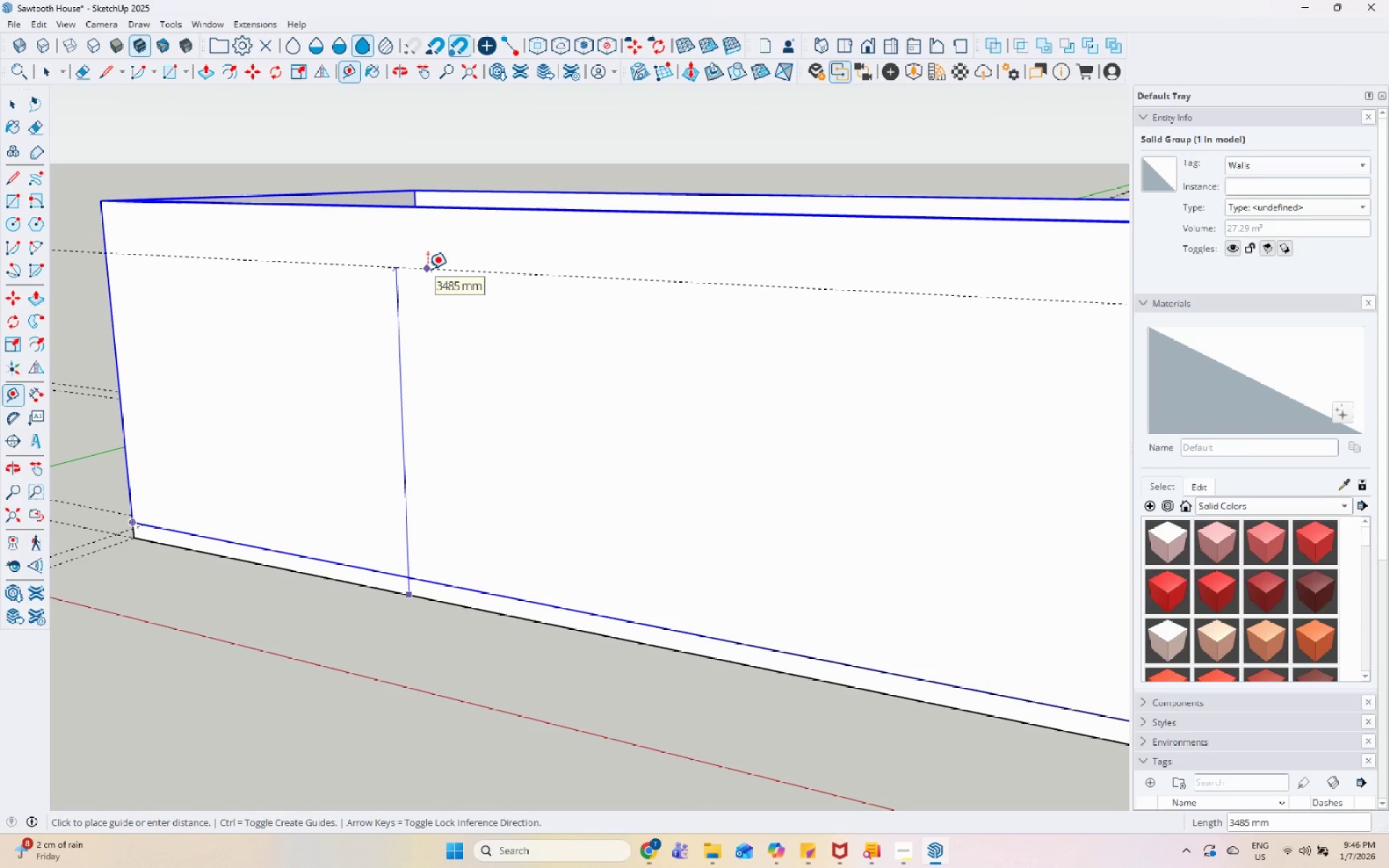 
key(Numpad3)
 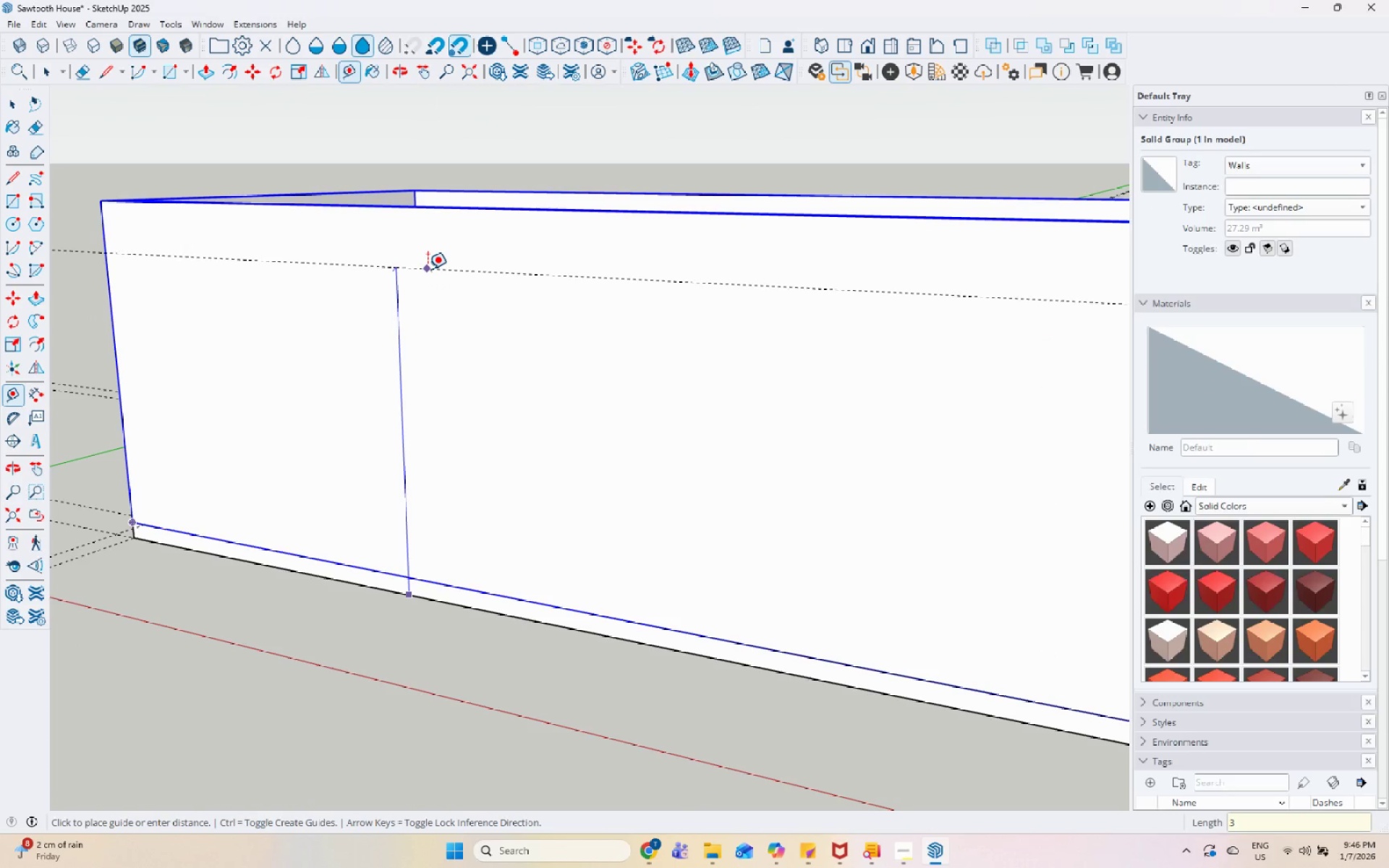 
key(Numpad0)
 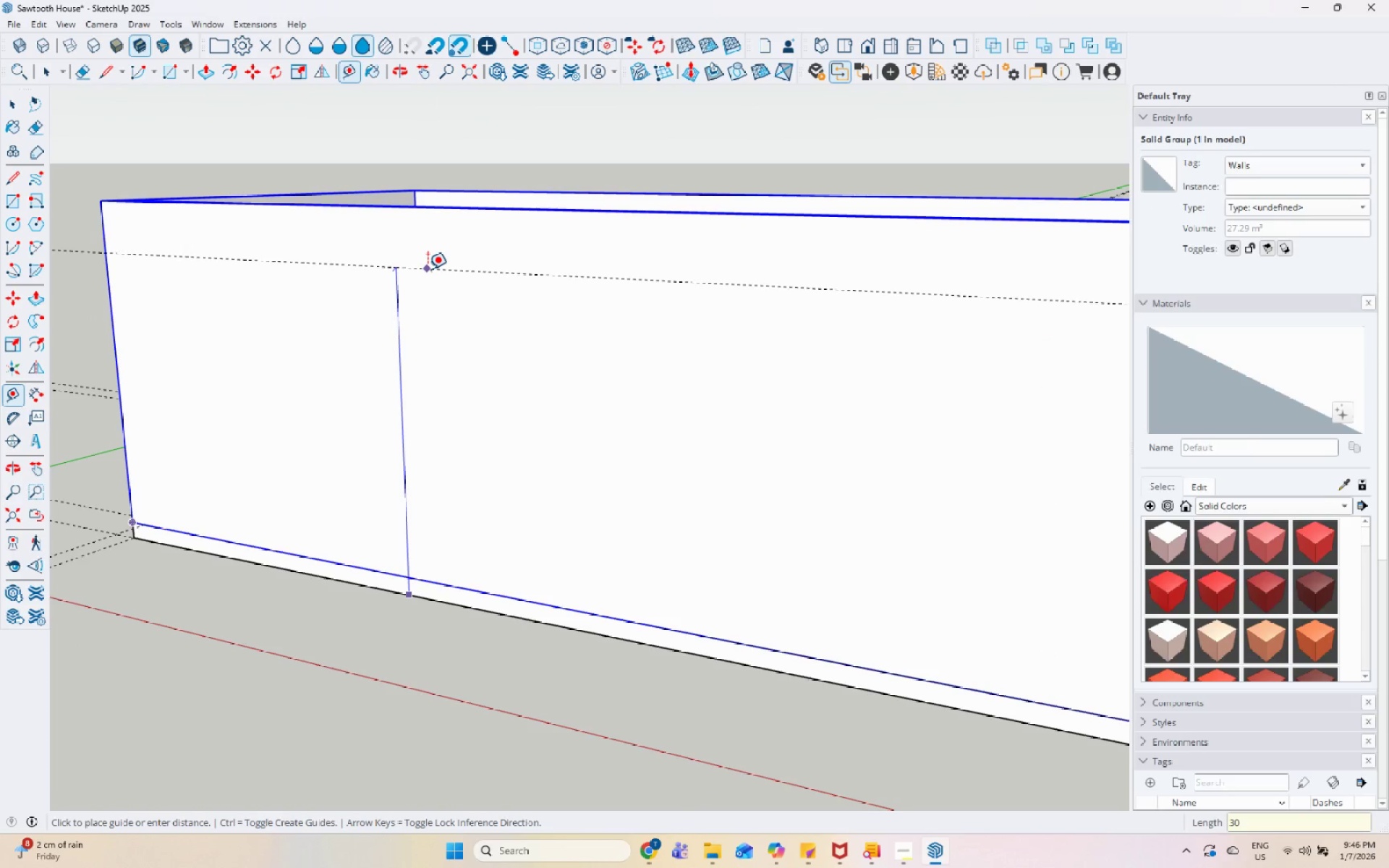 
key(Numpad0)
 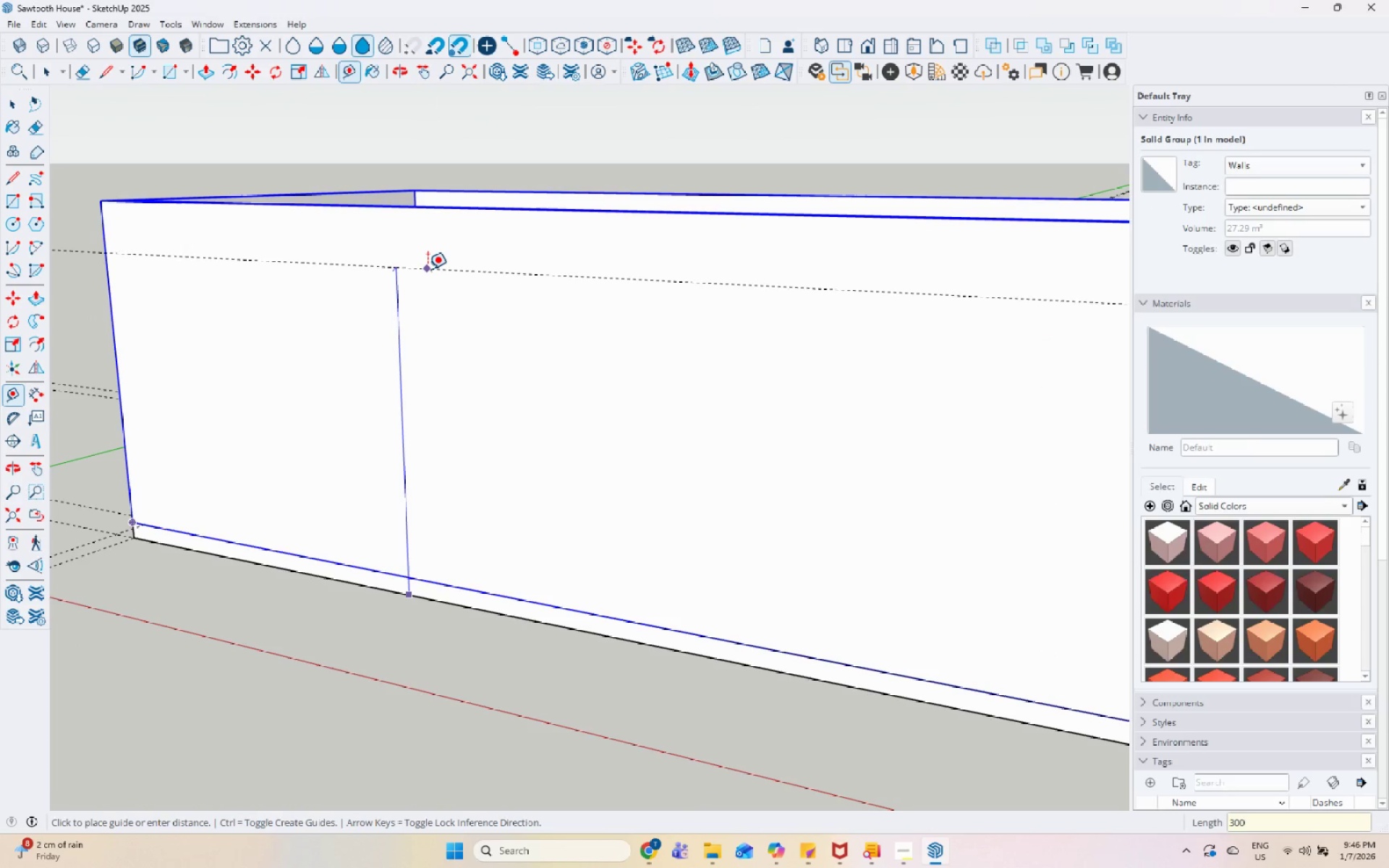 
key(Numpad0)
 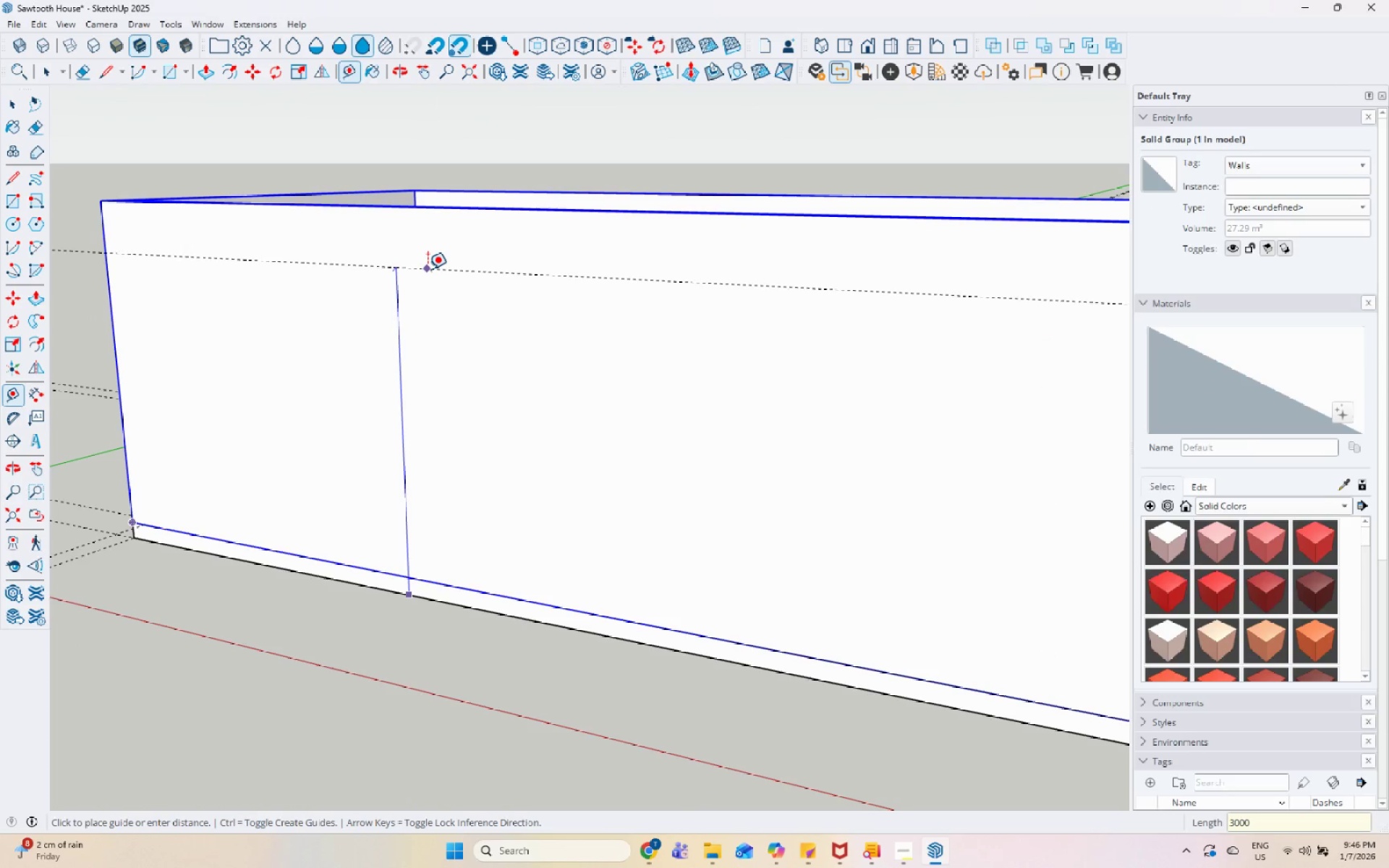 
key(Enter)
 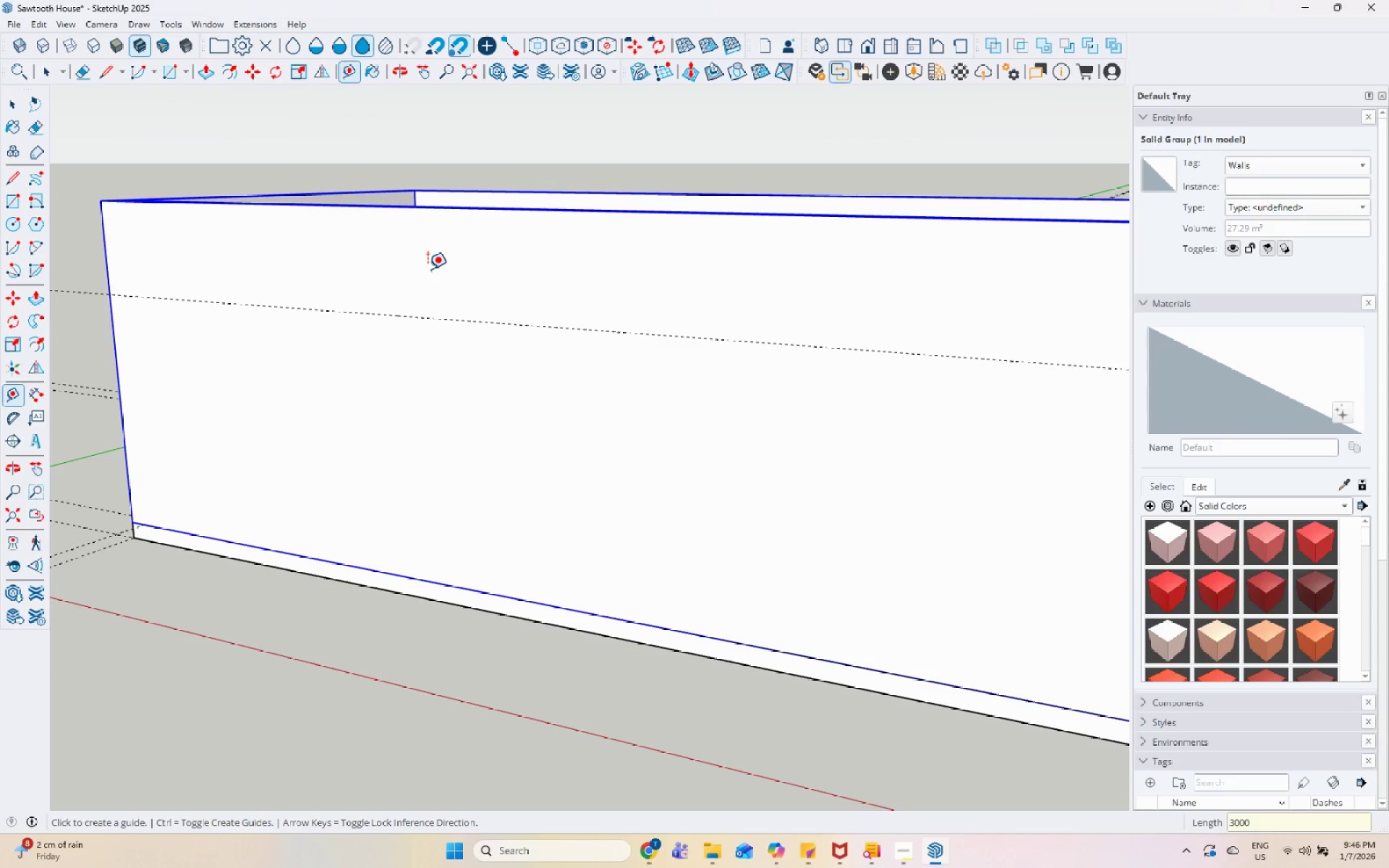 
key(Space)
 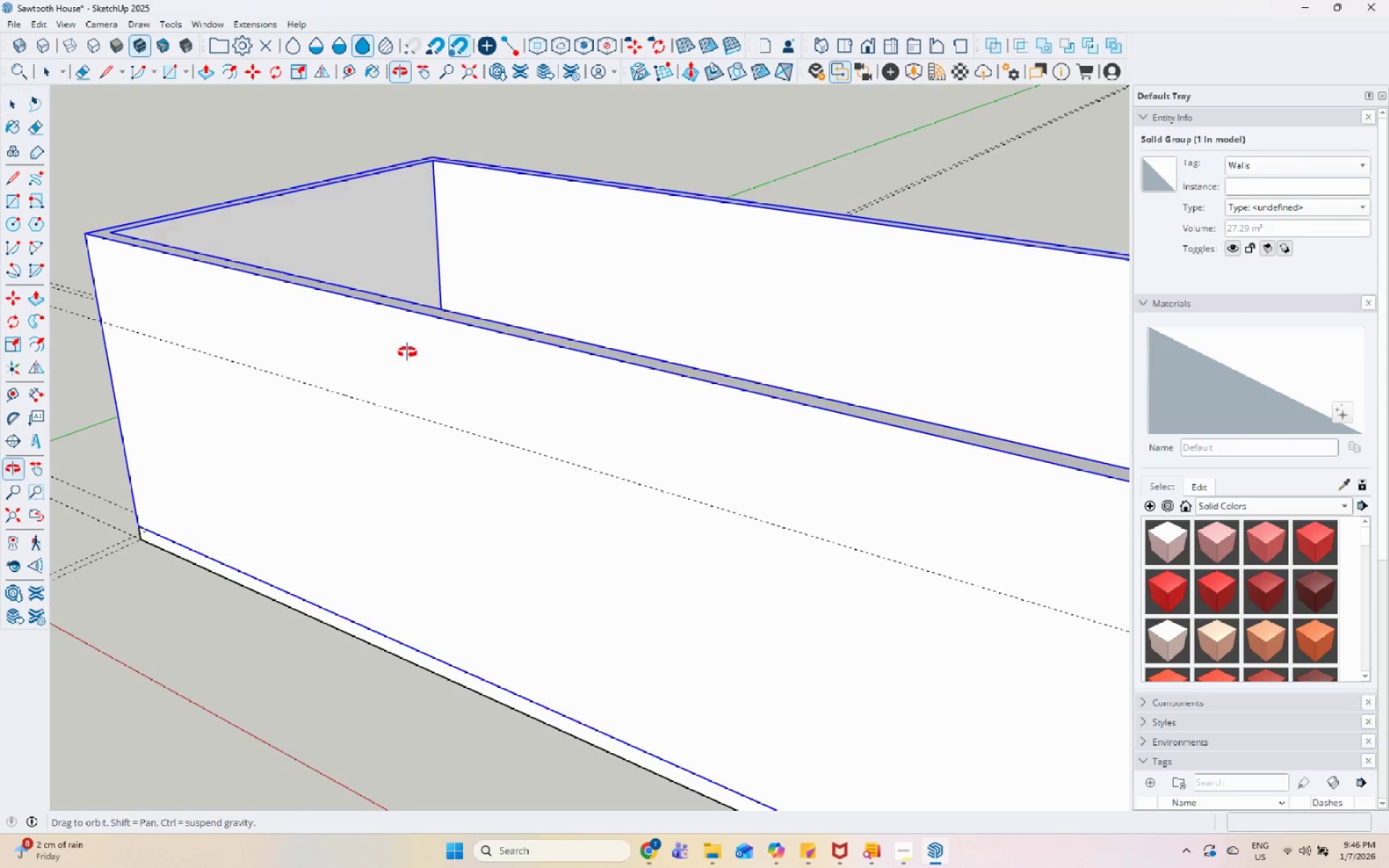 
double_click([454, 316])
 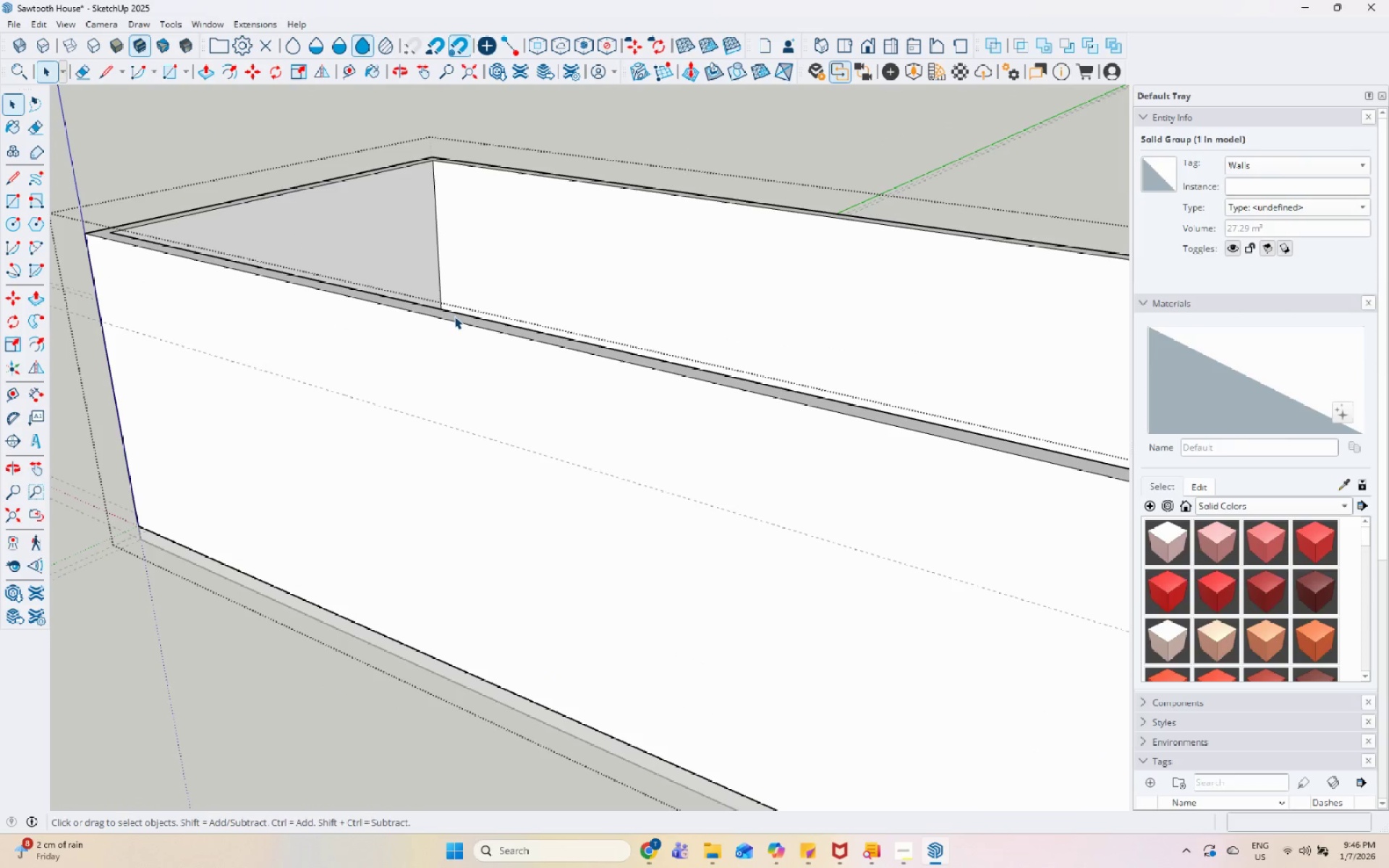 
scroll: coordinate [452, 317], scroll_direction: up, amount: 4.0
 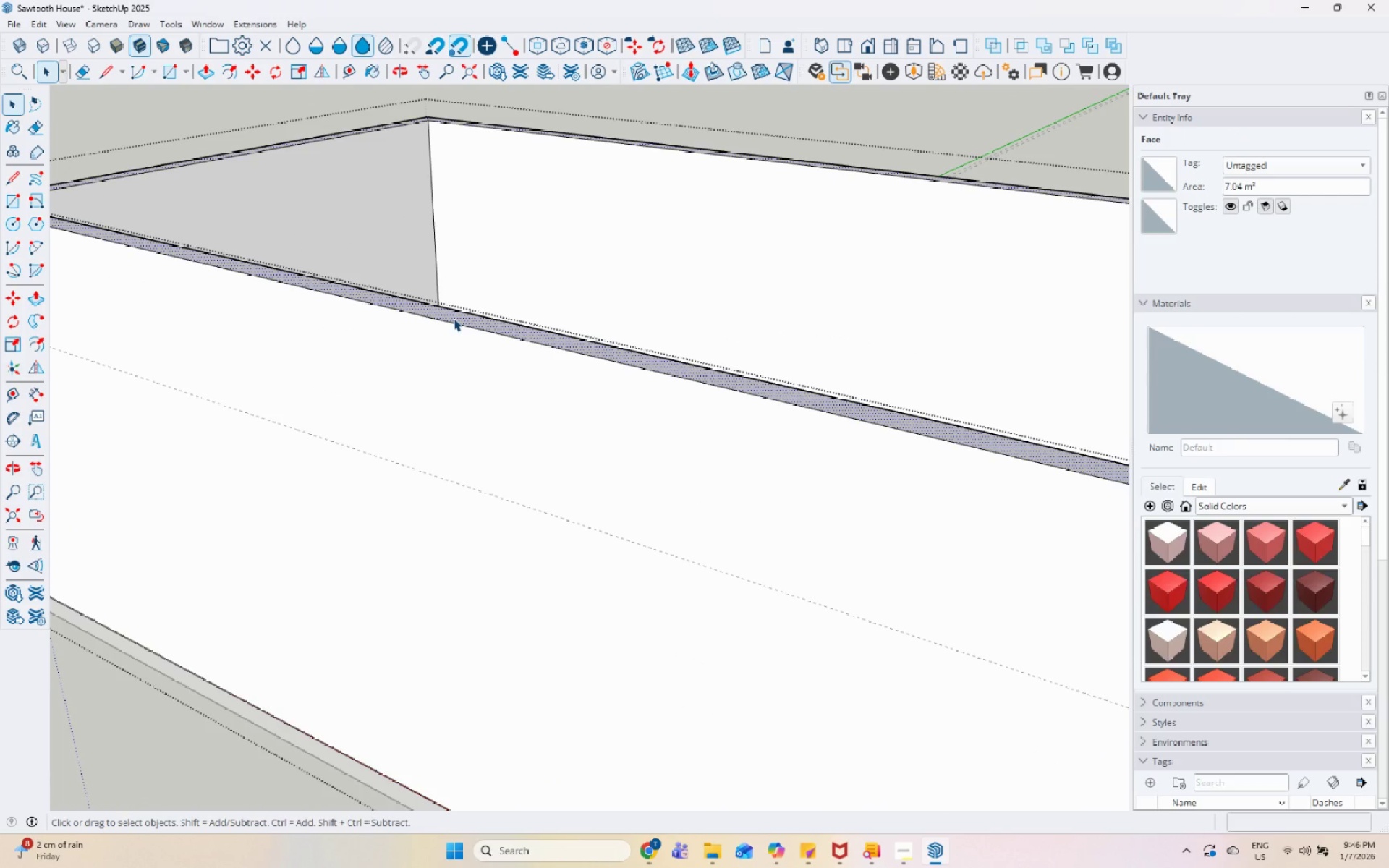 
key(P)
 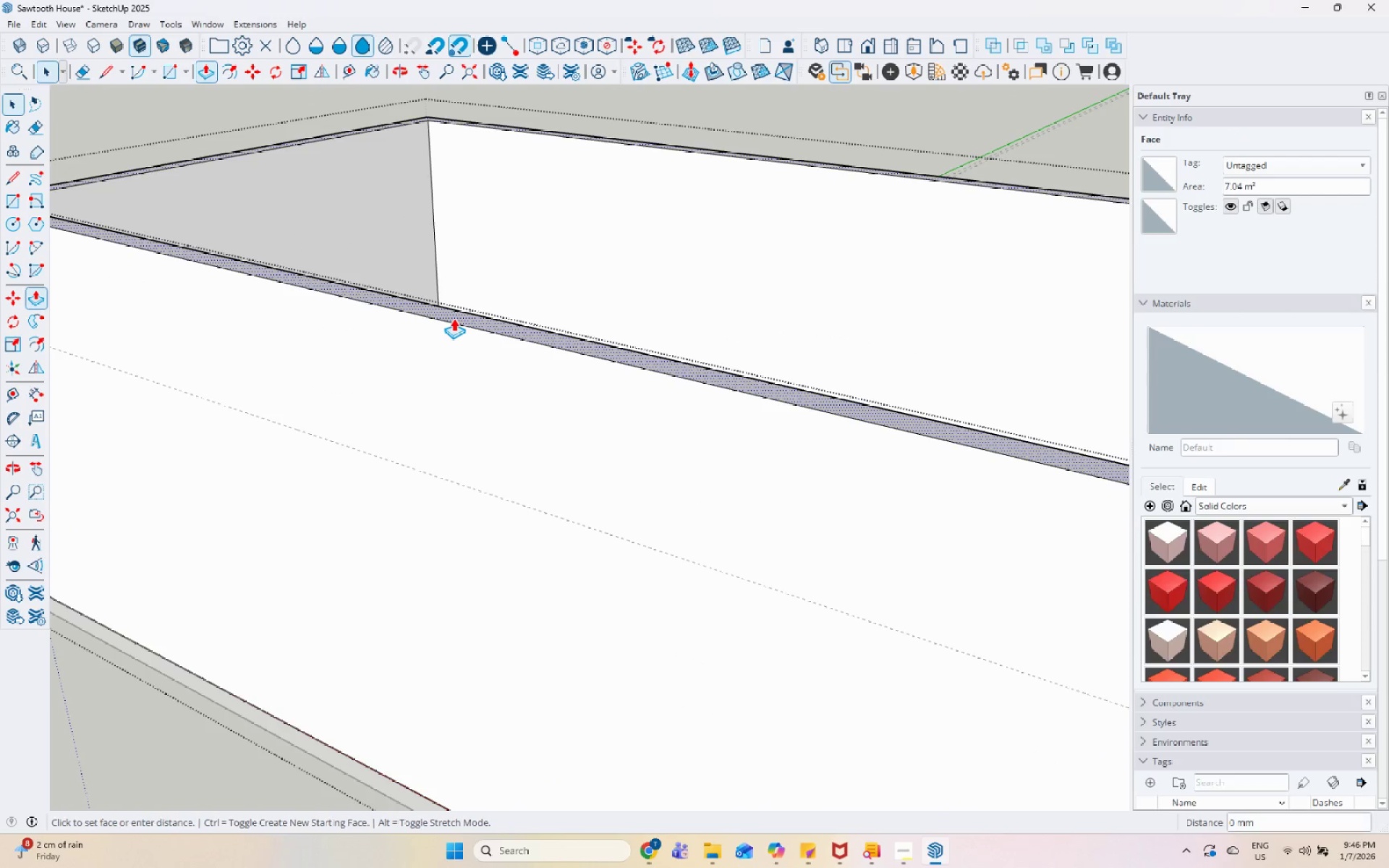 
left_click([454, 318])
 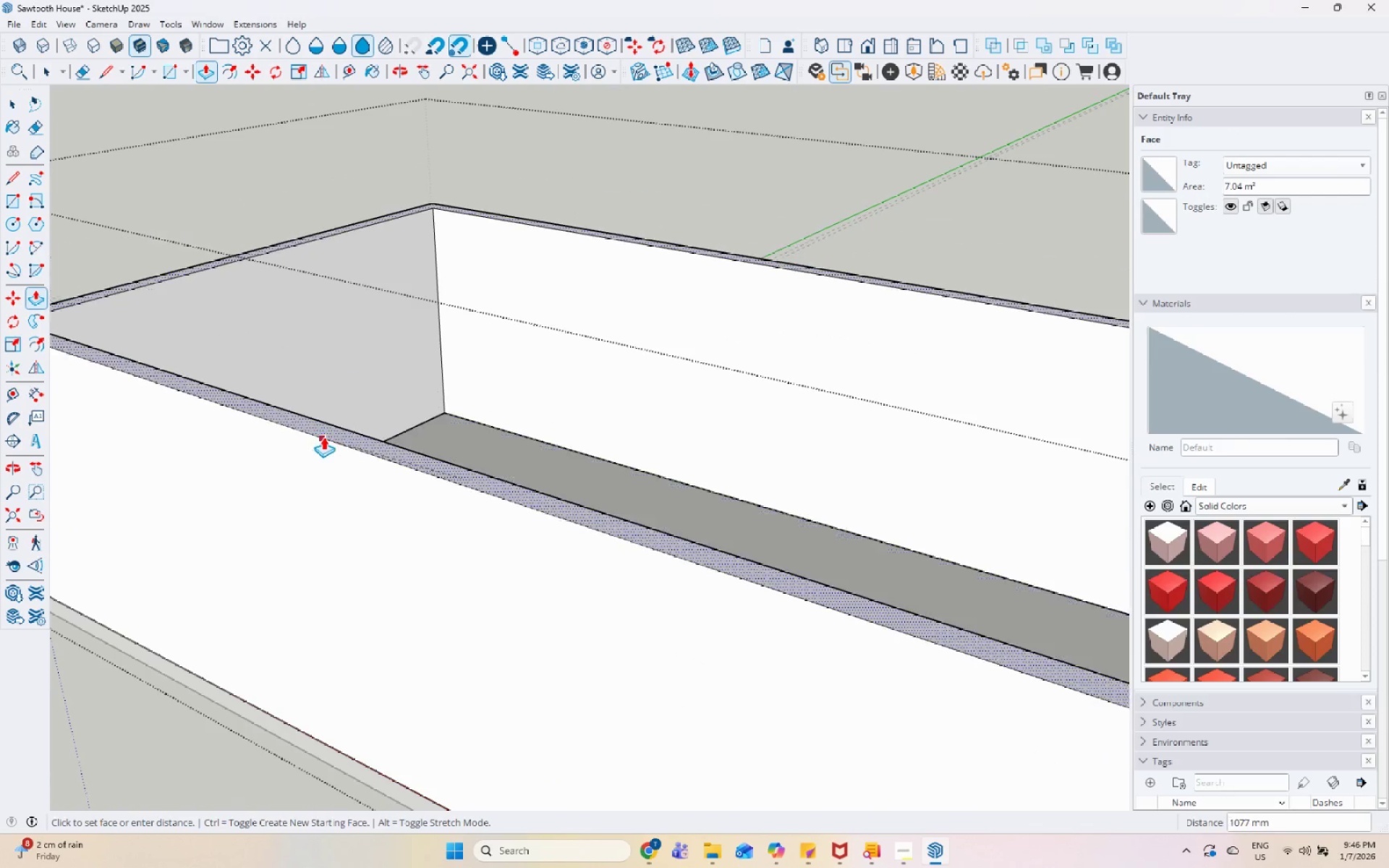 
left_click([323, 441])
 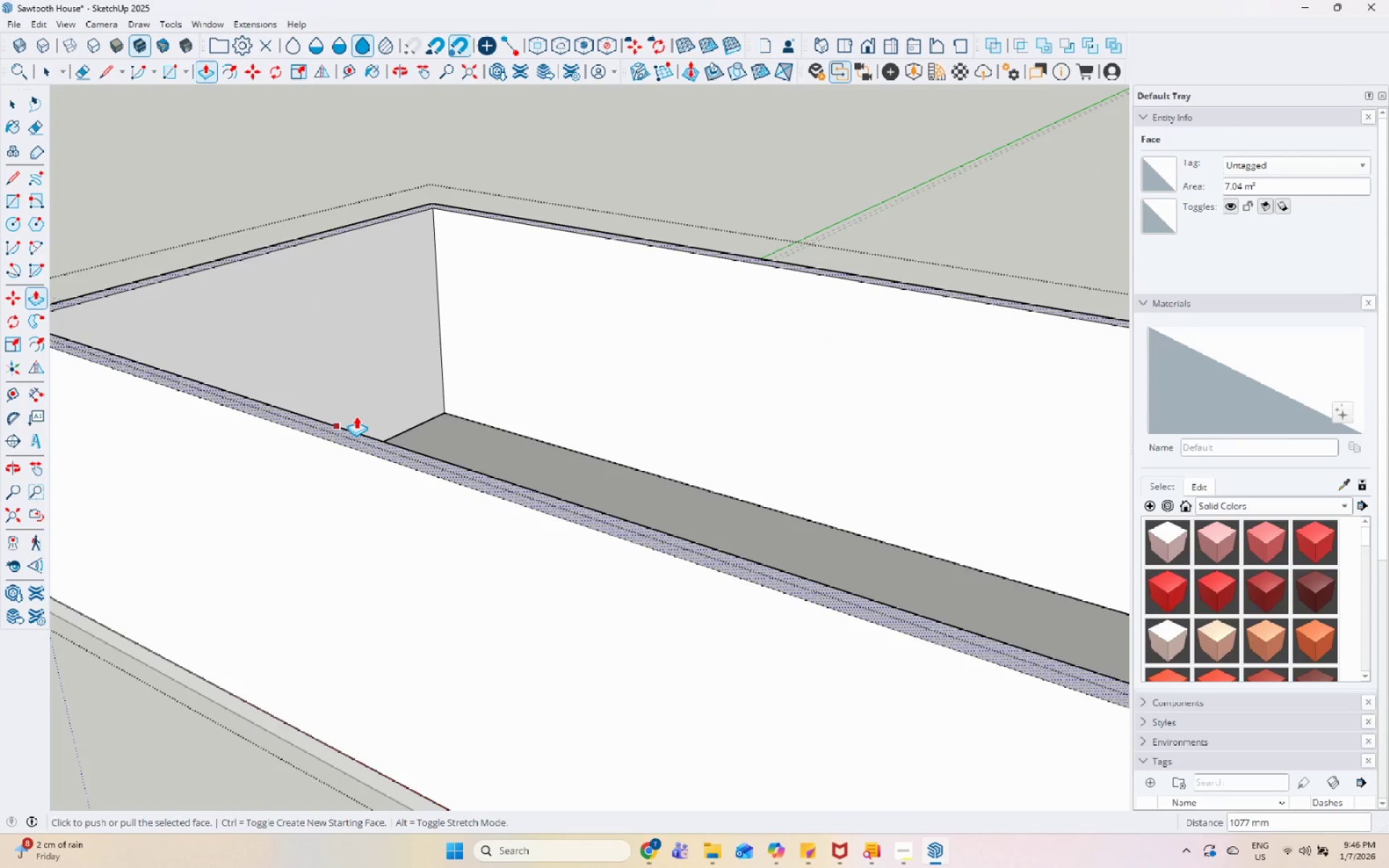 
key(Space)
 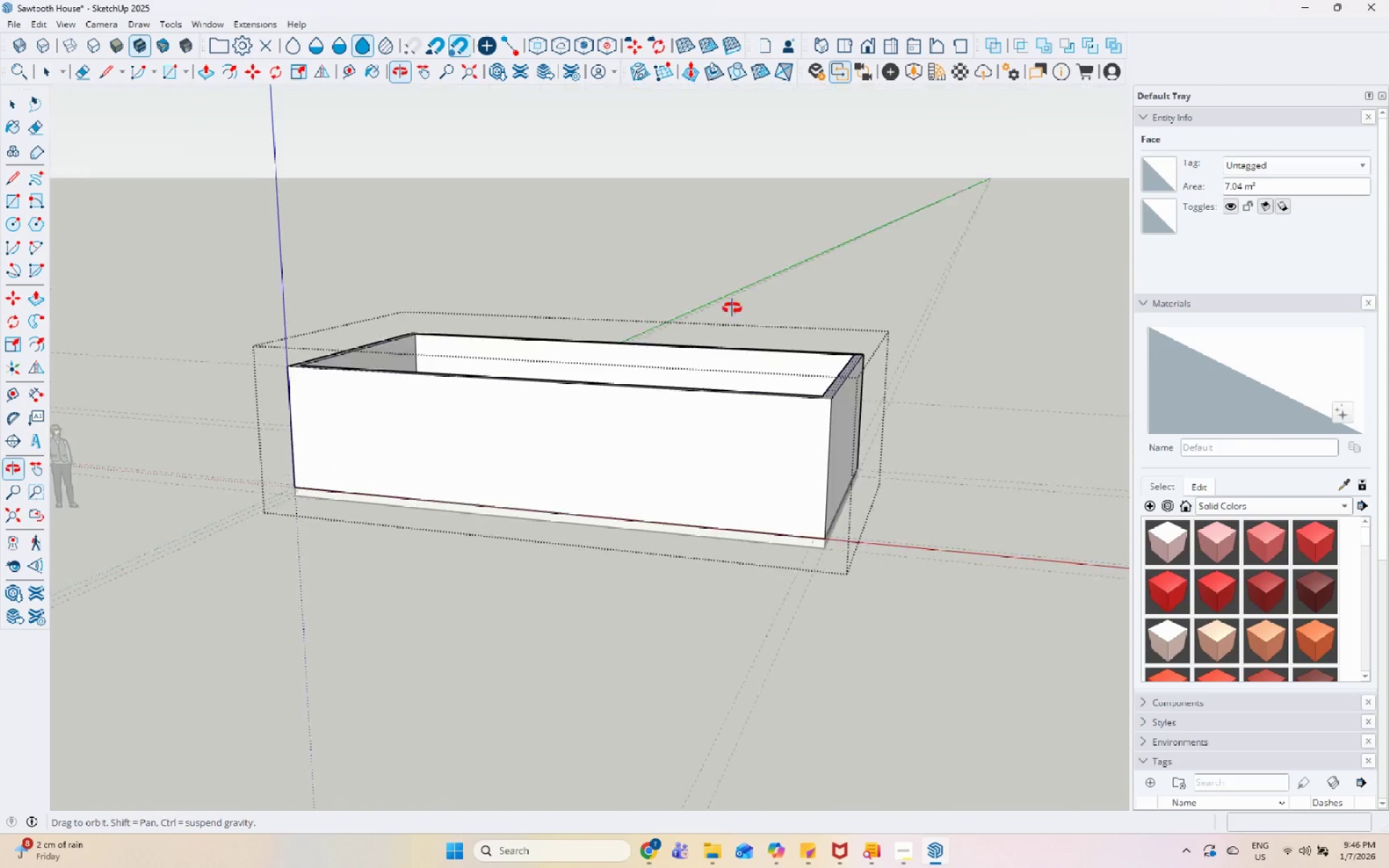 
left_click([815, 263])
 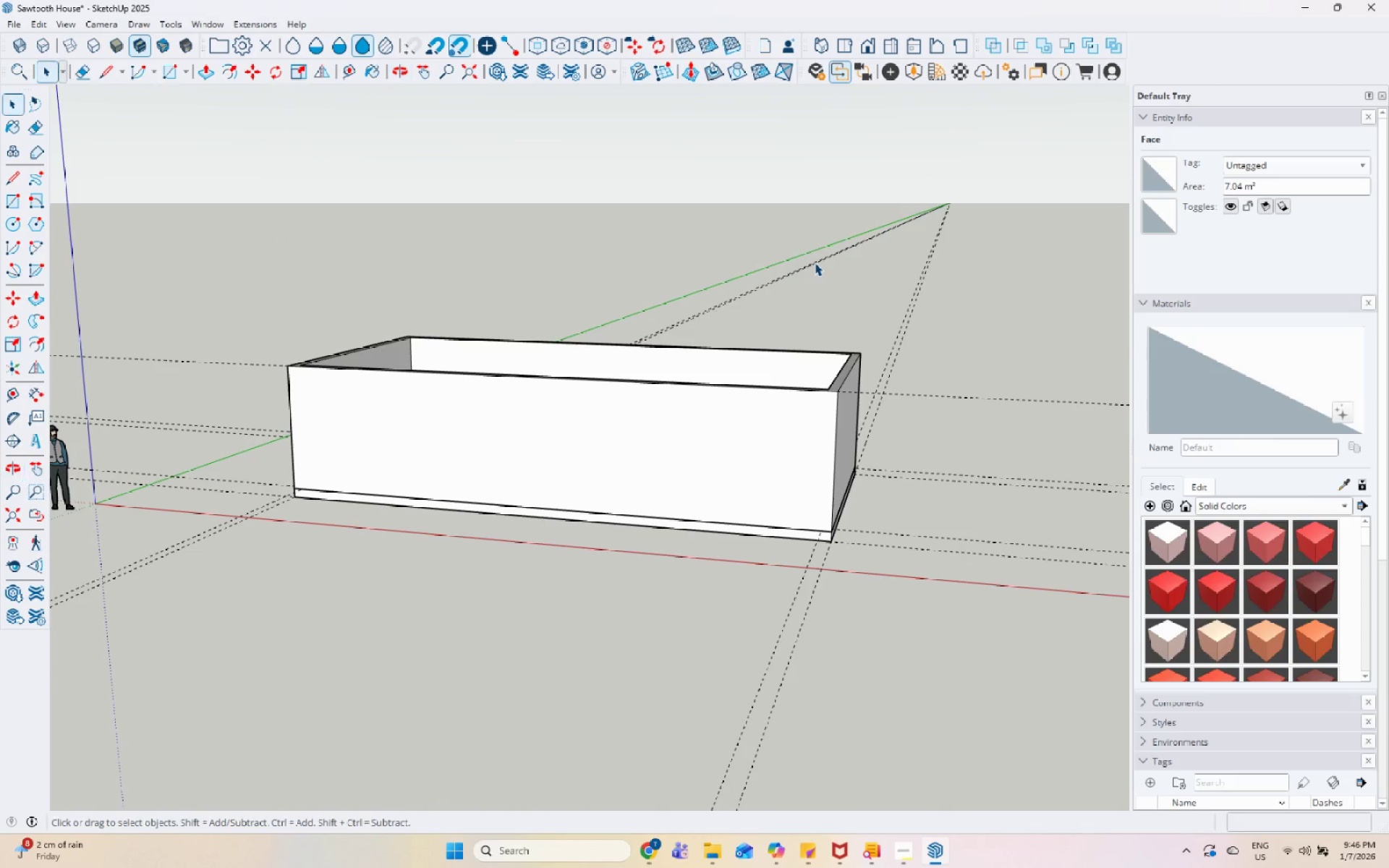 
scroll: coordinate [592, 403], scroll_direction: down, amount: 8.0
 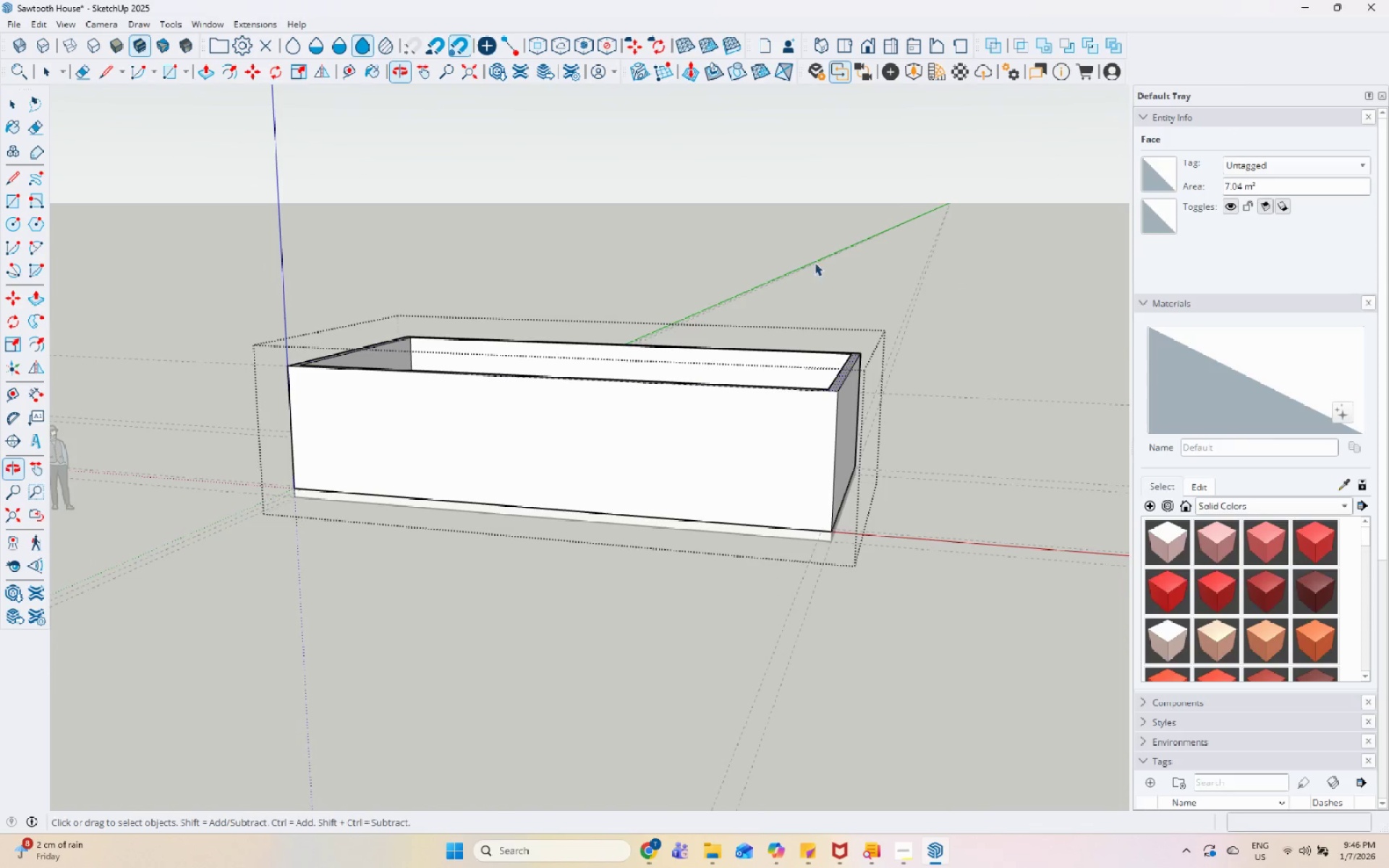 
key(Escape)
 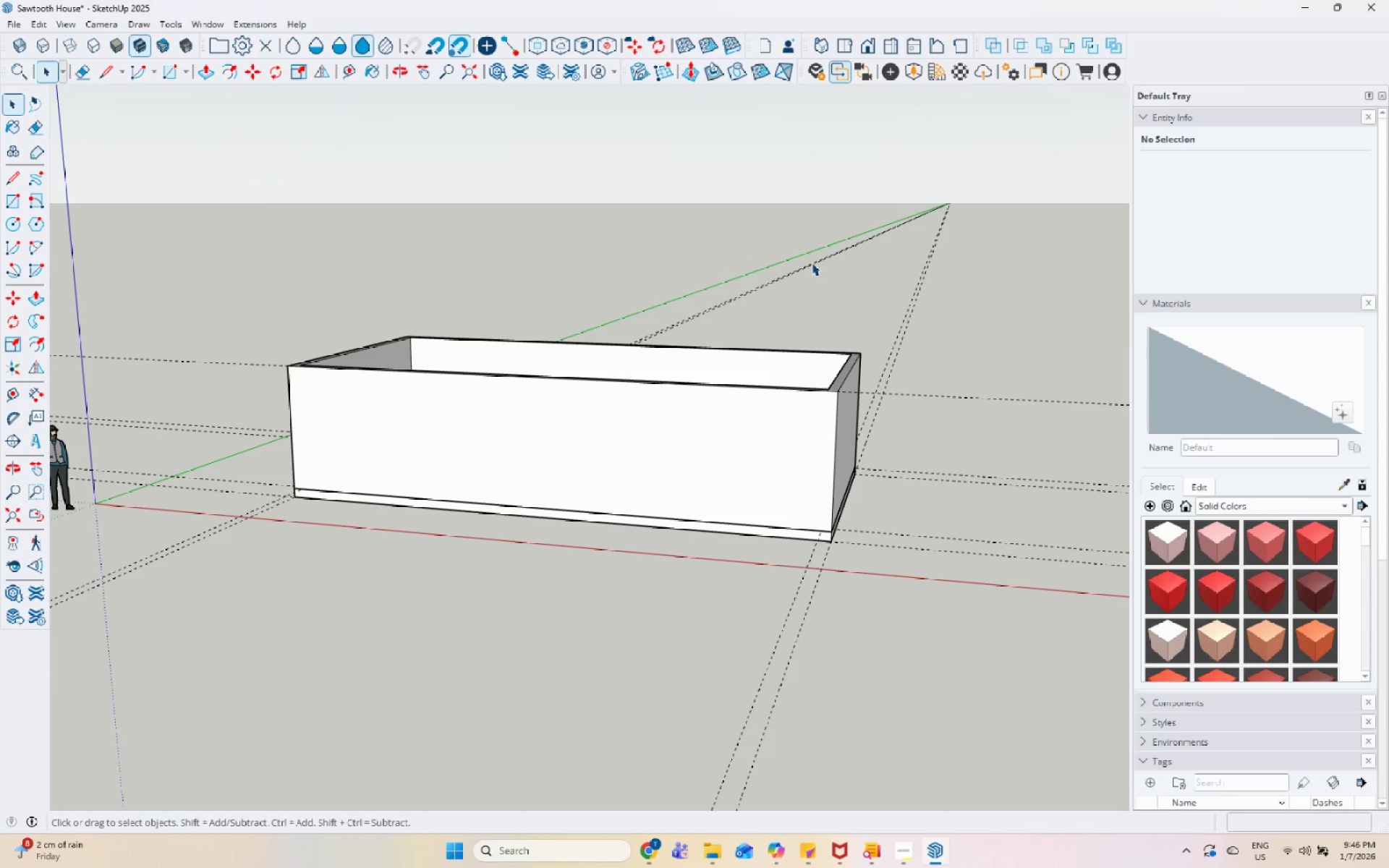 
left_click([639, 867])
 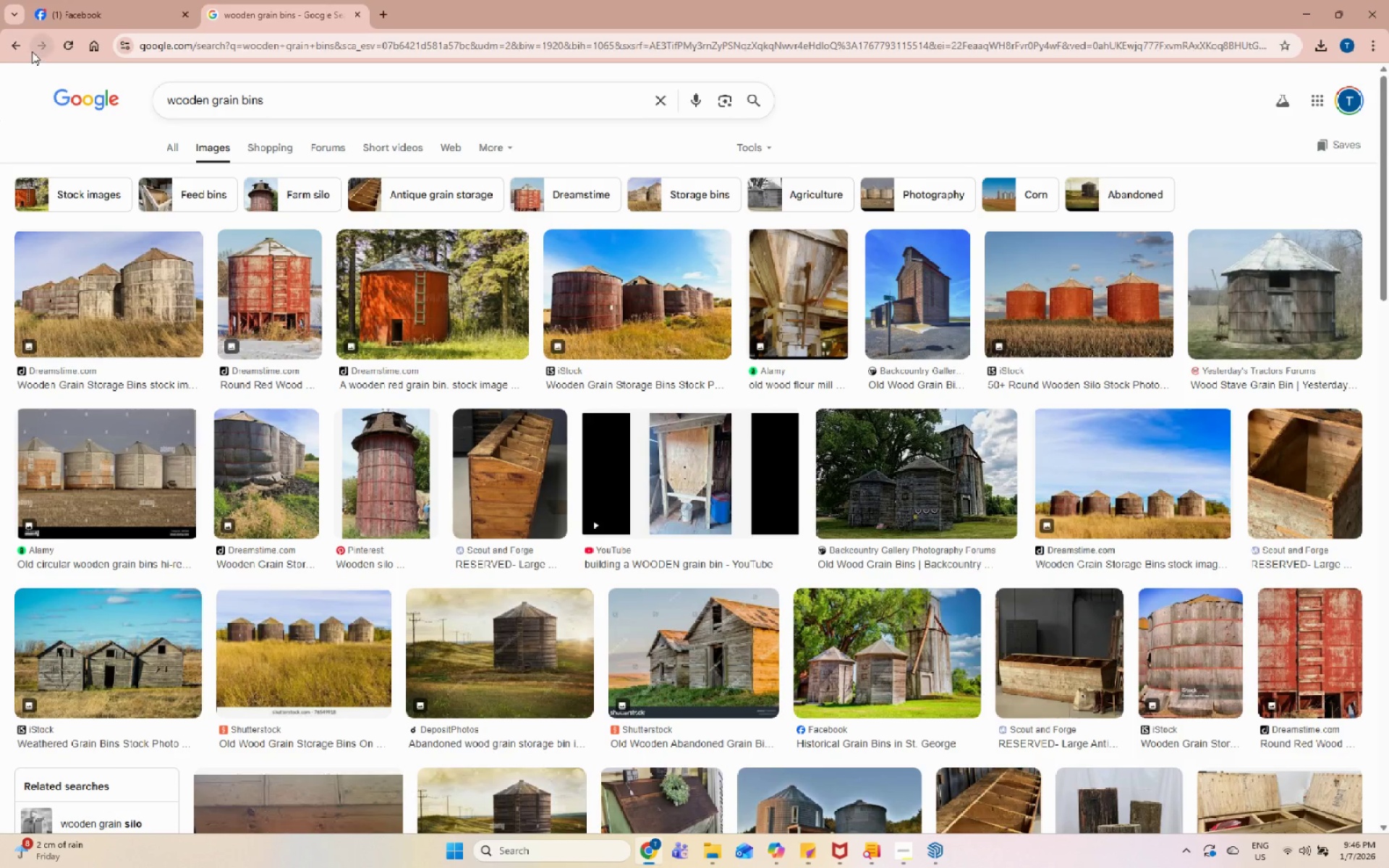 
double_click([19, 44])
 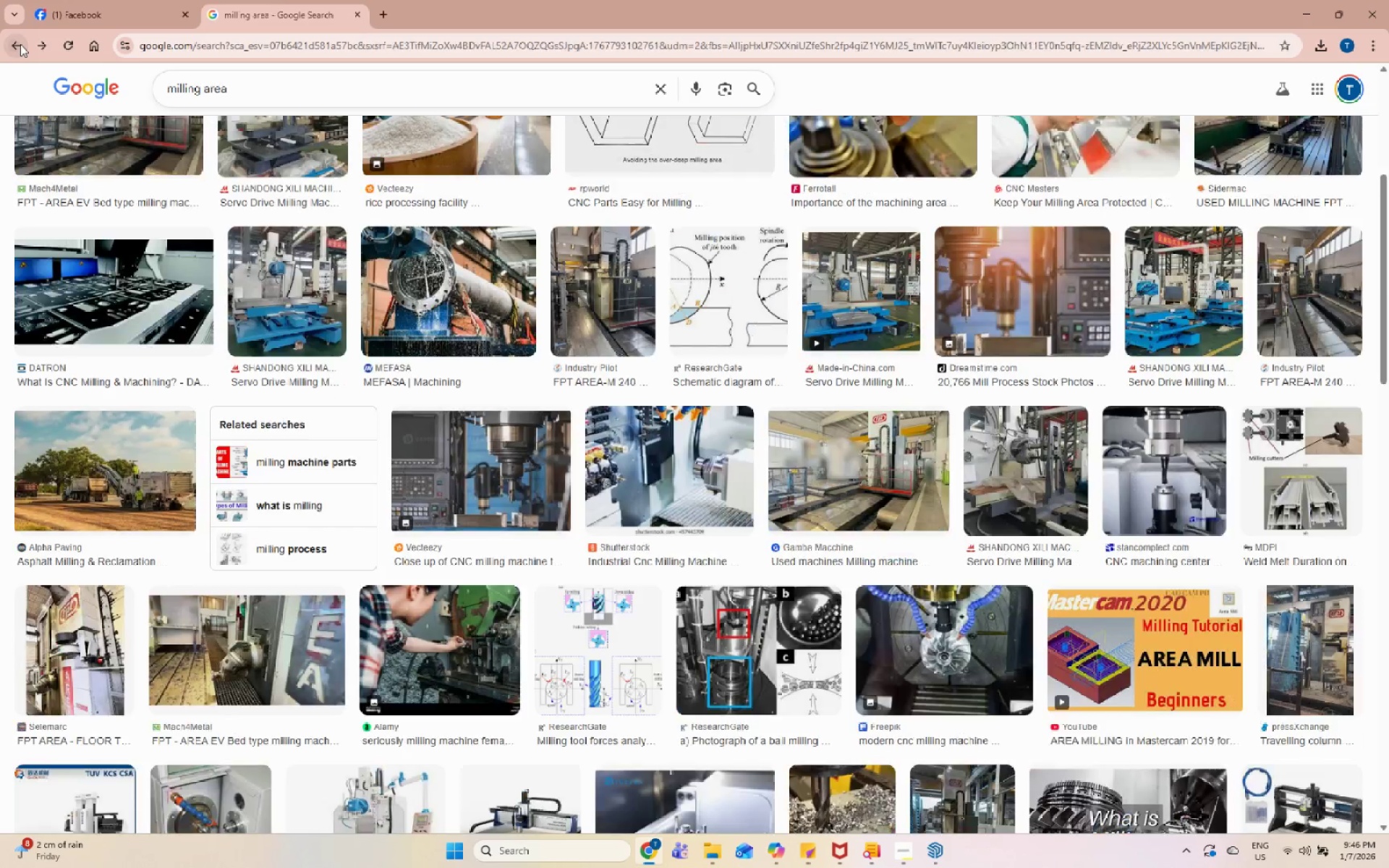 
double_click([20, 44])
 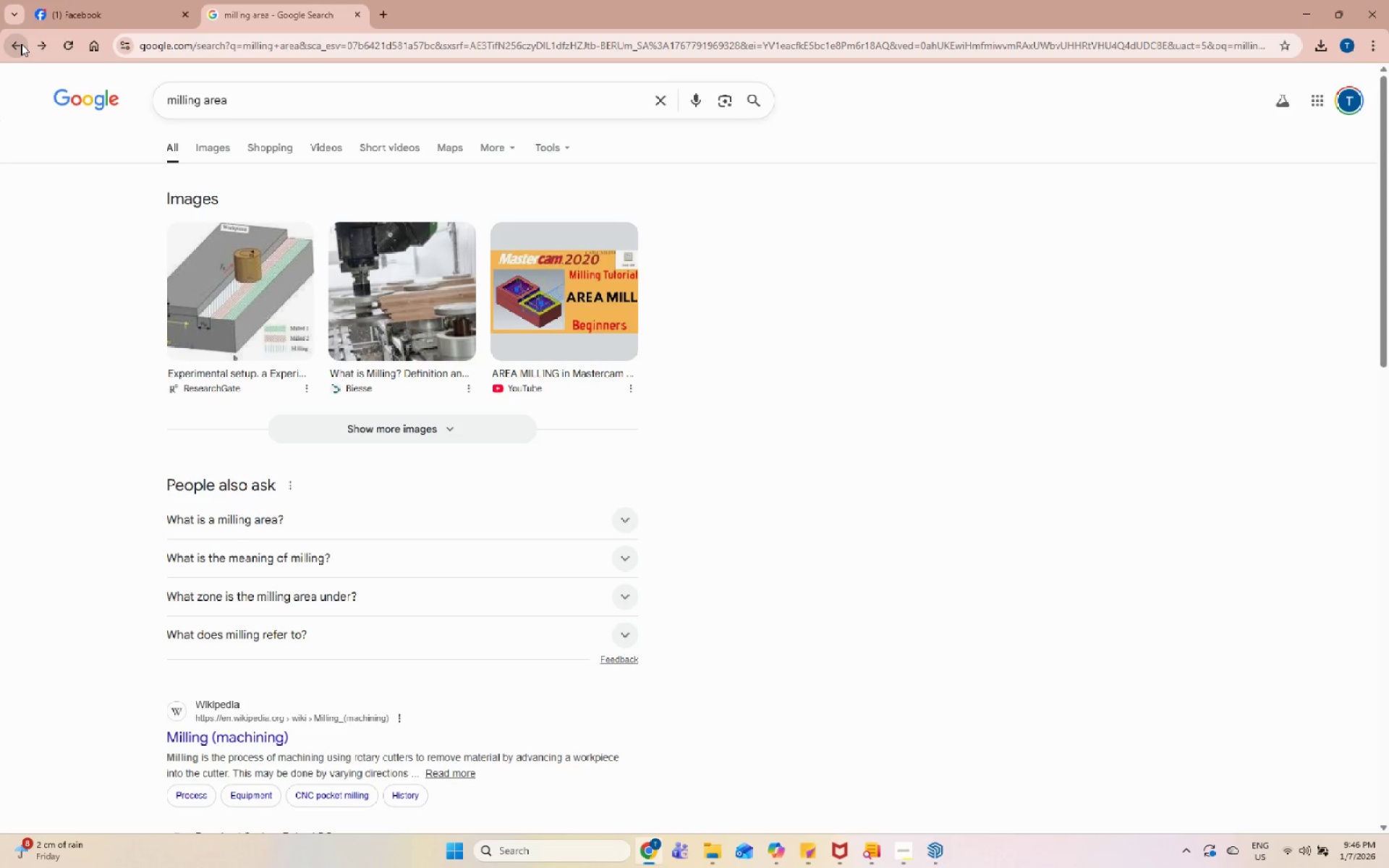 
triple_click([21, 43])
 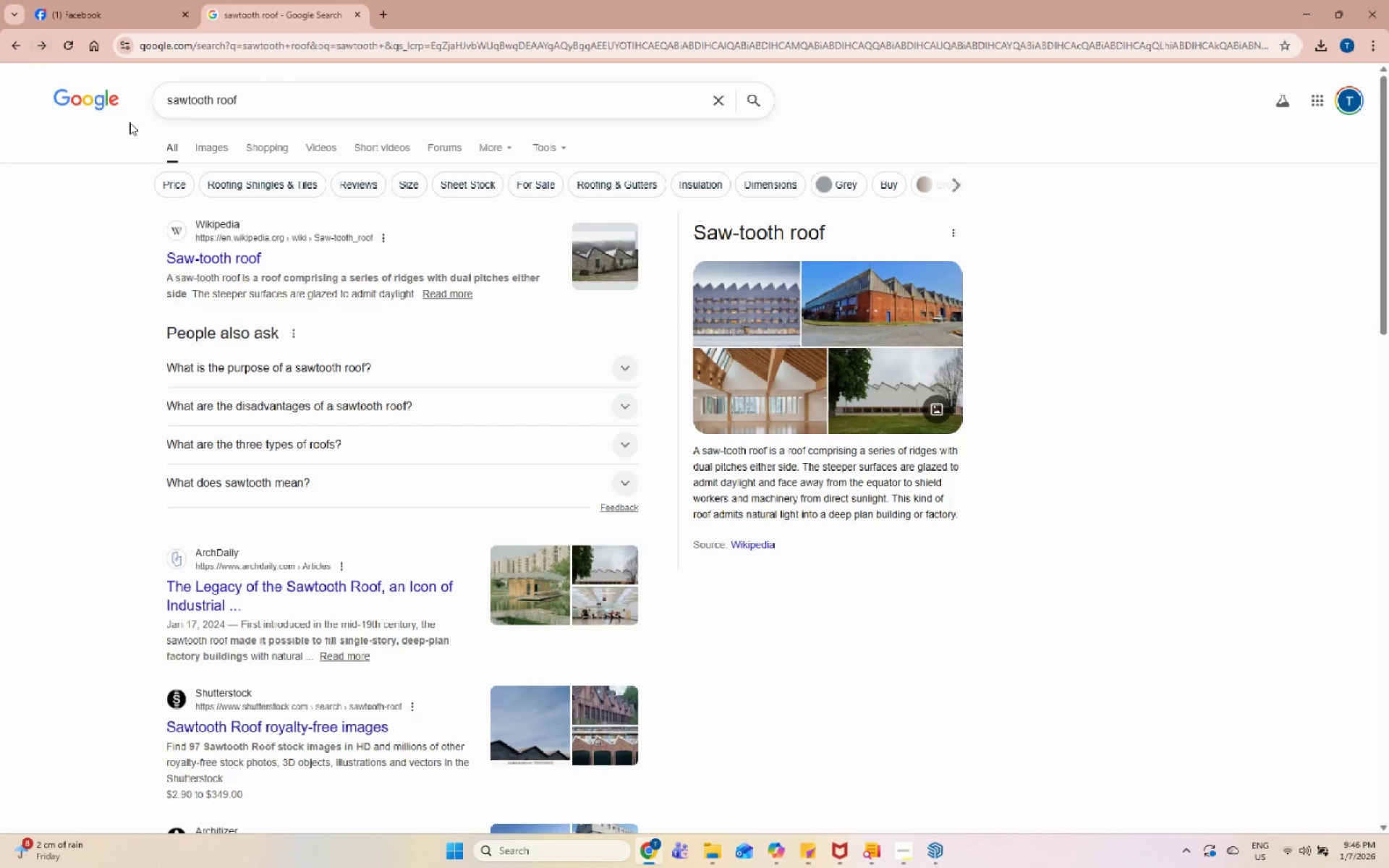 
left_click([227, 154])
 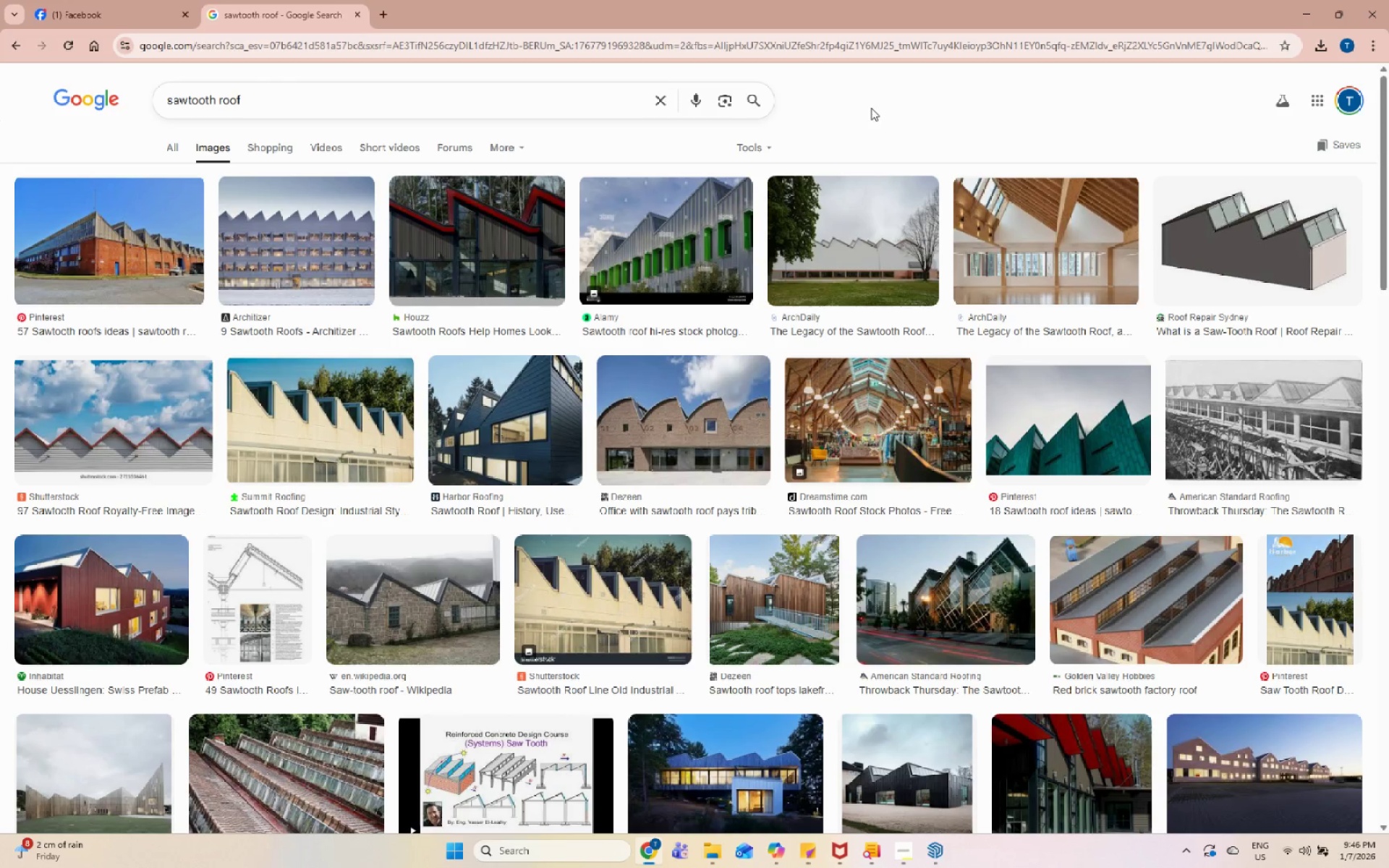 
wait(8.09)
 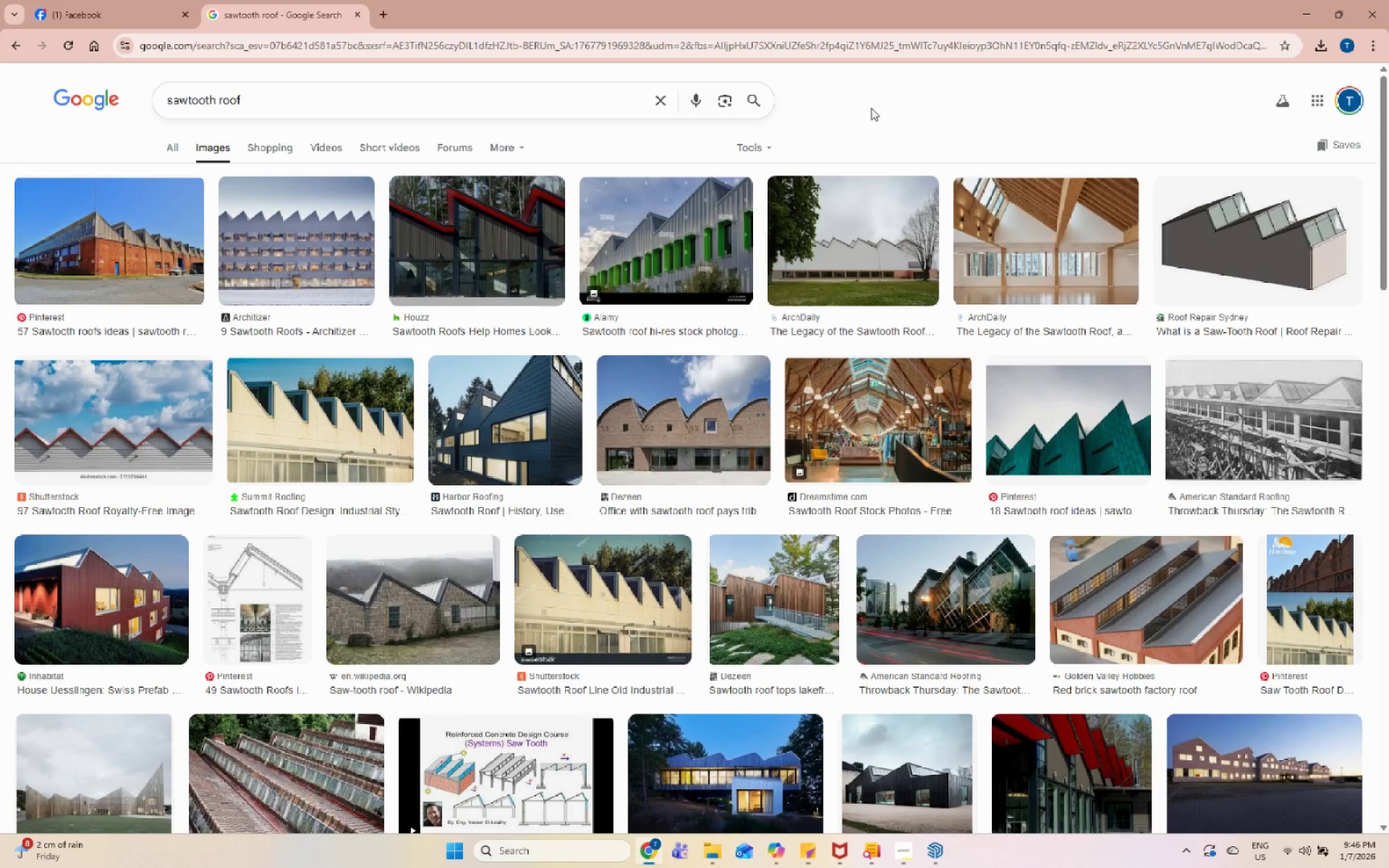 
left_click([1313, 14])
 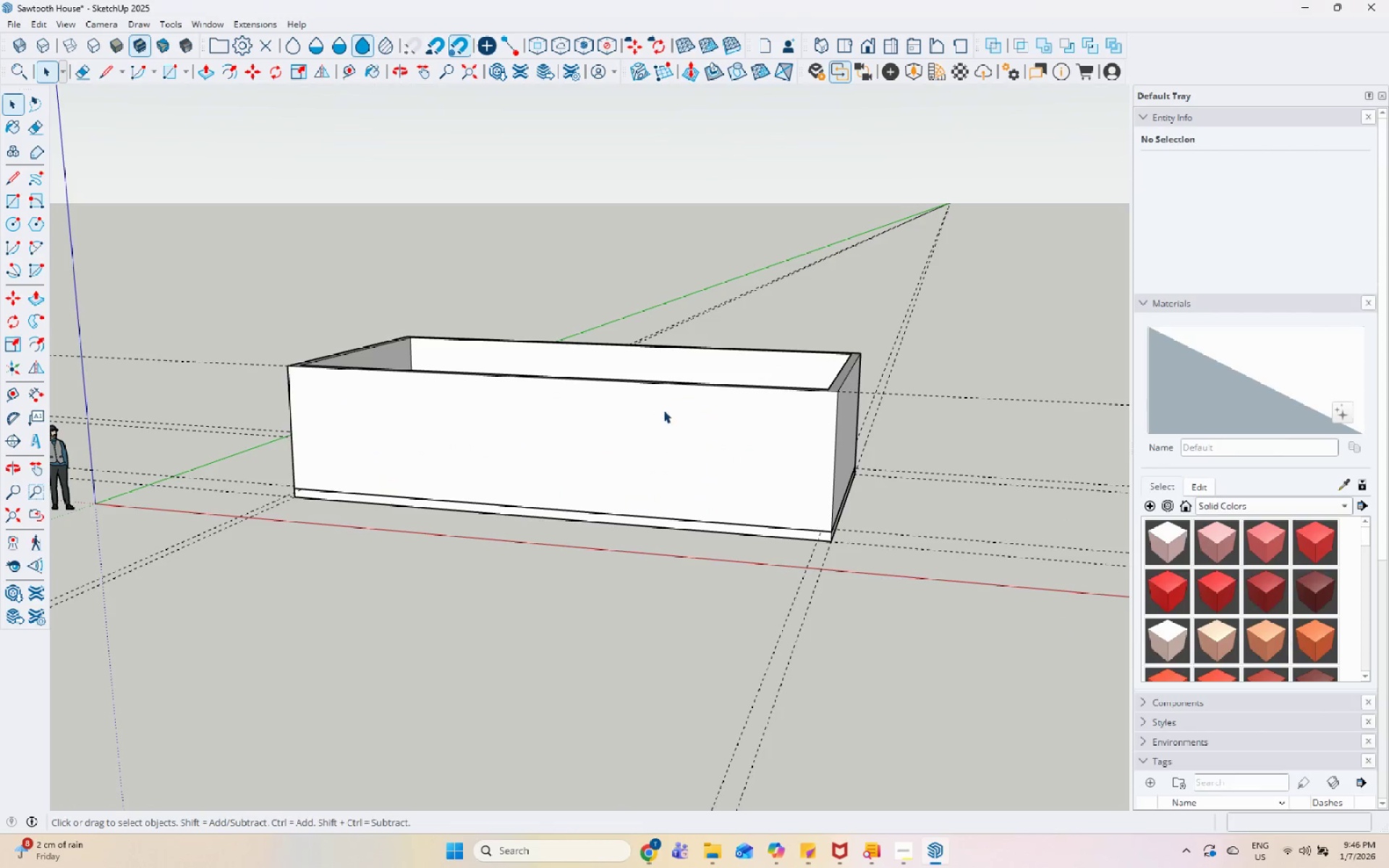 
scroll: coordinate [658, 466], scroll_direction: down, amount: 3.0
 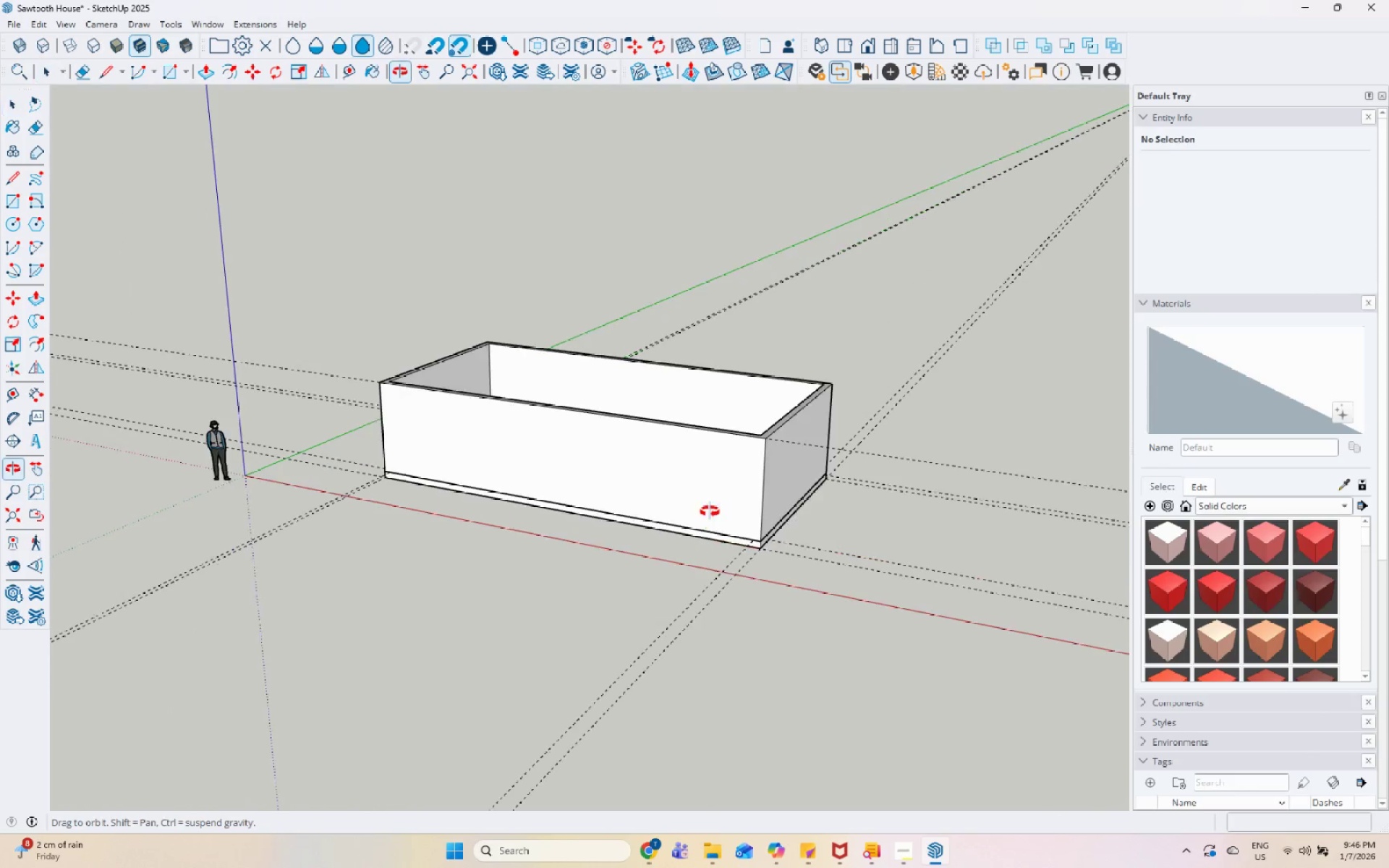 
scroll: coordinate [566, 395], scroll_direction: up, amount: 6.0
 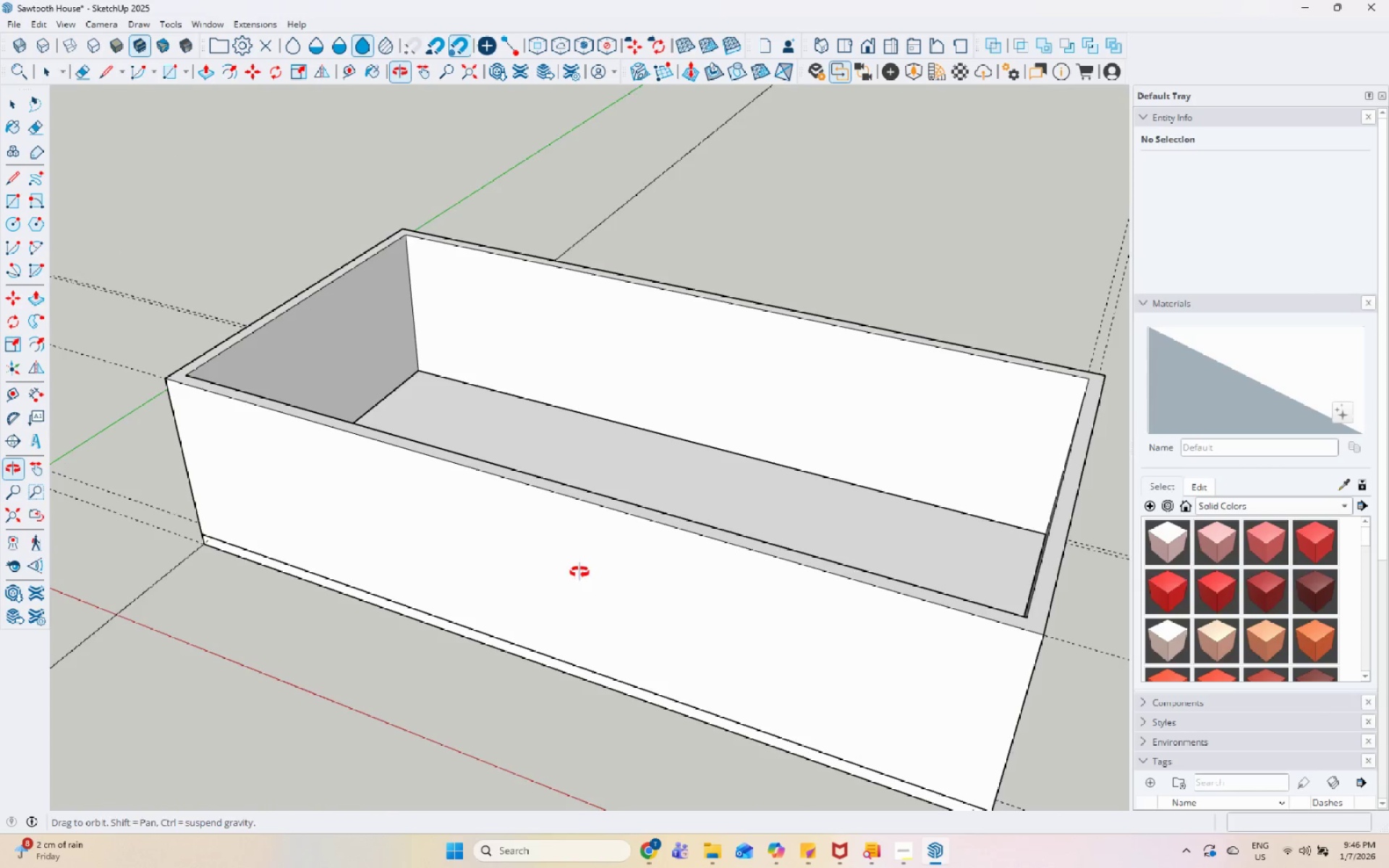 
scroll: coordinate [600, 465], scroll_direction: down, amount: 4.0
 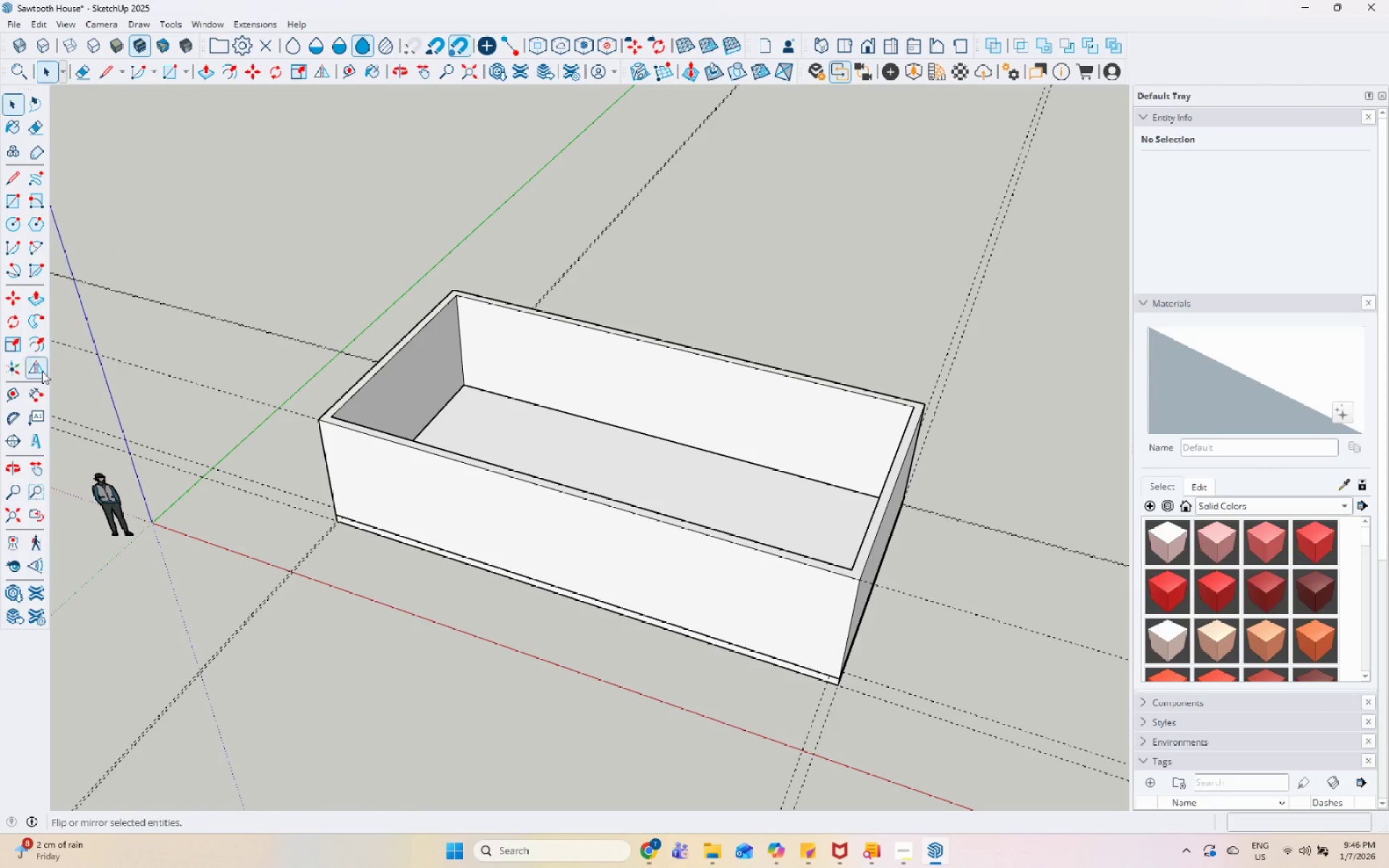 
left_click([25, 392])
 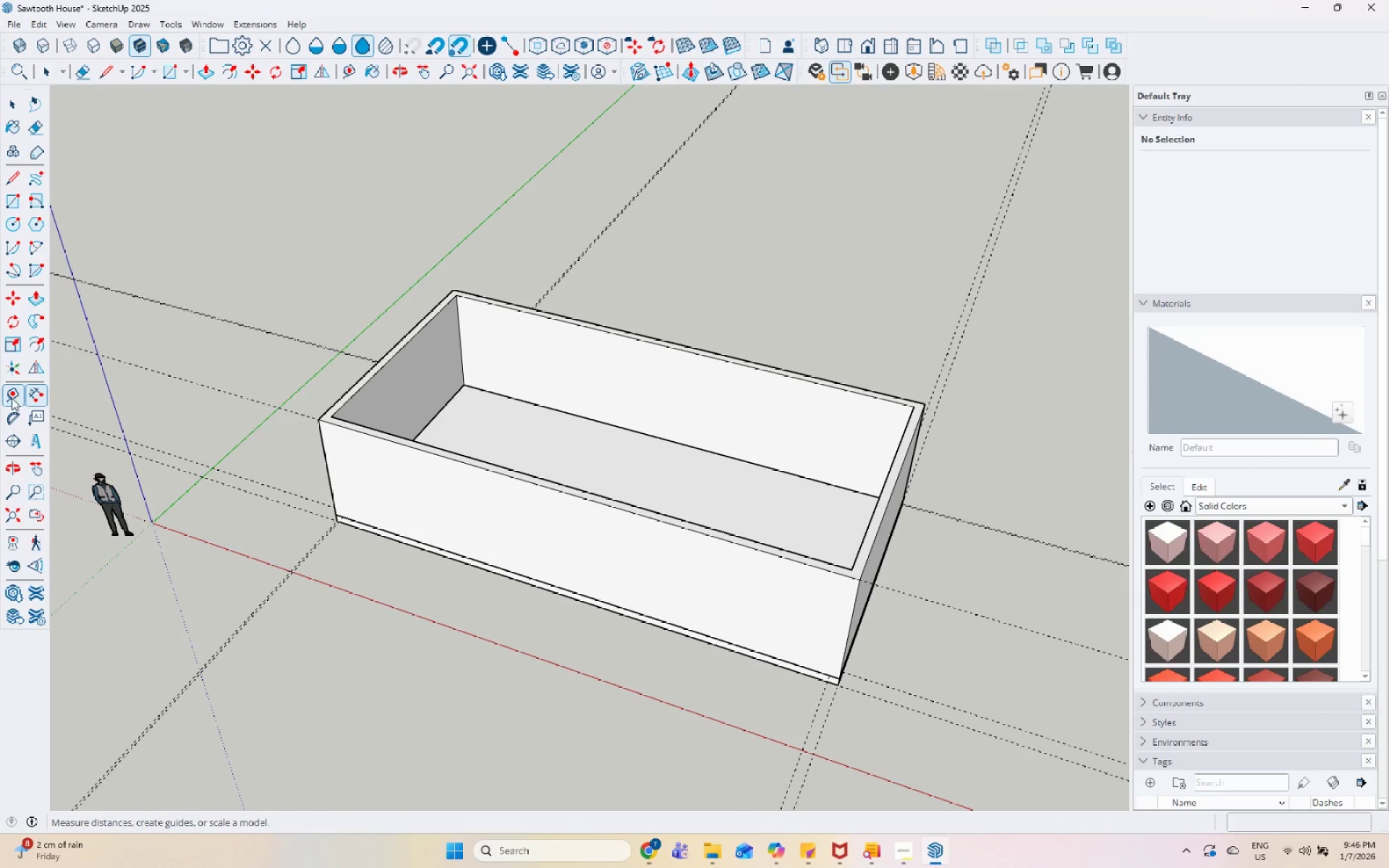 
left_click([10, 399])
 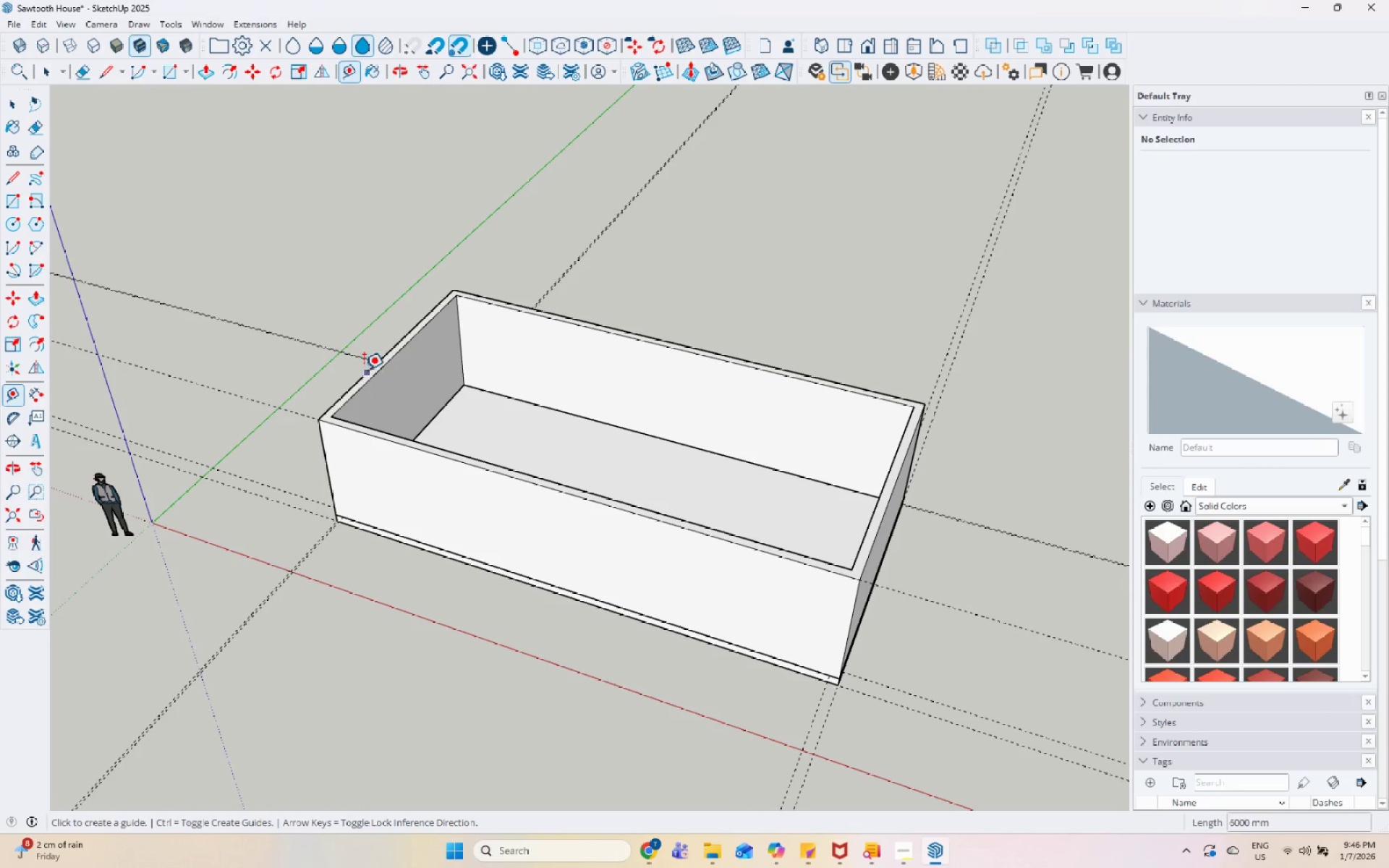 
left_click([364, 370])
 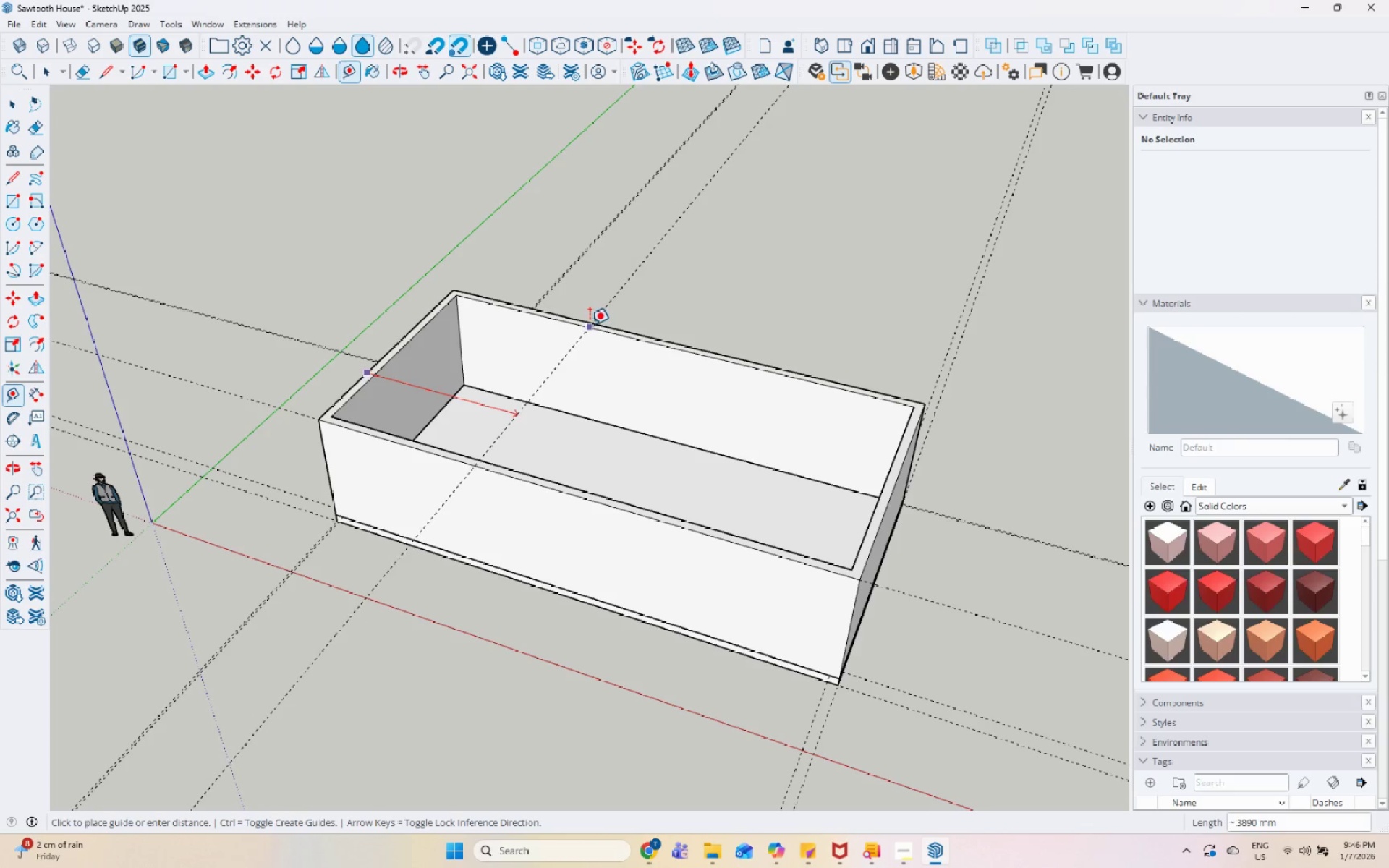 
wait(5.16)
 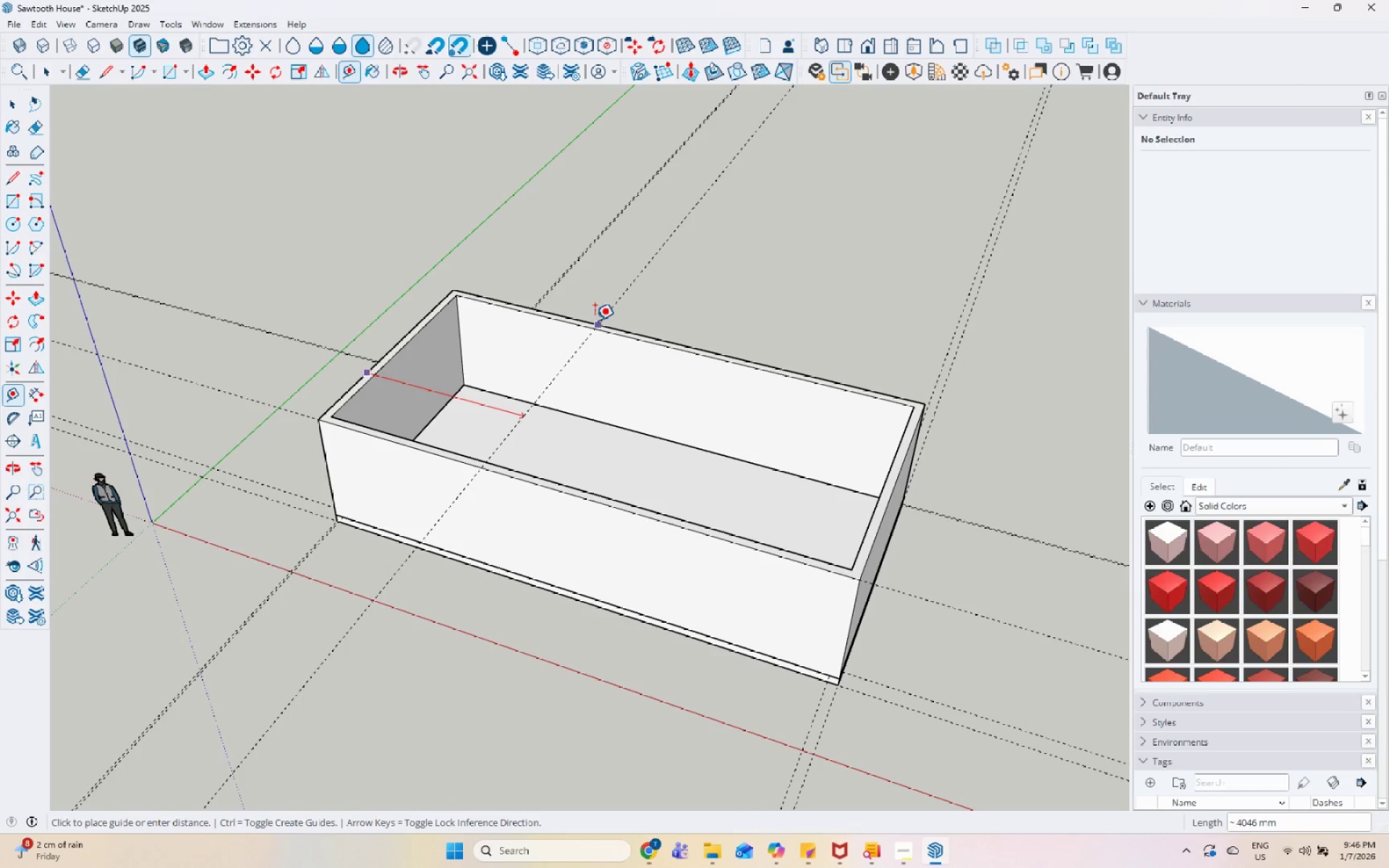 
key(Numpad4)
 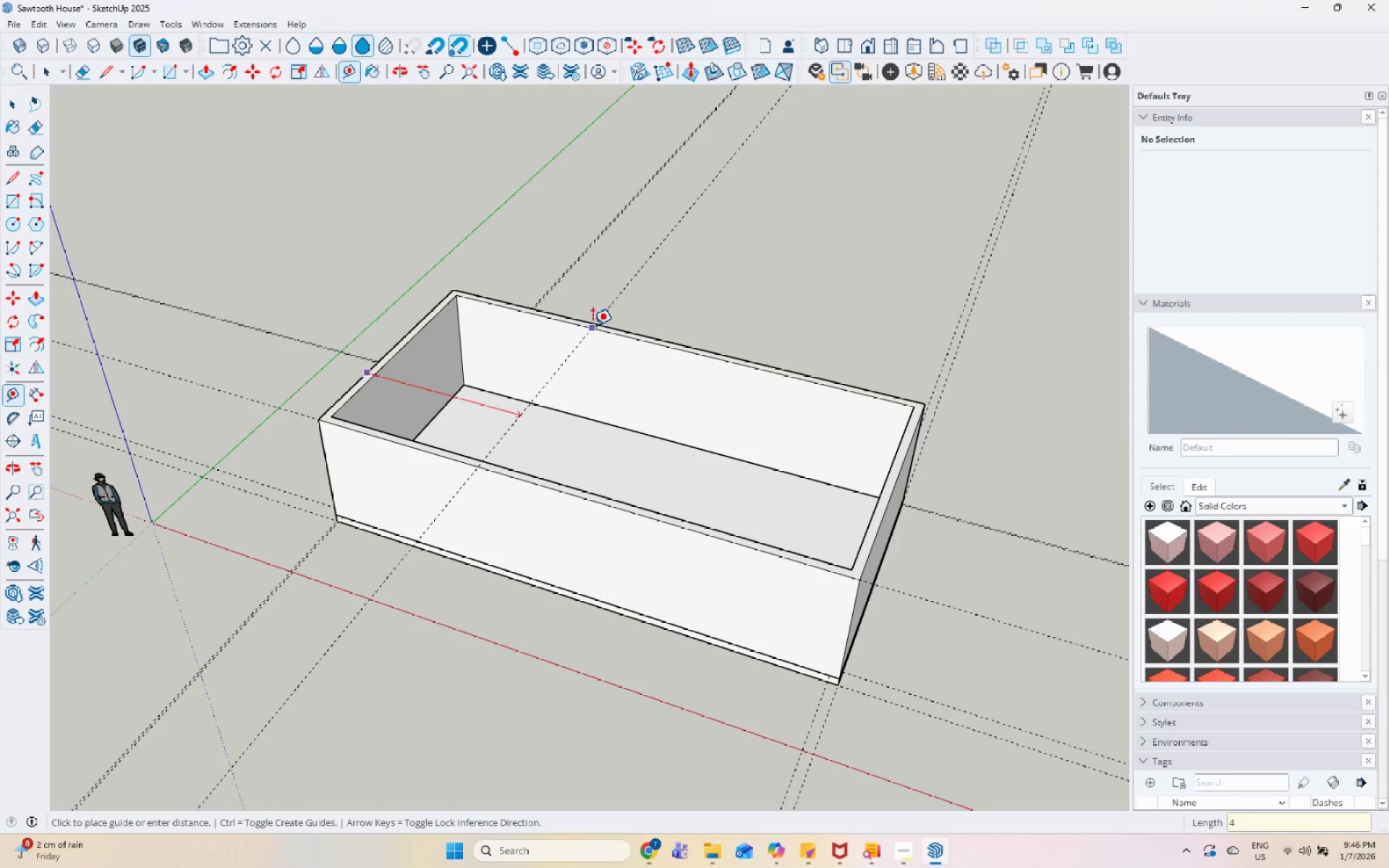 
key(Numpad0)
 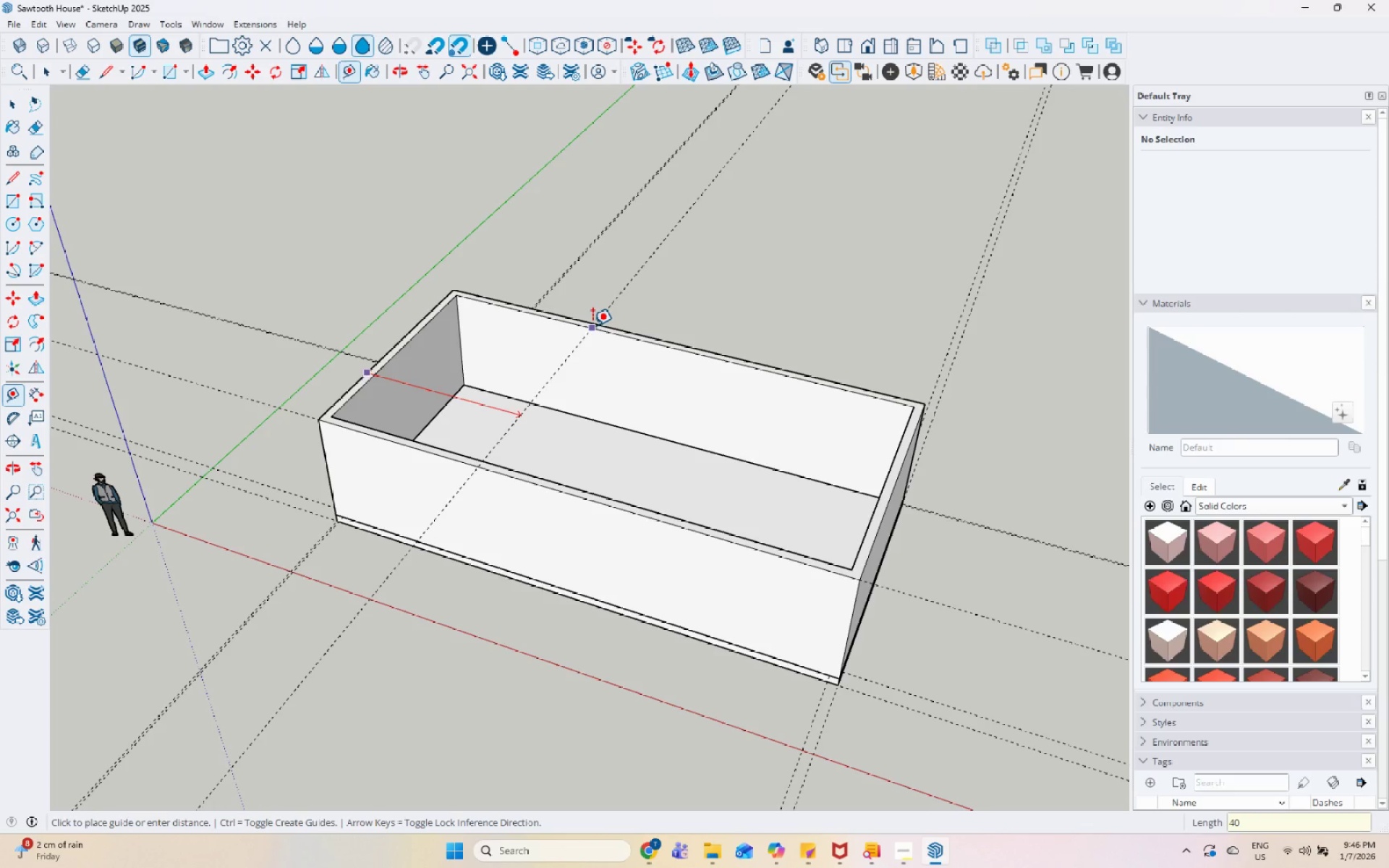 
key(Numpad0)
 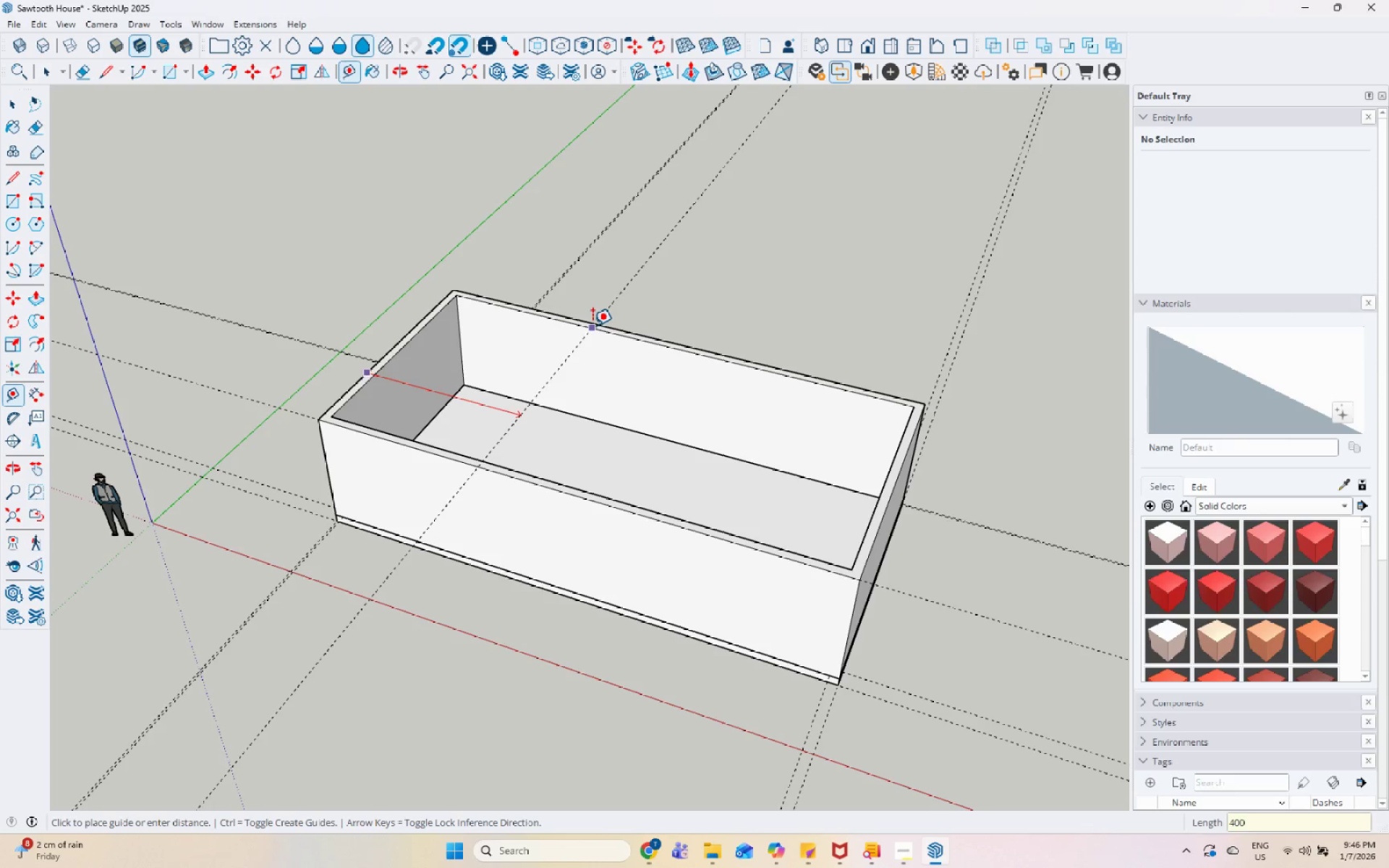 
key(Numpad0)
 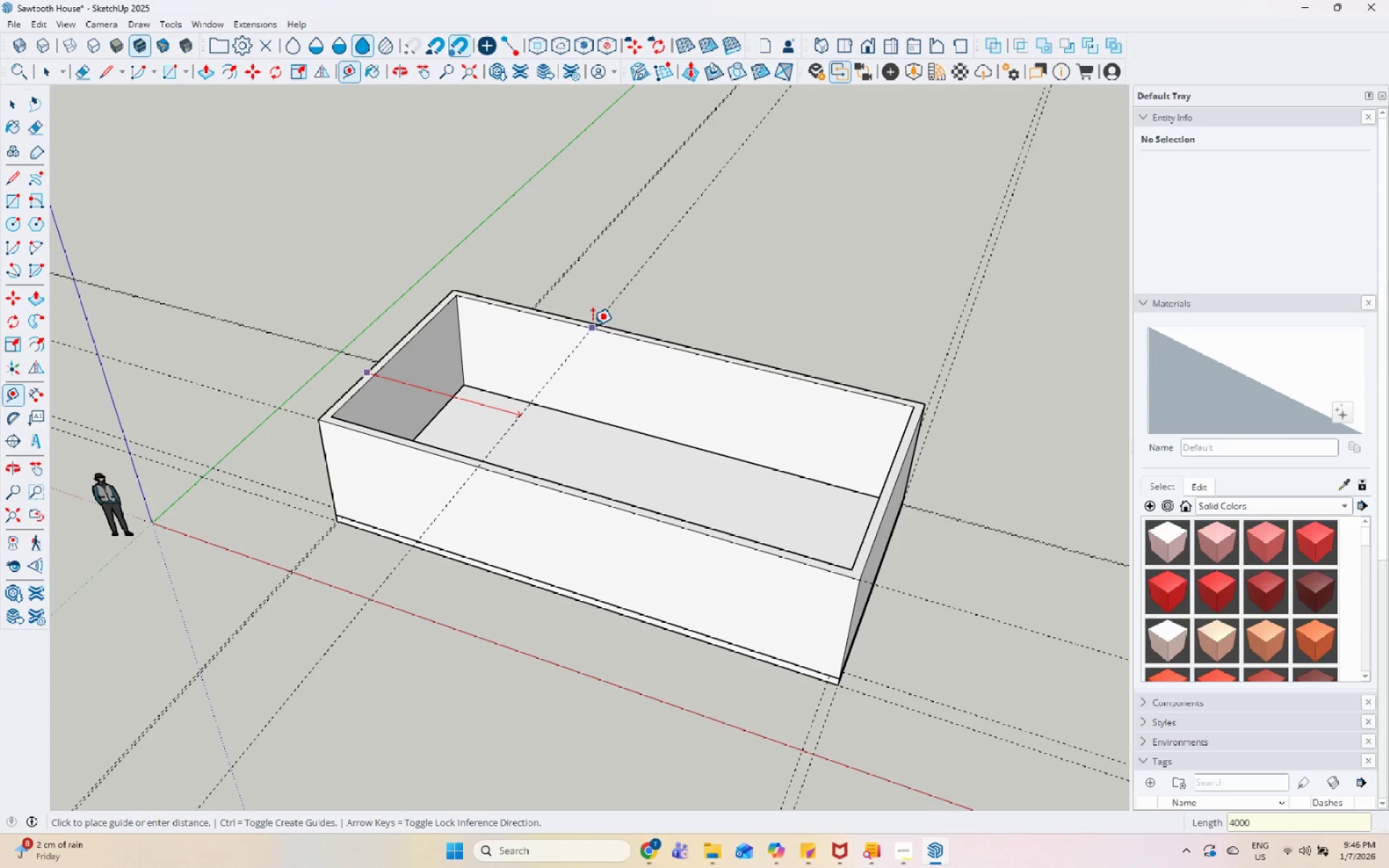 
key(Enter)
 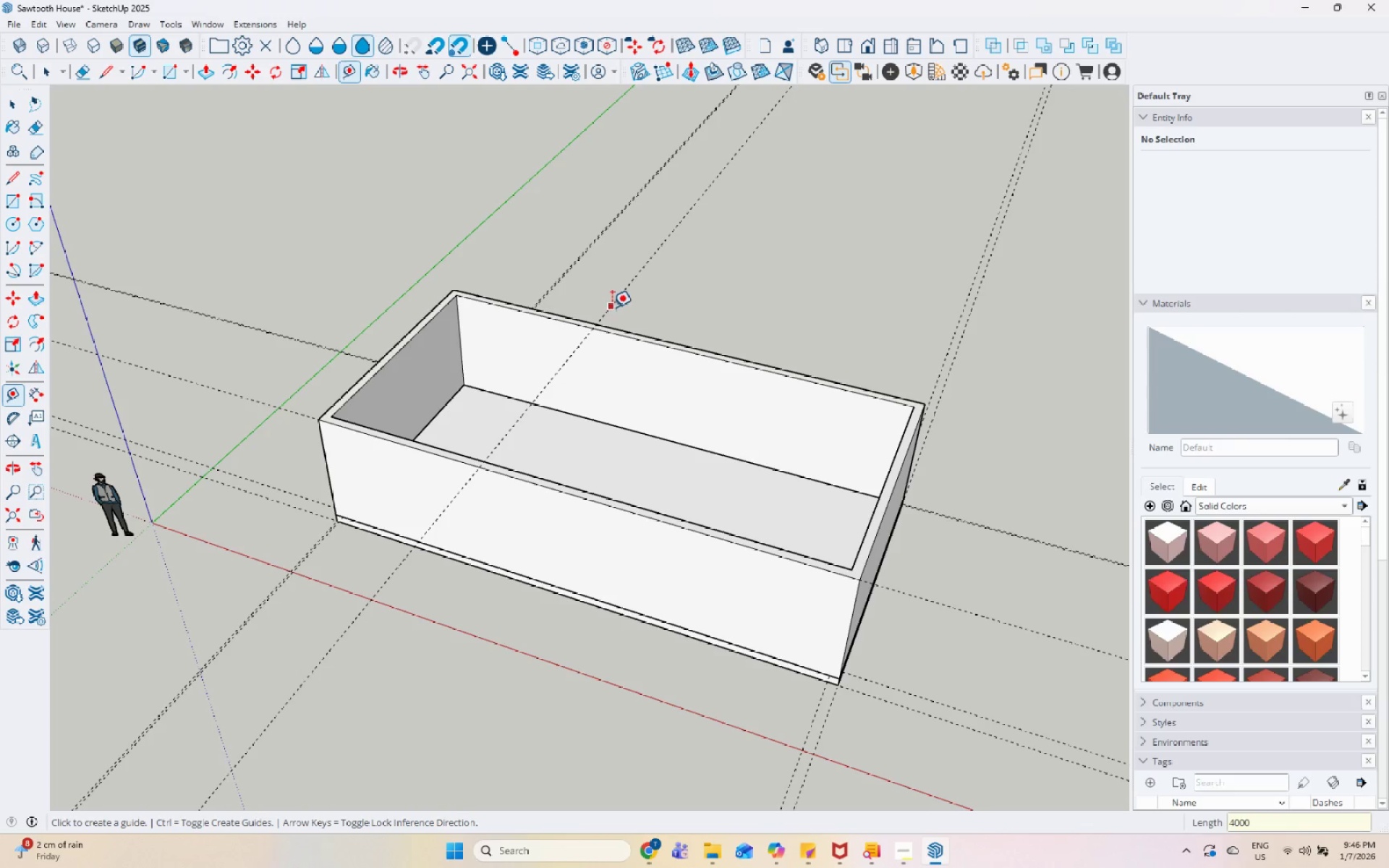 
left_click([613, 306])
 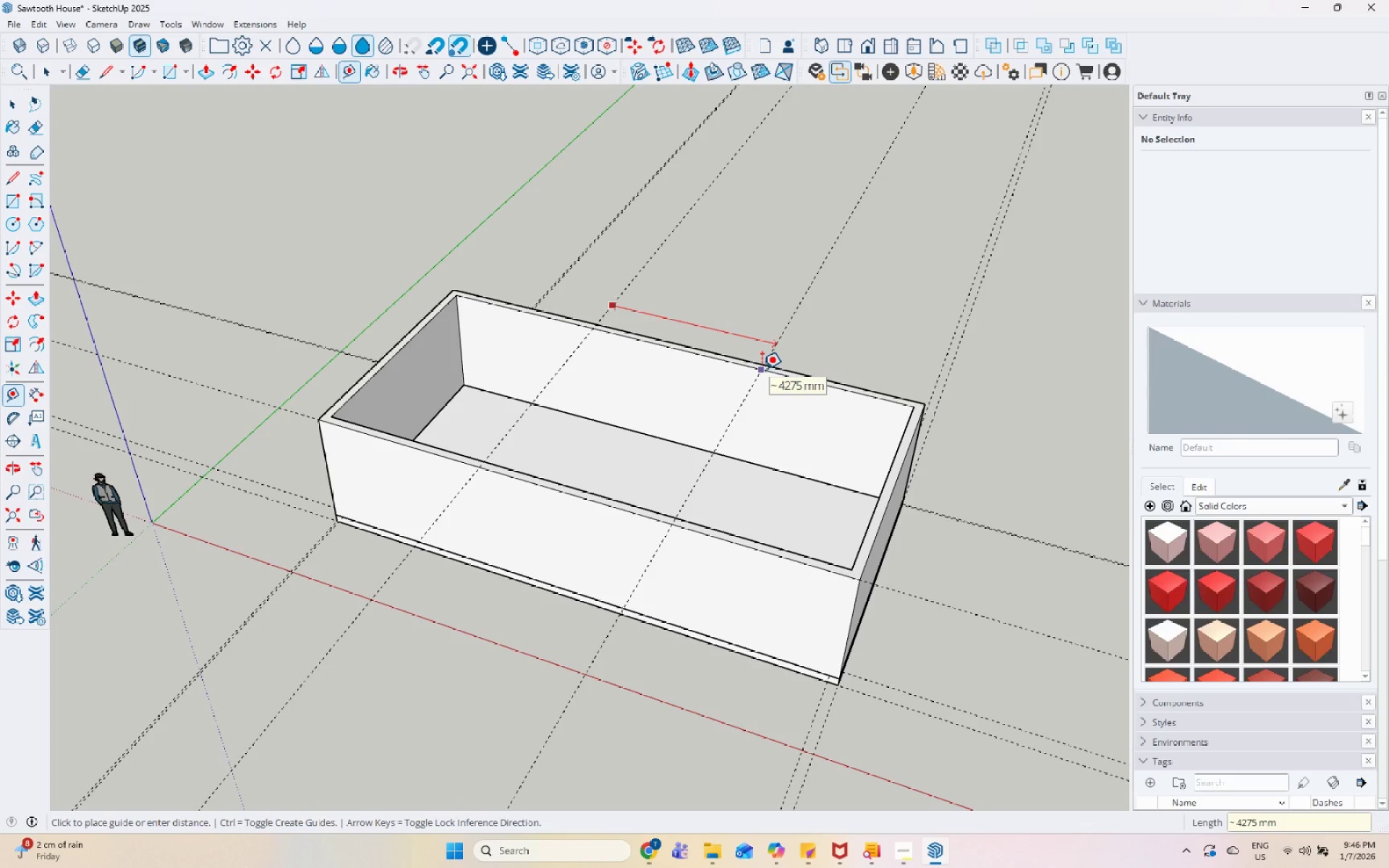 
key(Numpad4)
 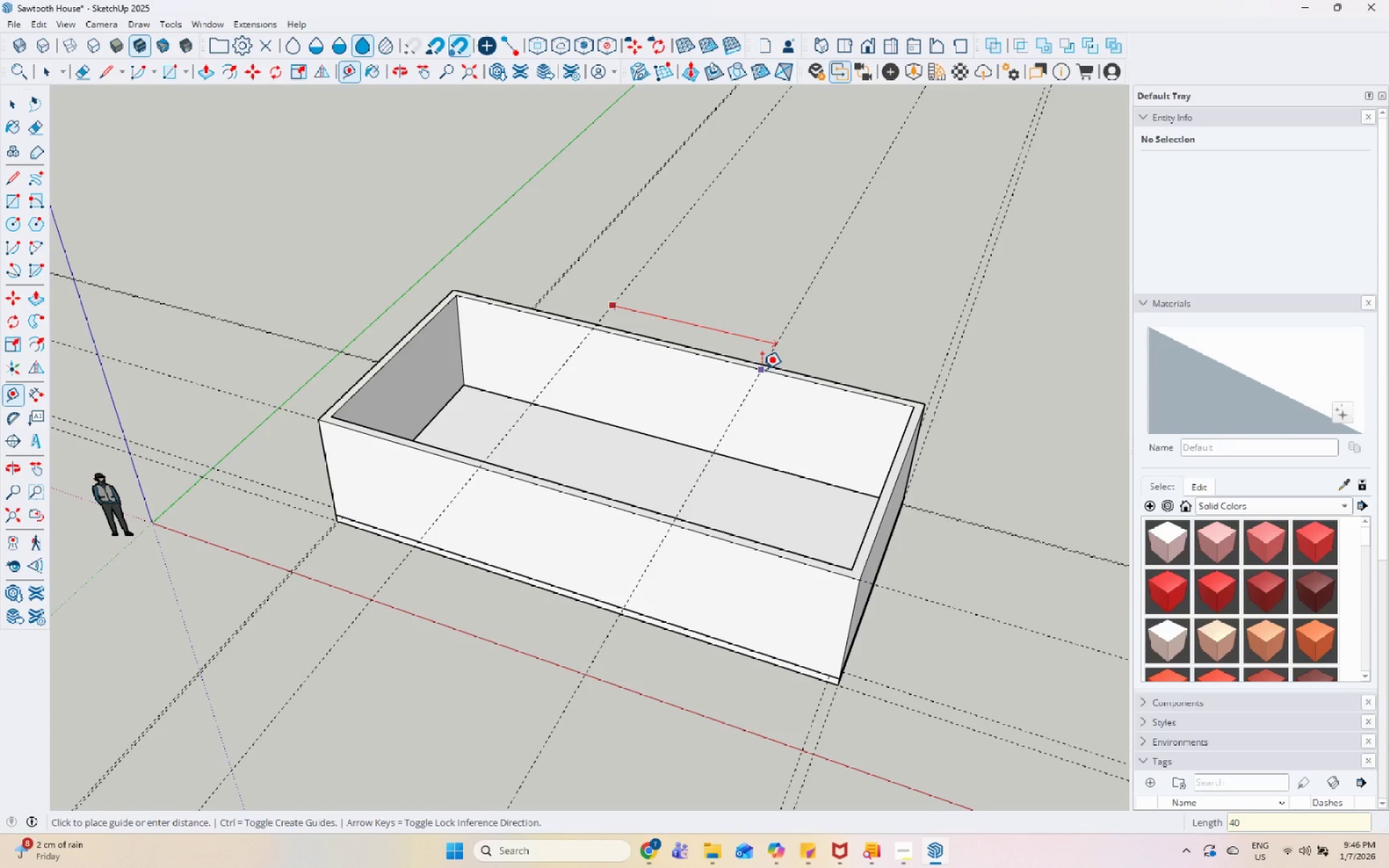 
key(Numpad0)
 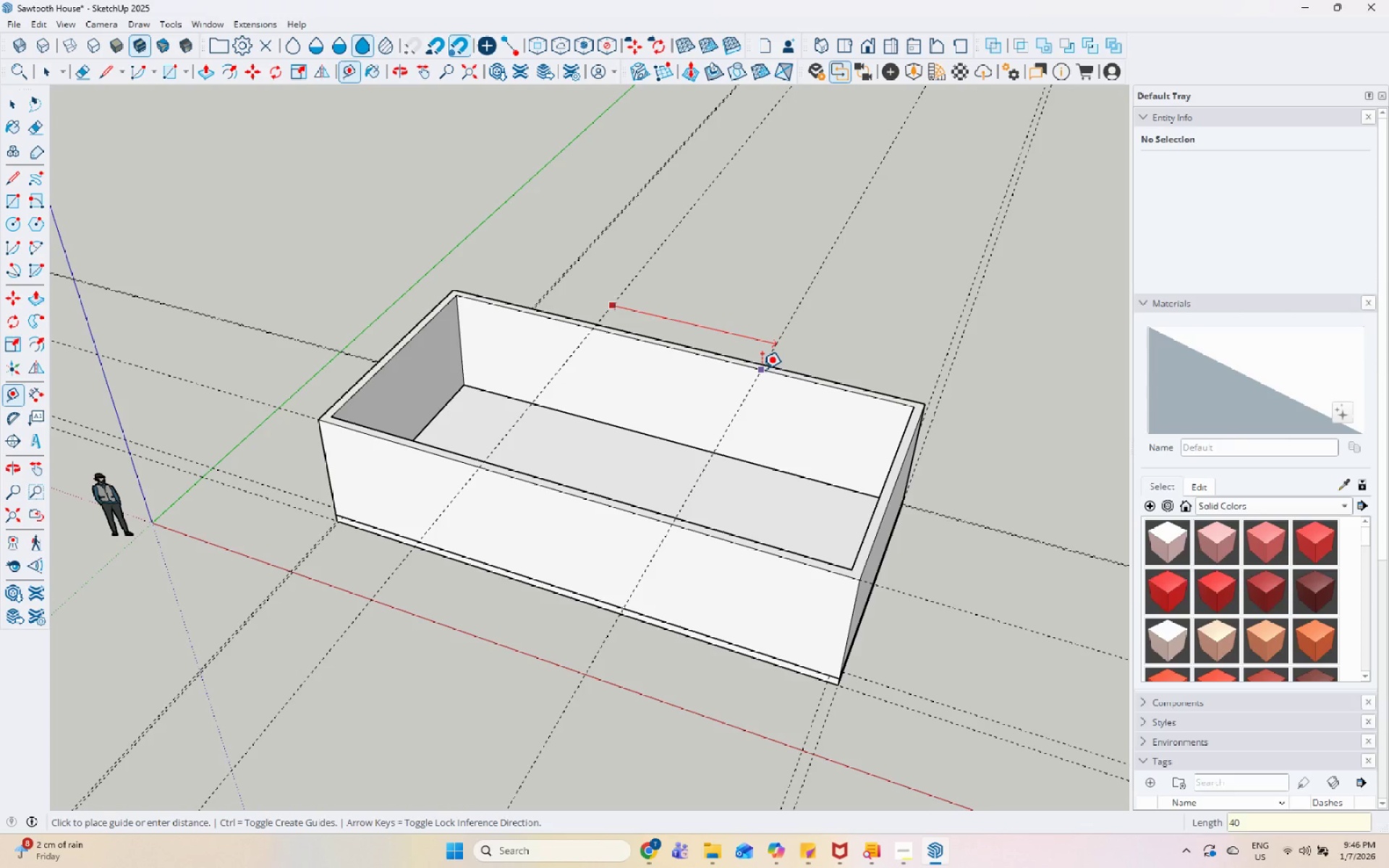 
key(Numpad0)
 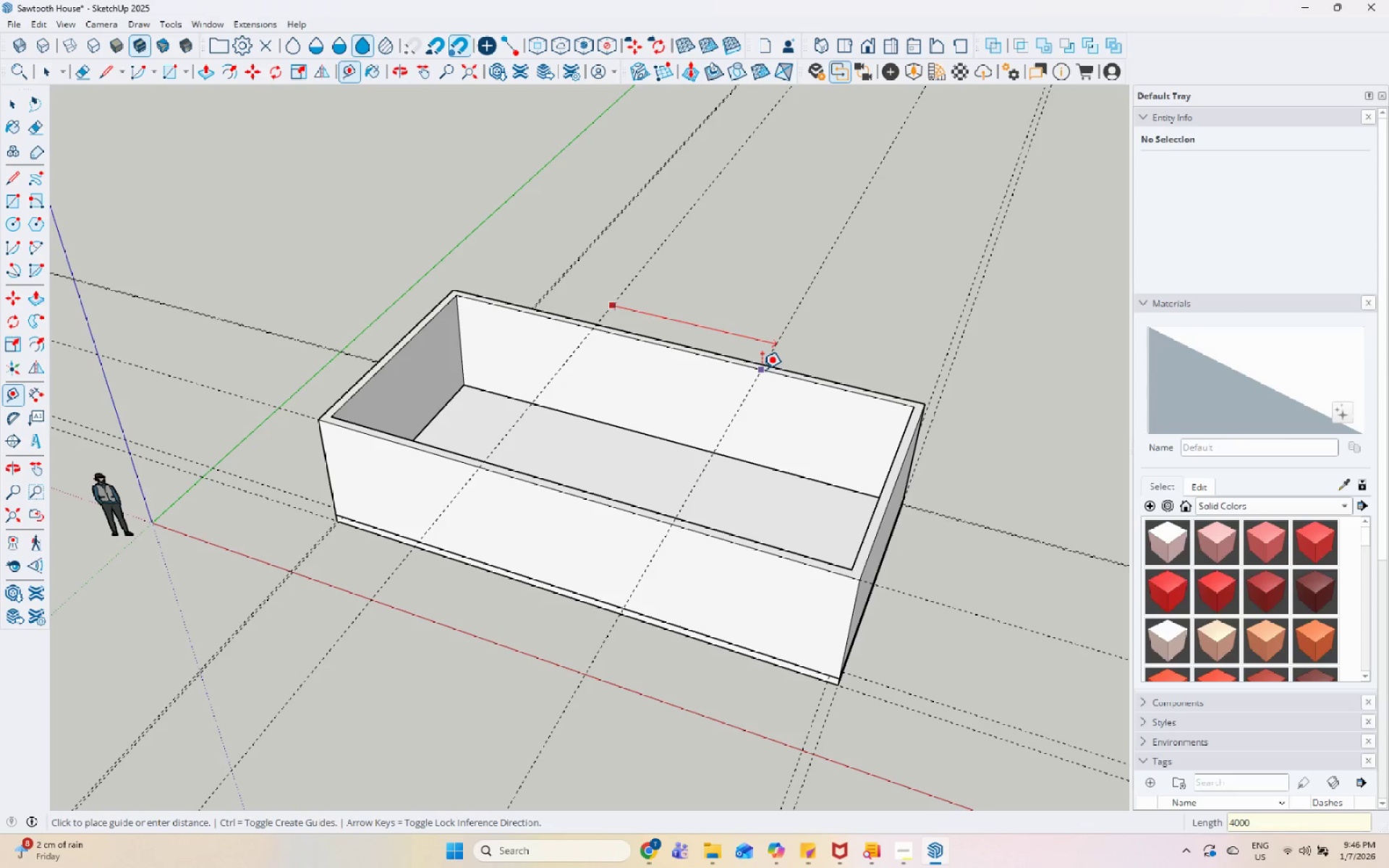 
key(Numpad0)
 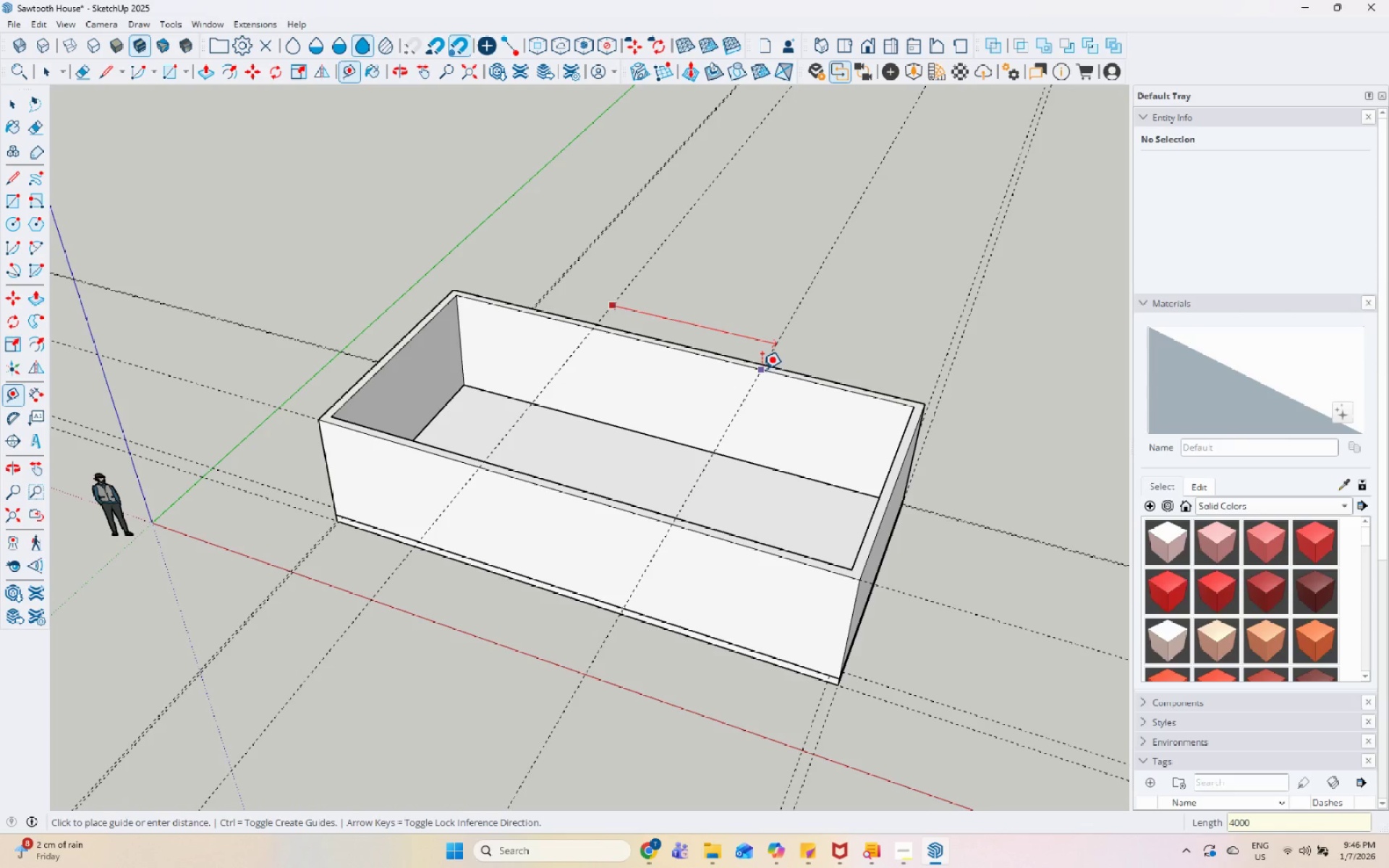 
key(Enter)
 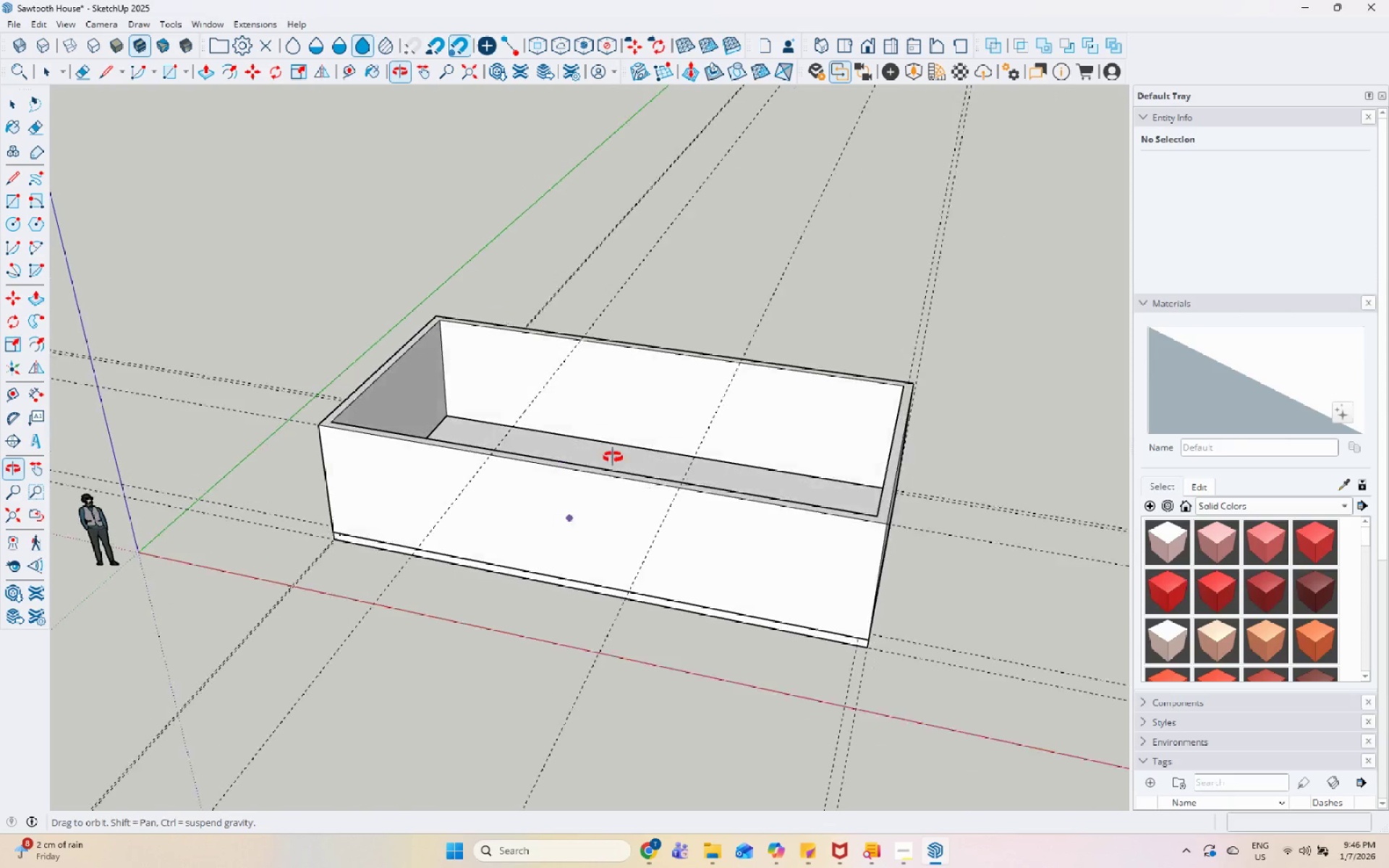 
key(Space)
 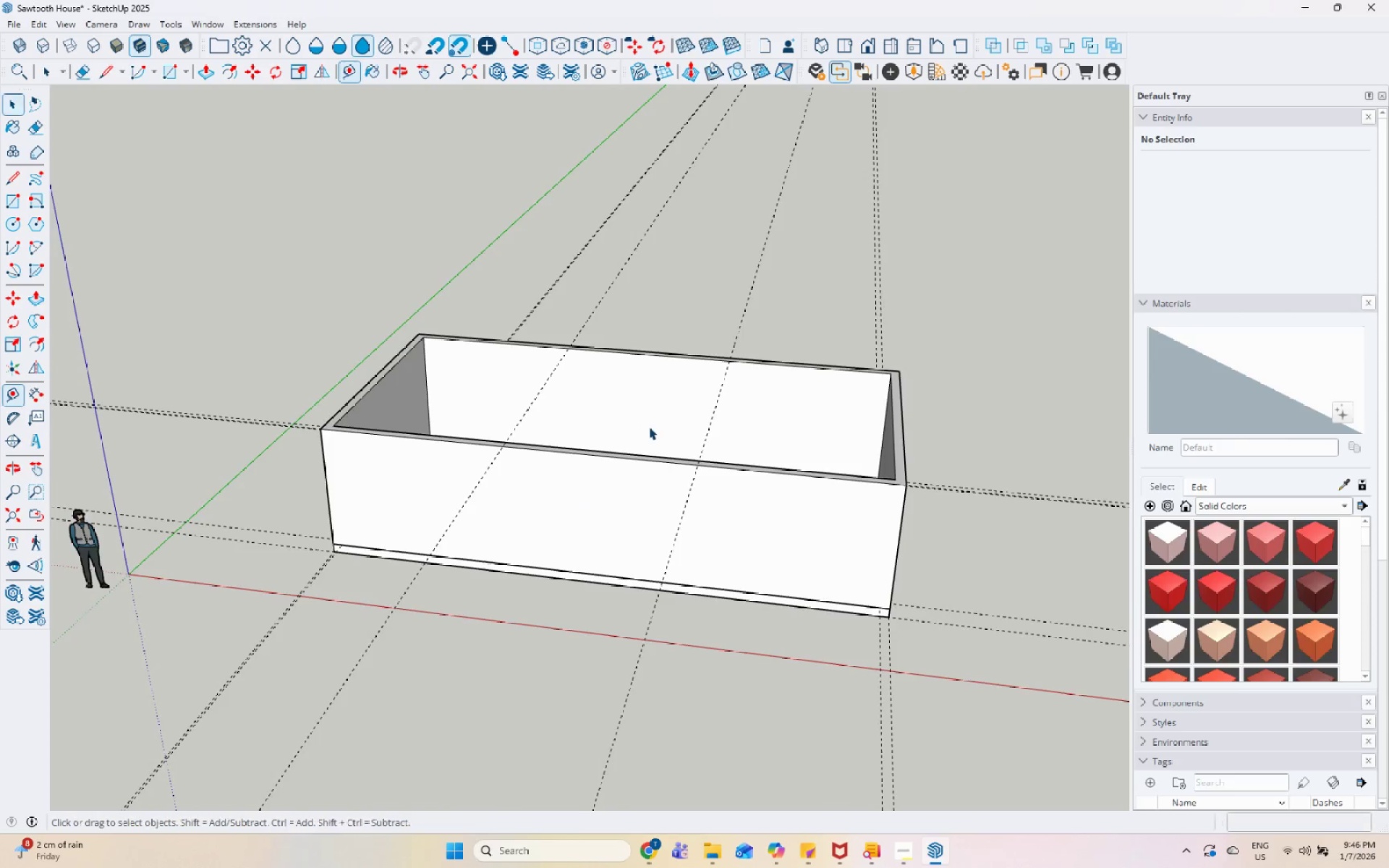 
scroll: coordinate [629, 435], scroll_direction: up, amount: 4.0
 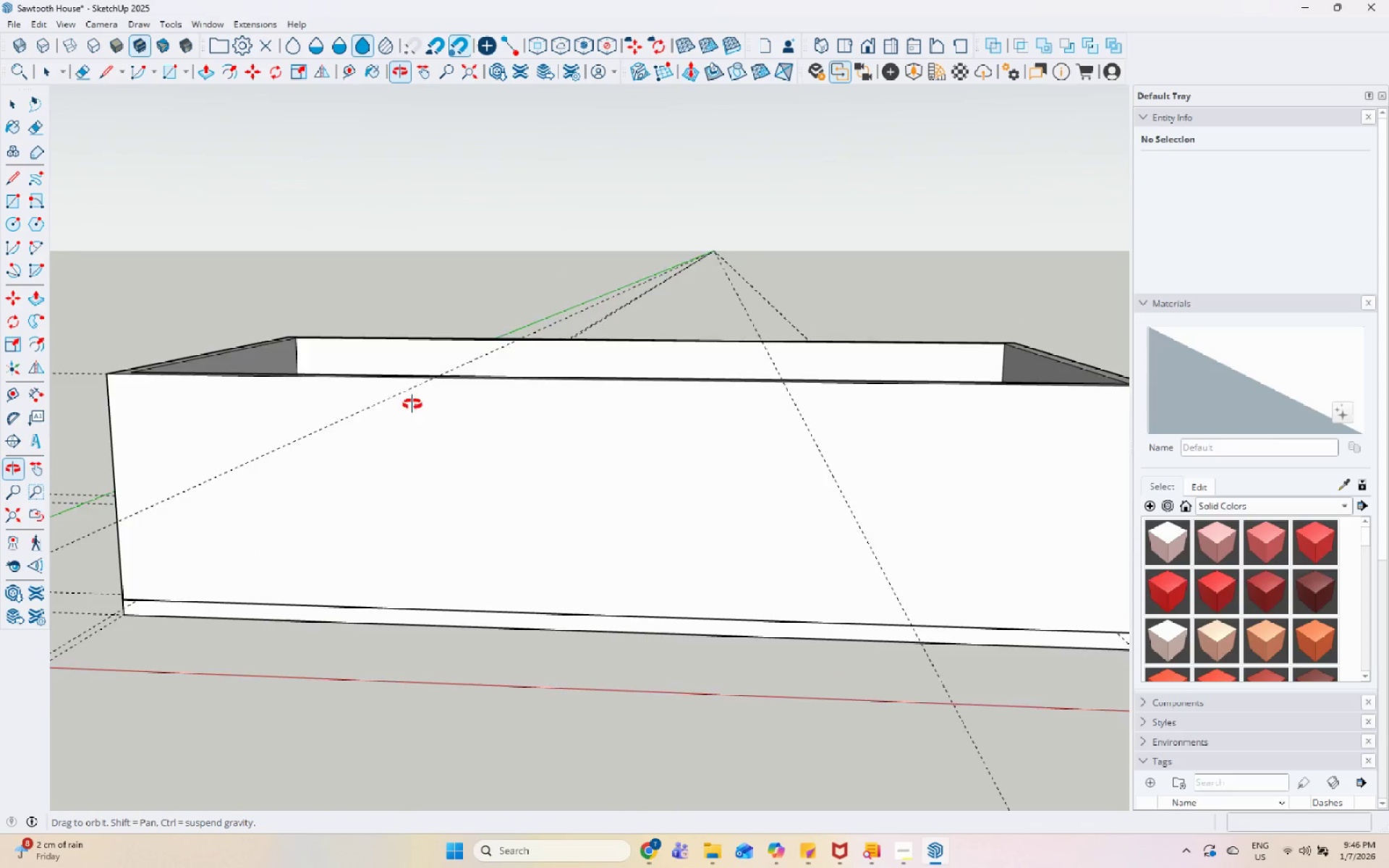 
scroll: coordinate [432, 441], scroll_direction: down, amount: 4.0
 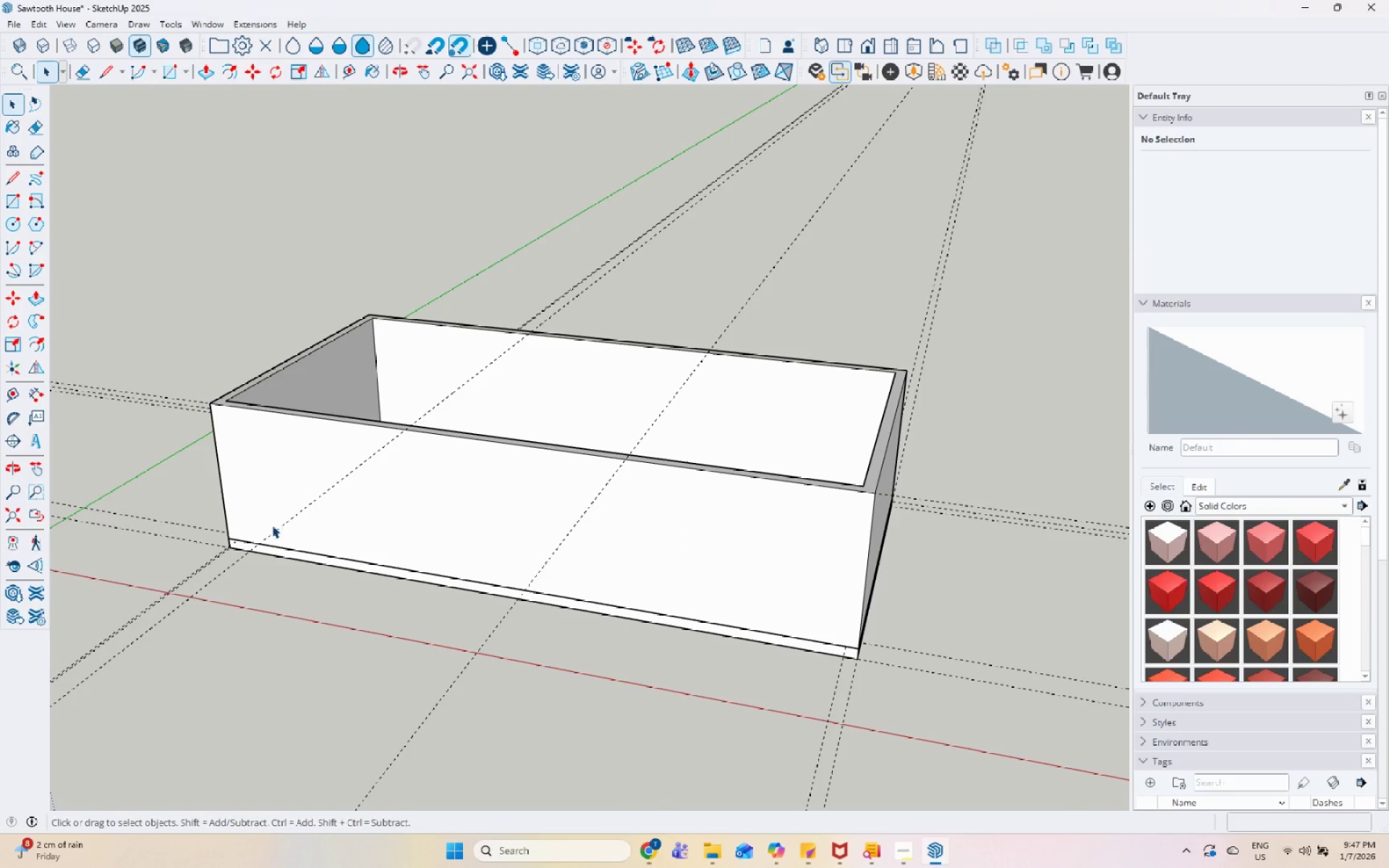 
scroll: coordinate [501, 437], scroll_direction: up, amount: 5.0
 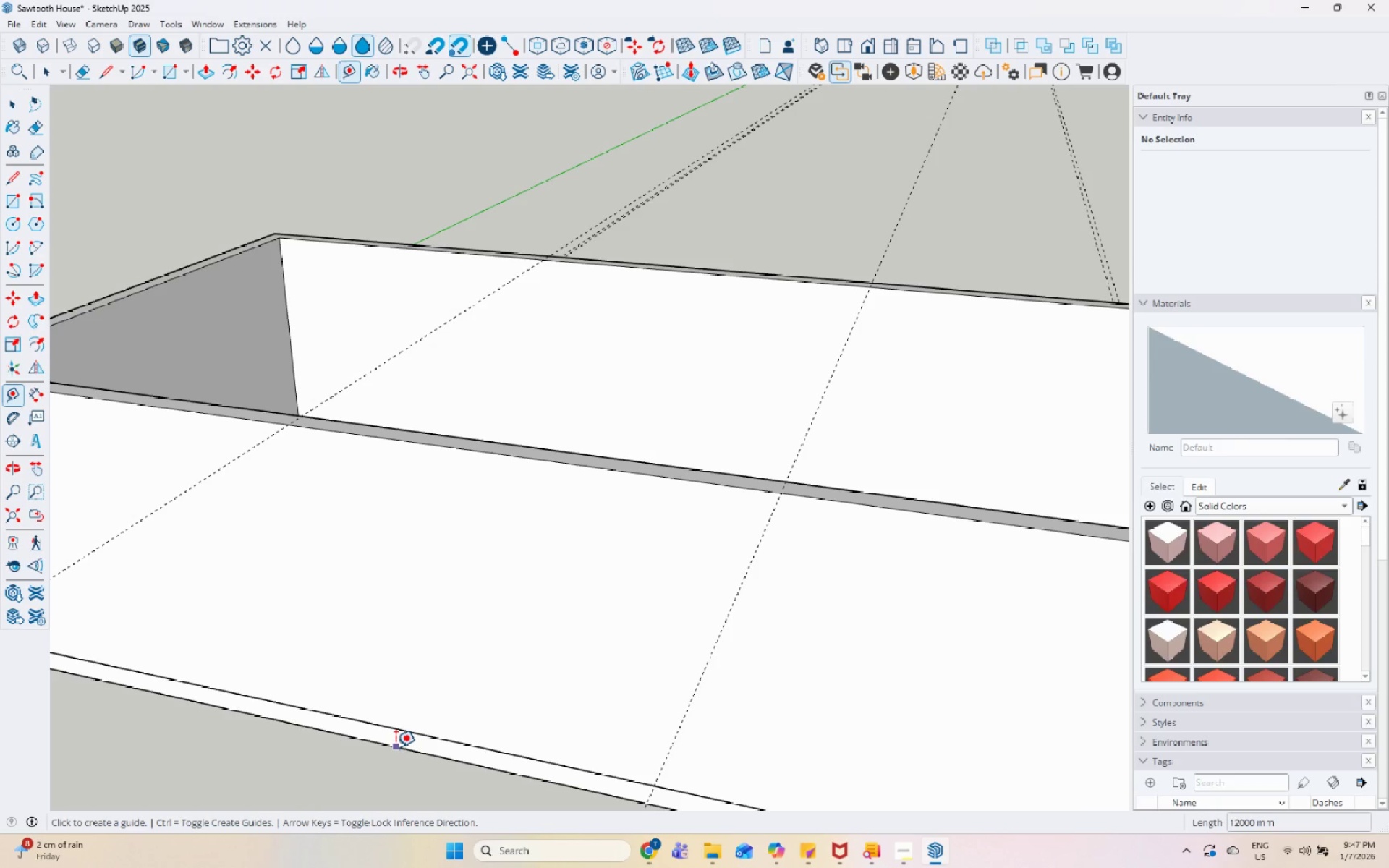 
scroll: coordinate [415, 370], scroll_direction: down, amount: 5.0
 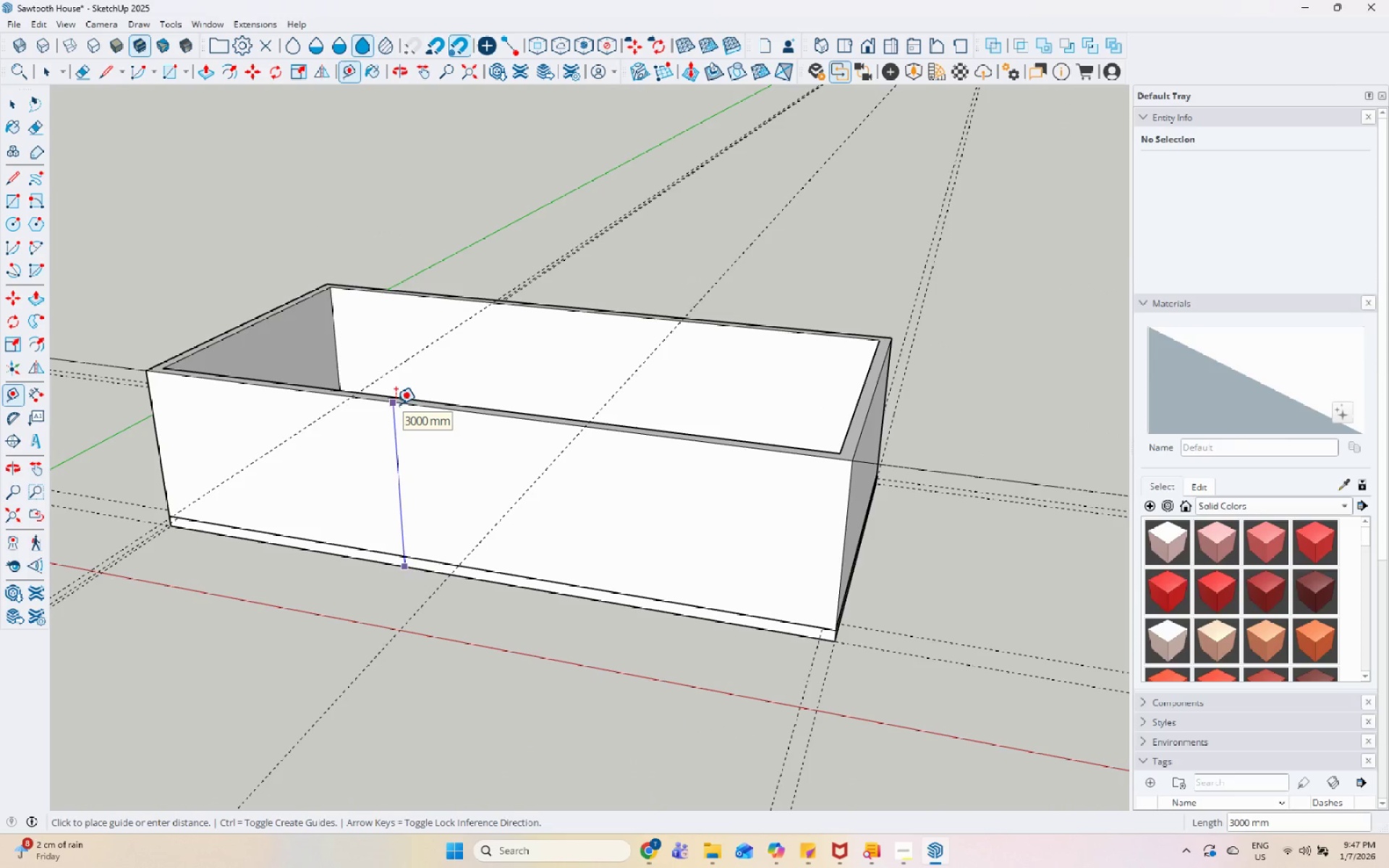 
key(Numpad4)
 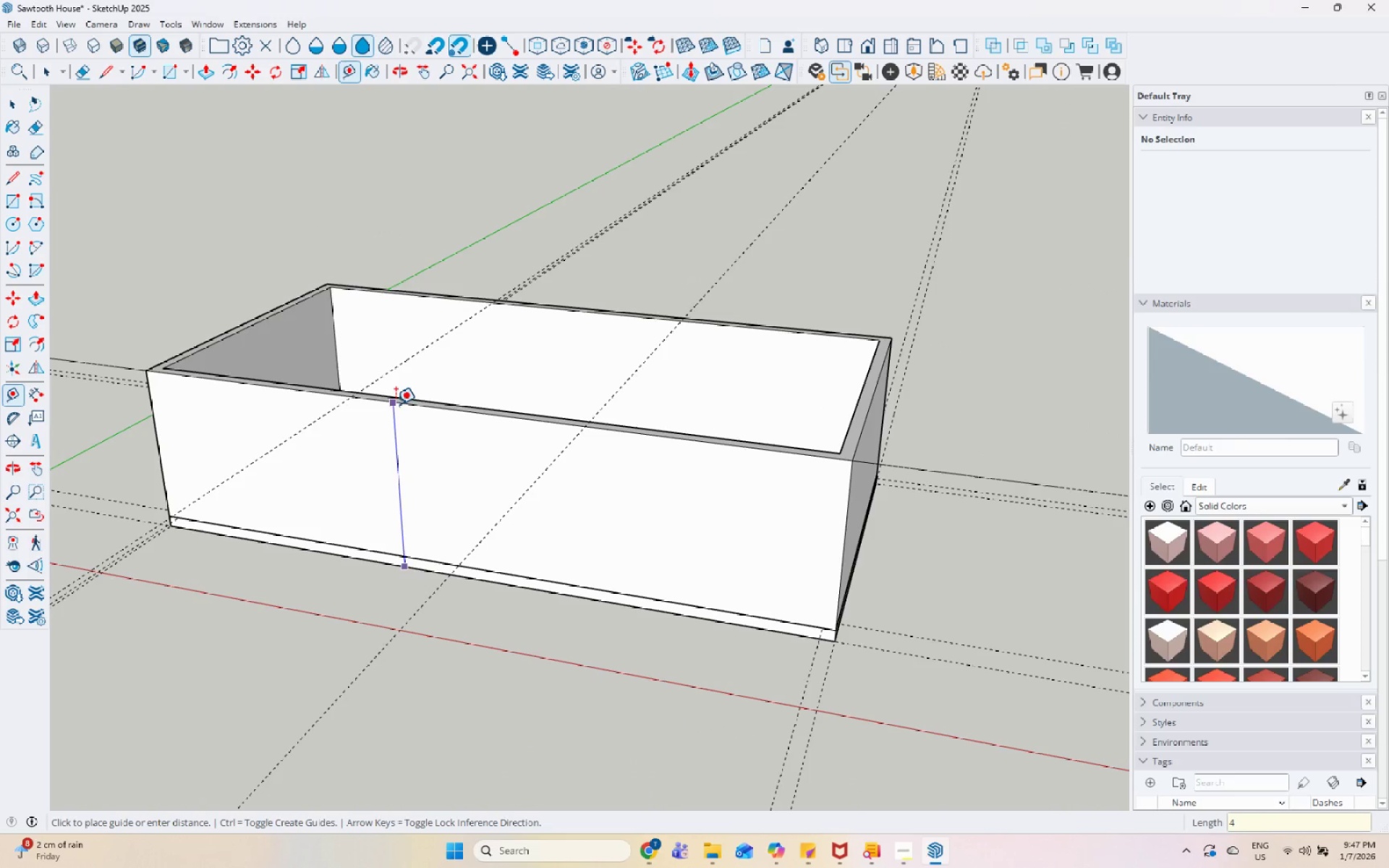 
key(Numpad5)
 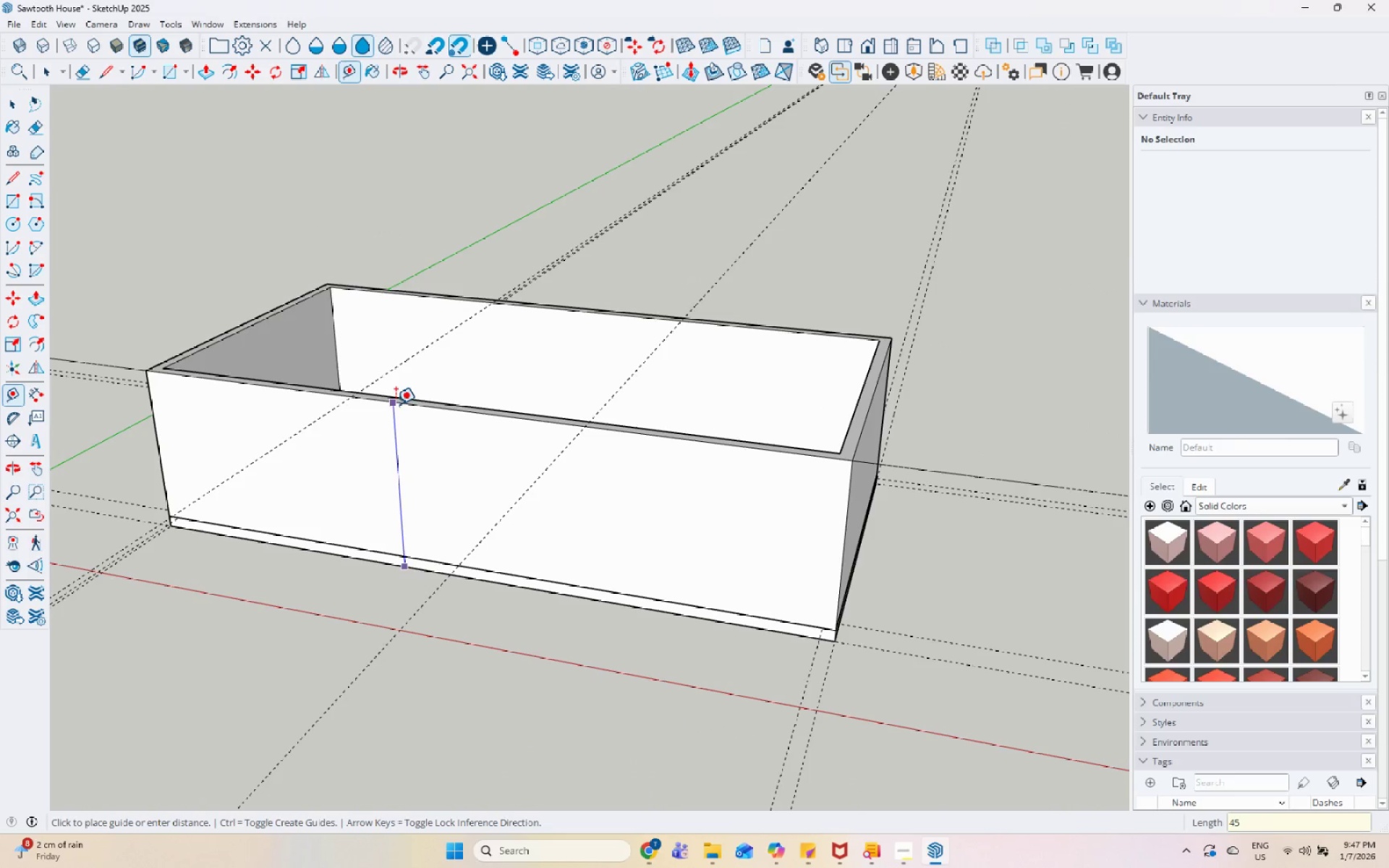 
key(Numpad0)
 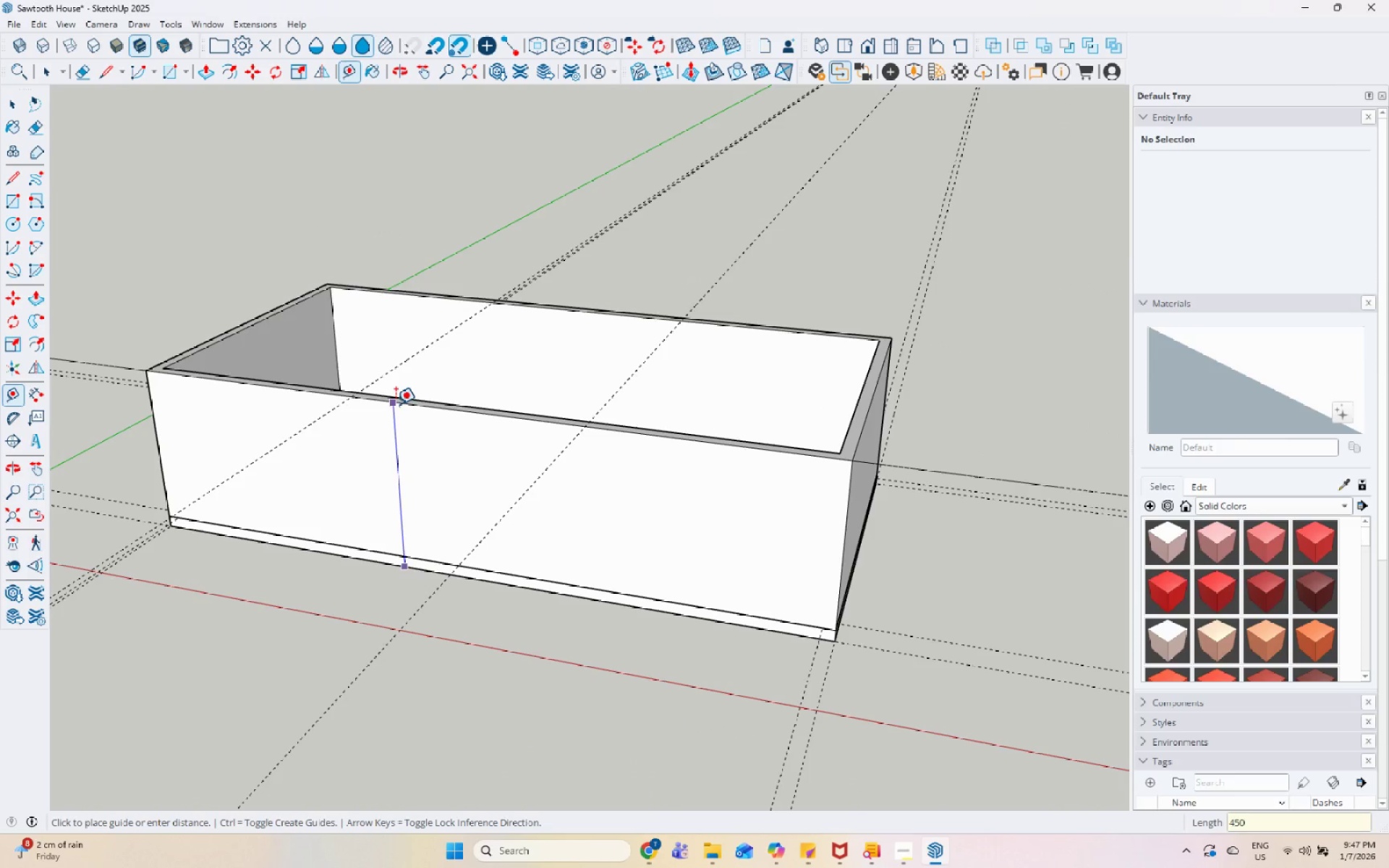 
key(Numpad0)
 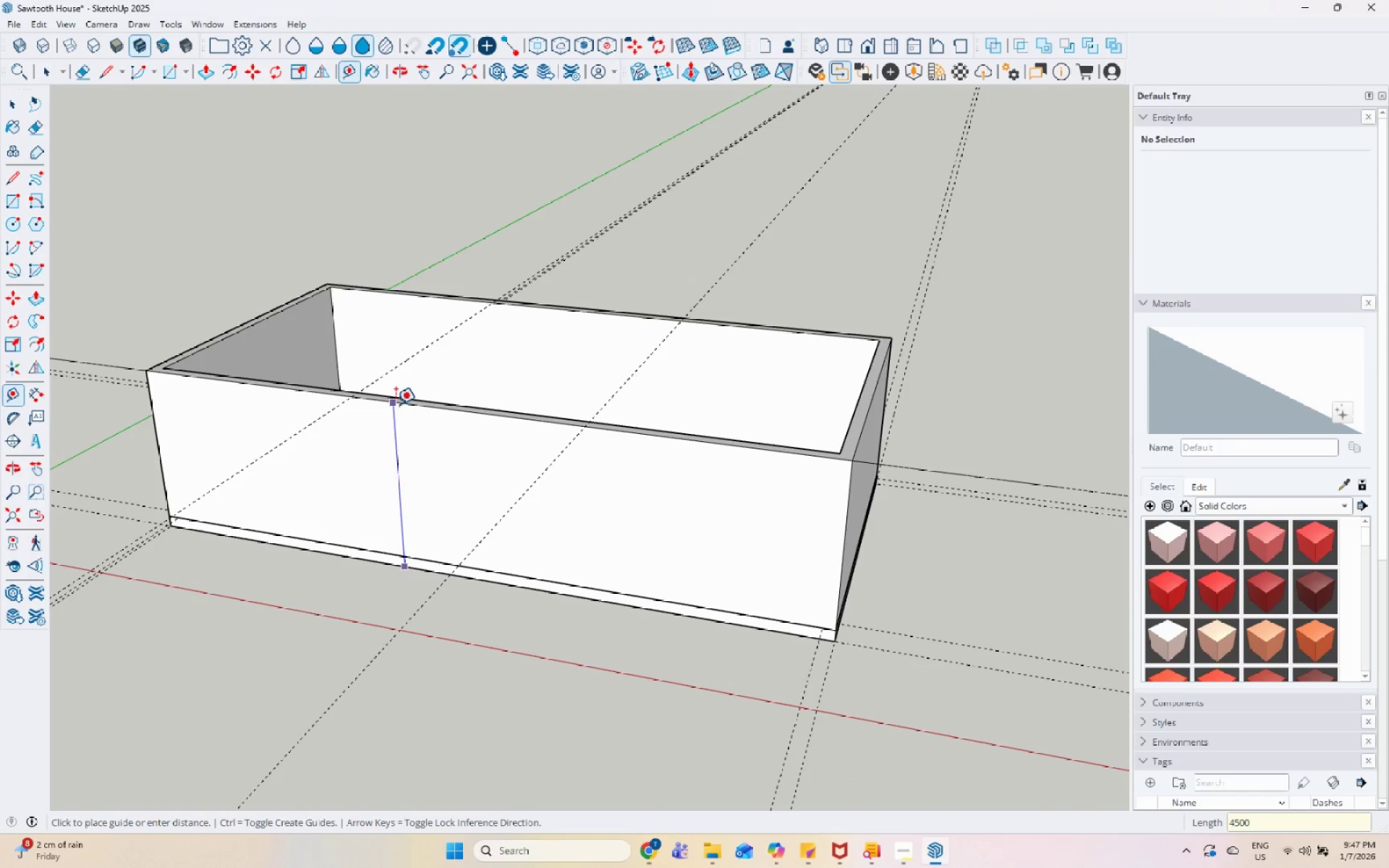 
key(Enter)
 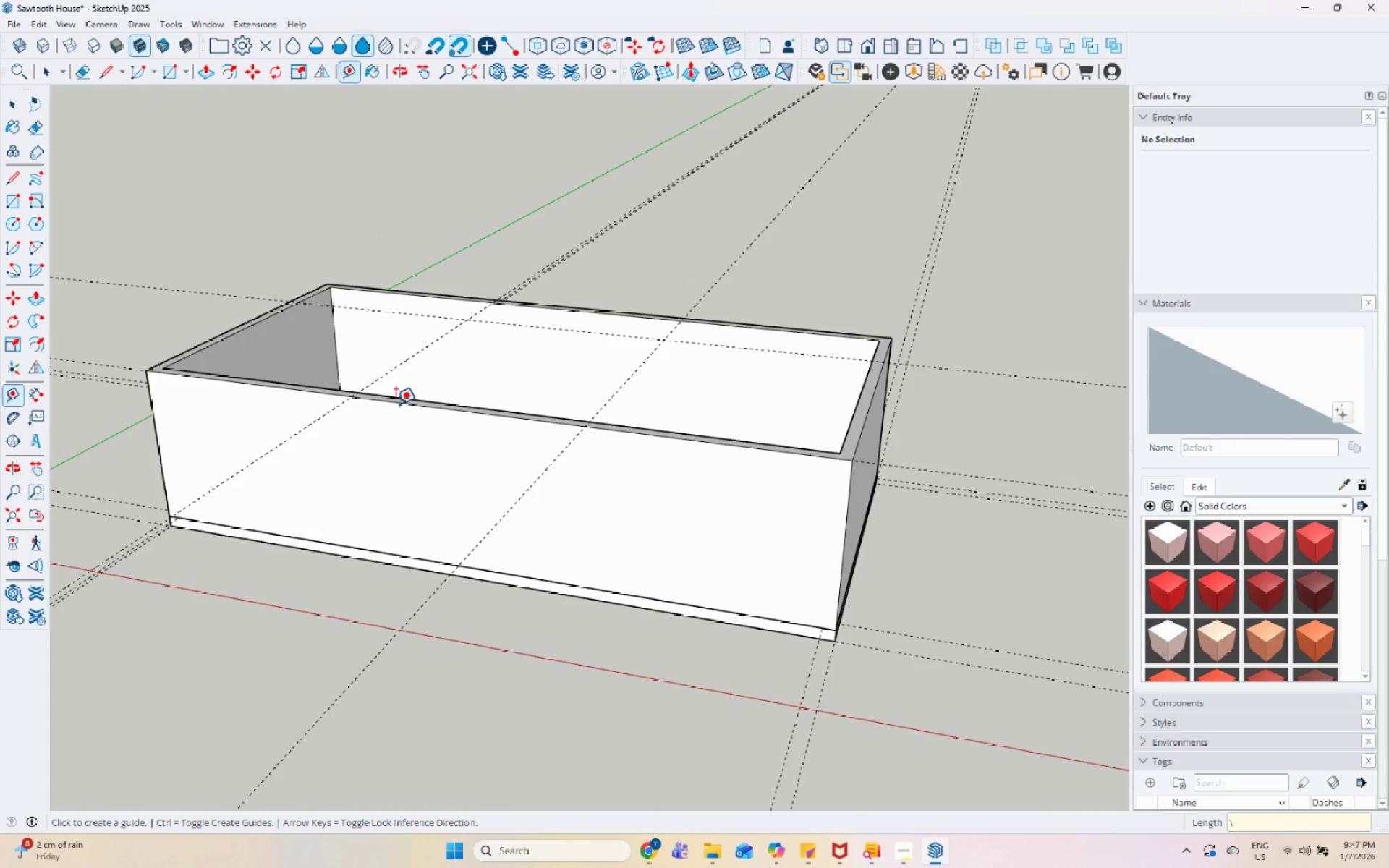 
key(Backslash)
 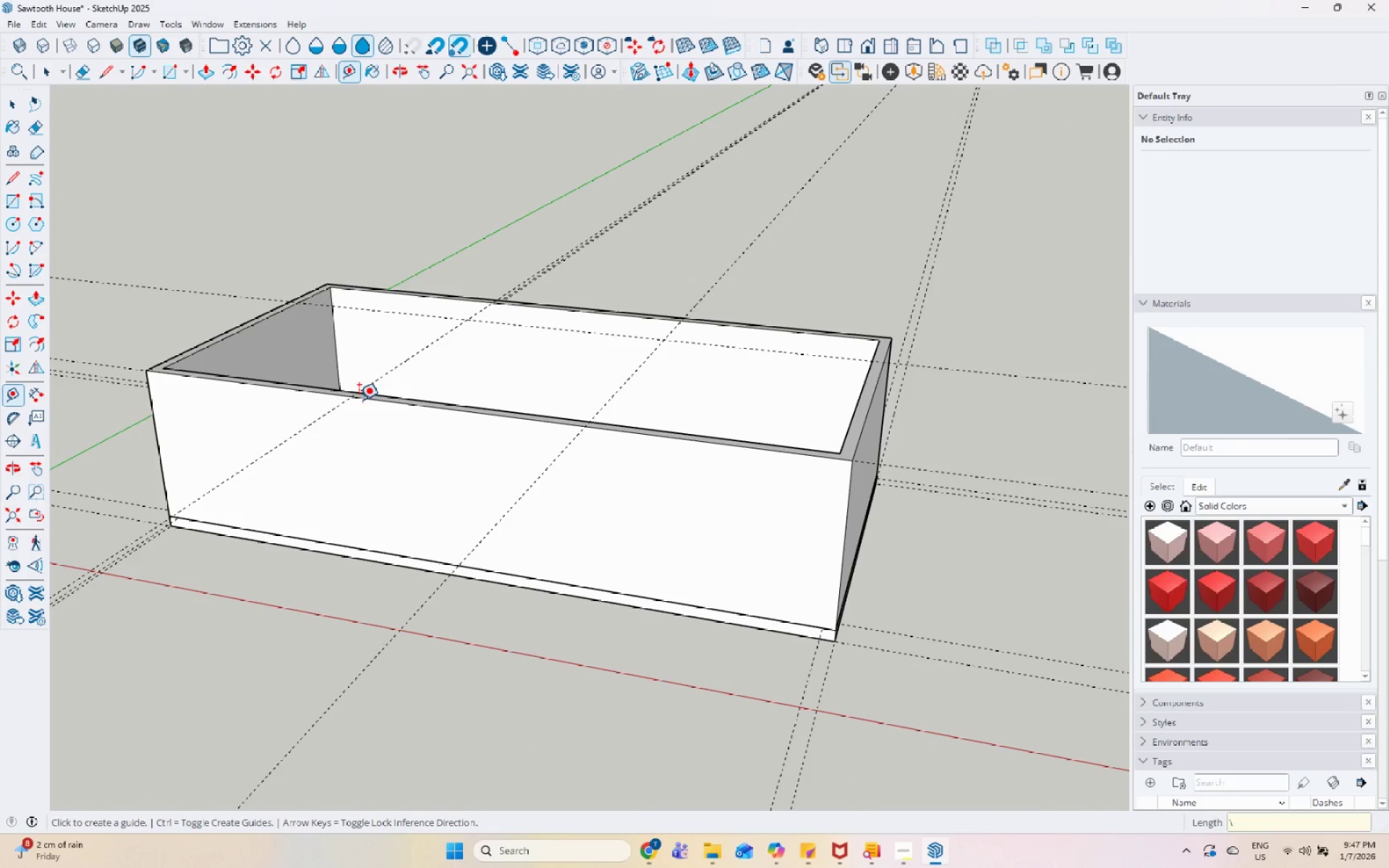 
key(Space)
 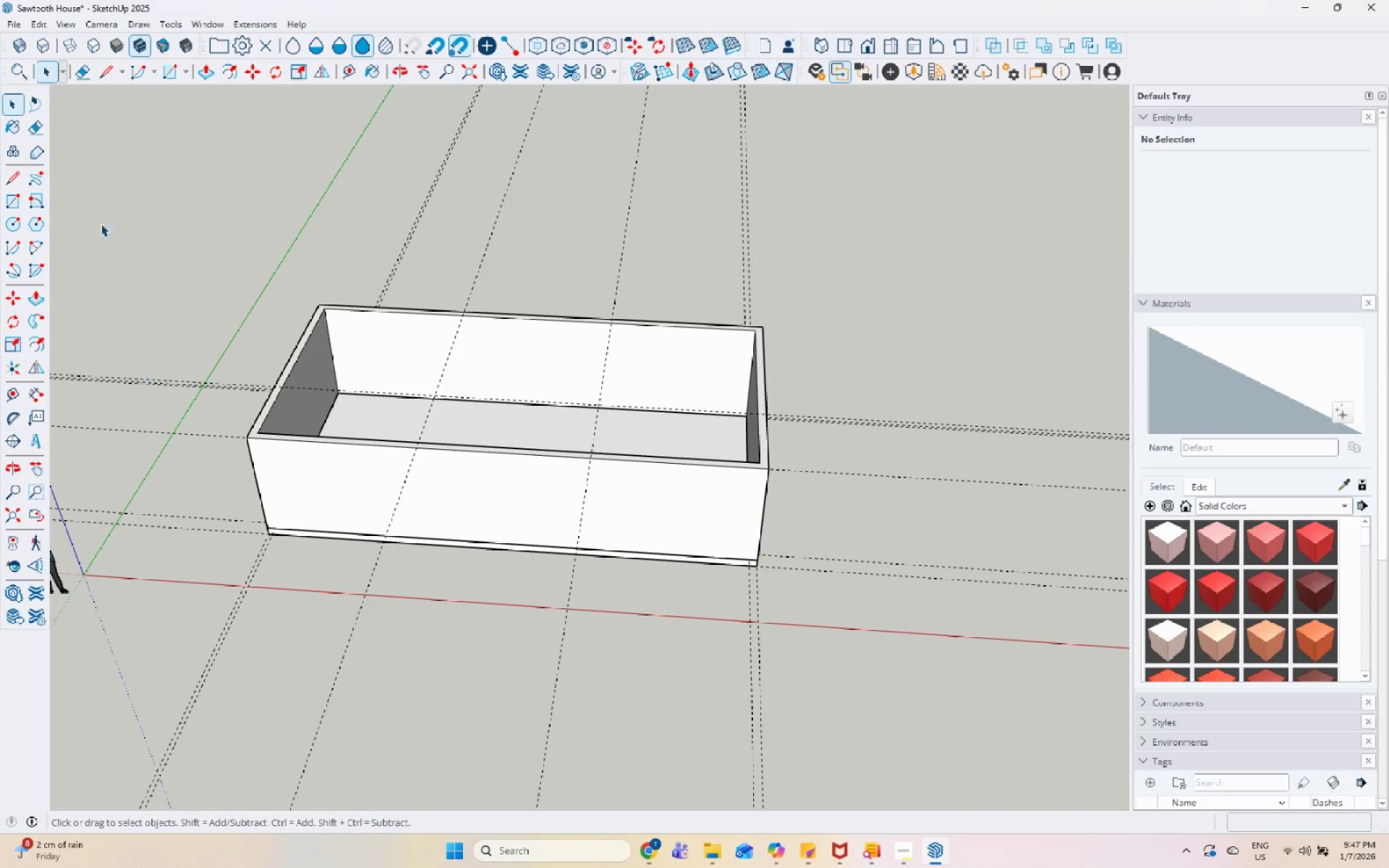 
scroll: coordinate [480, 388], scroll_direction: down, amount: 3.0
 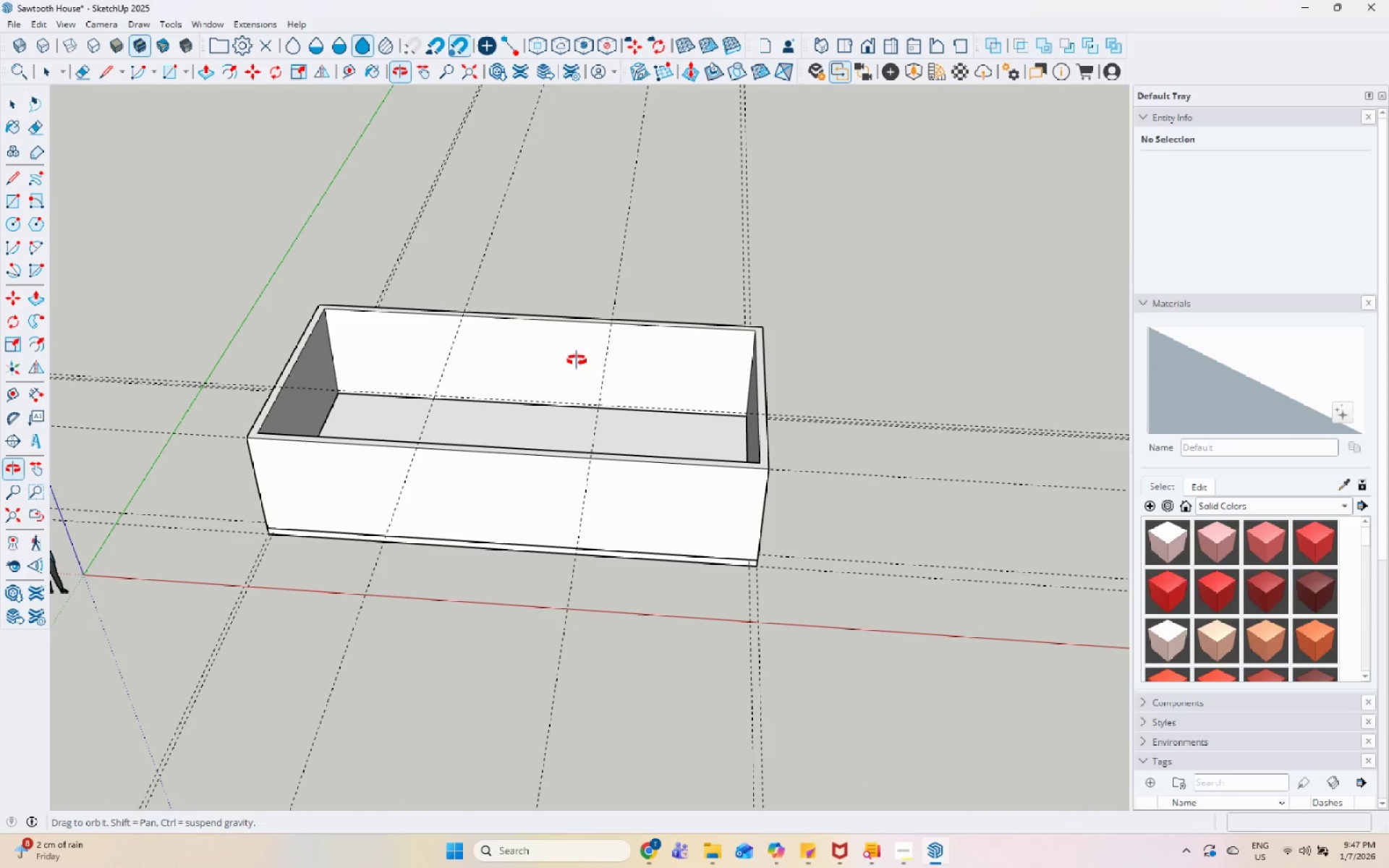 
left_click([10, 193])
 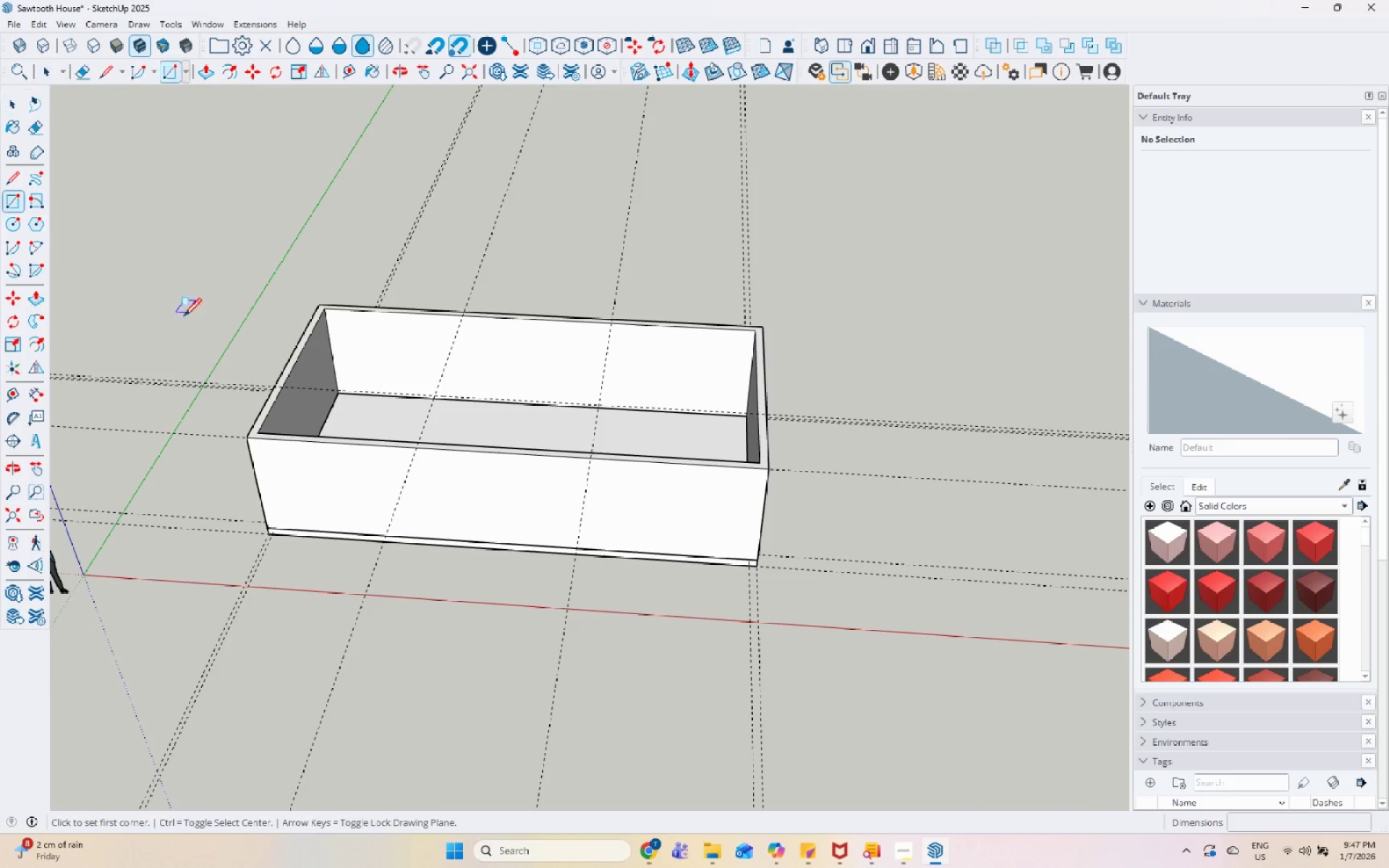 
scroll: coordinate [194, 331], scroll_direction: up, amount: 2.0
 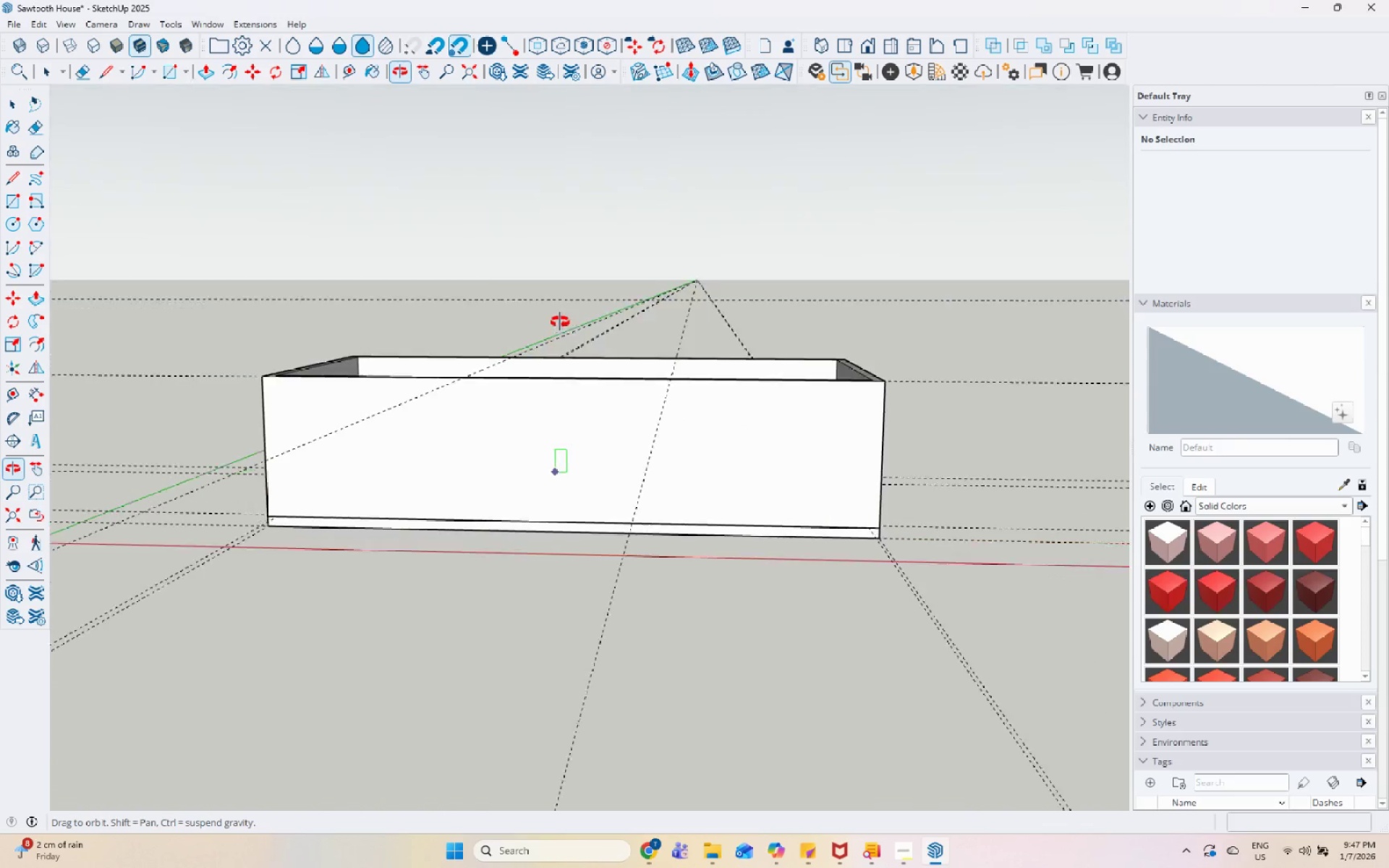 
key(Space)
 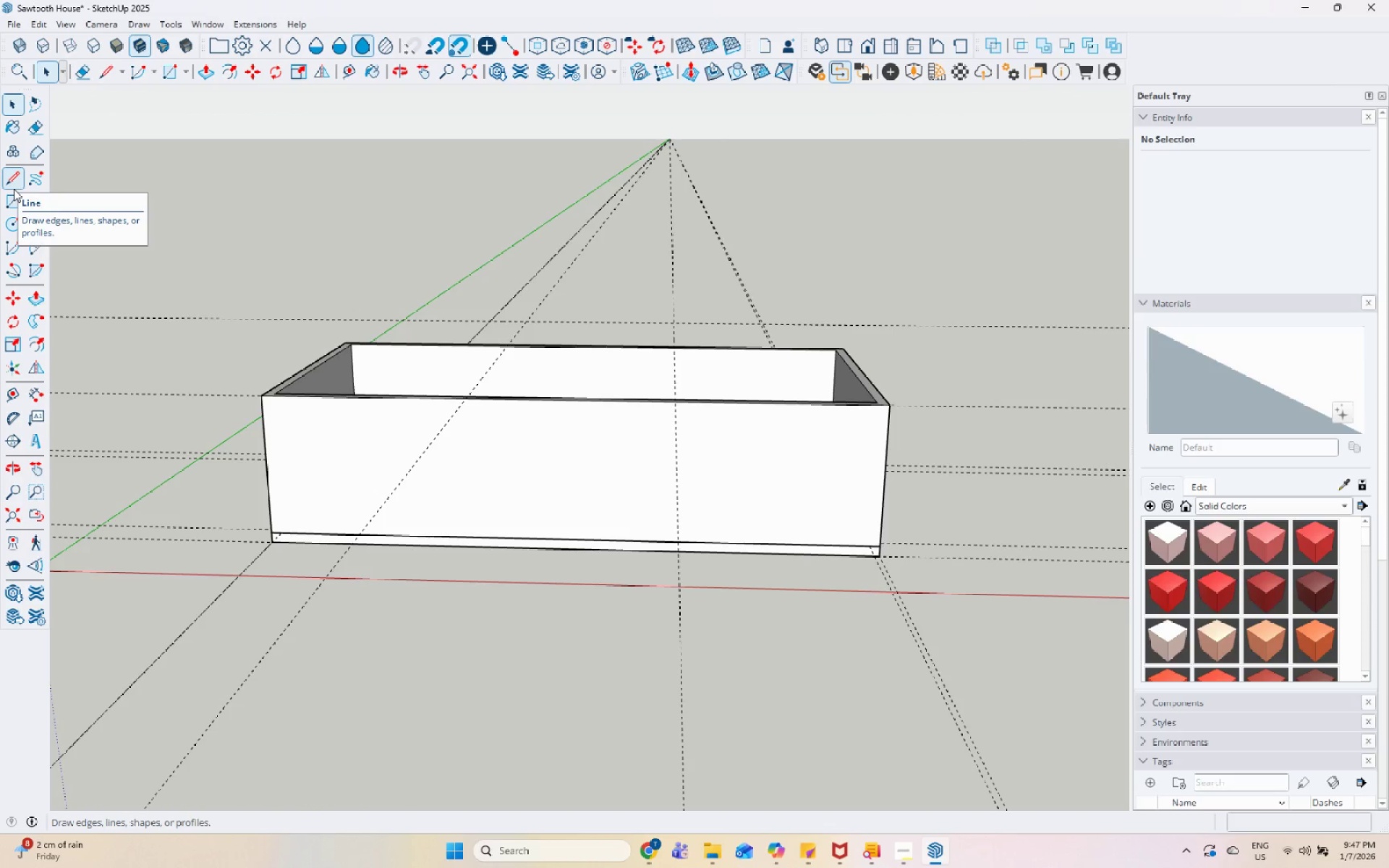 
wait(5.95)
 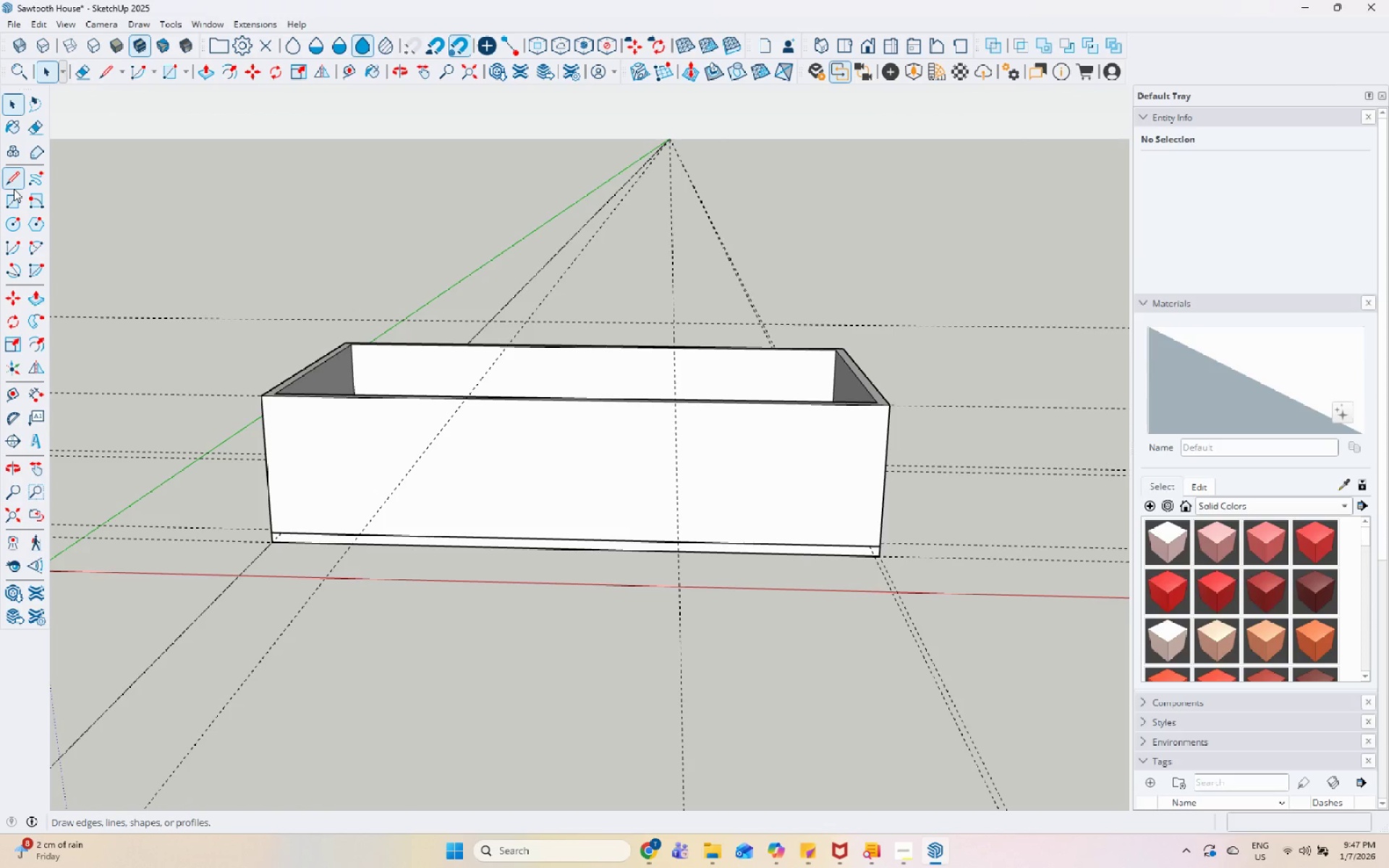 
left_click([14, 189])
 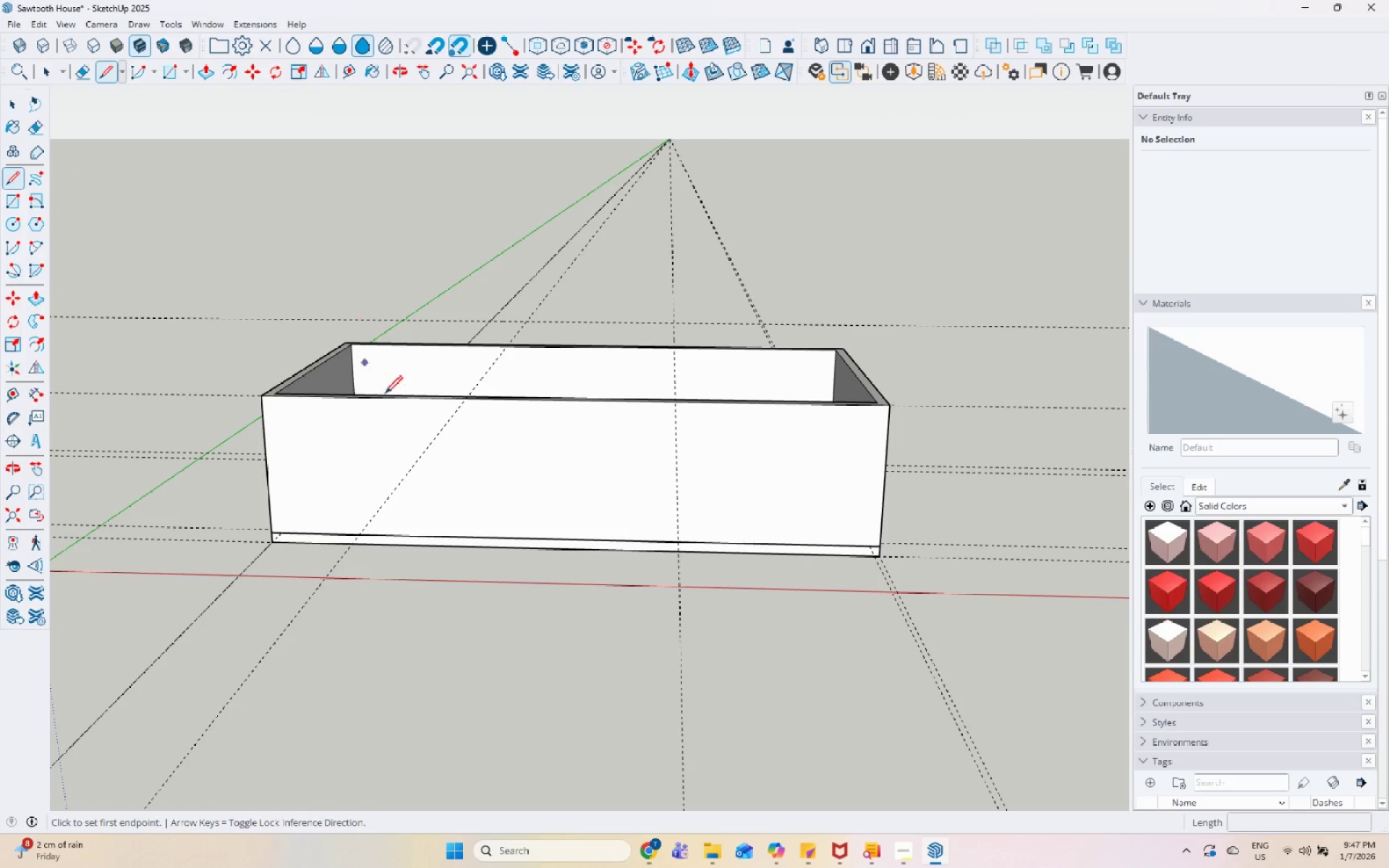 
scroll: coordinate [402, 442], scroll_direction: up, amount: 2.0
 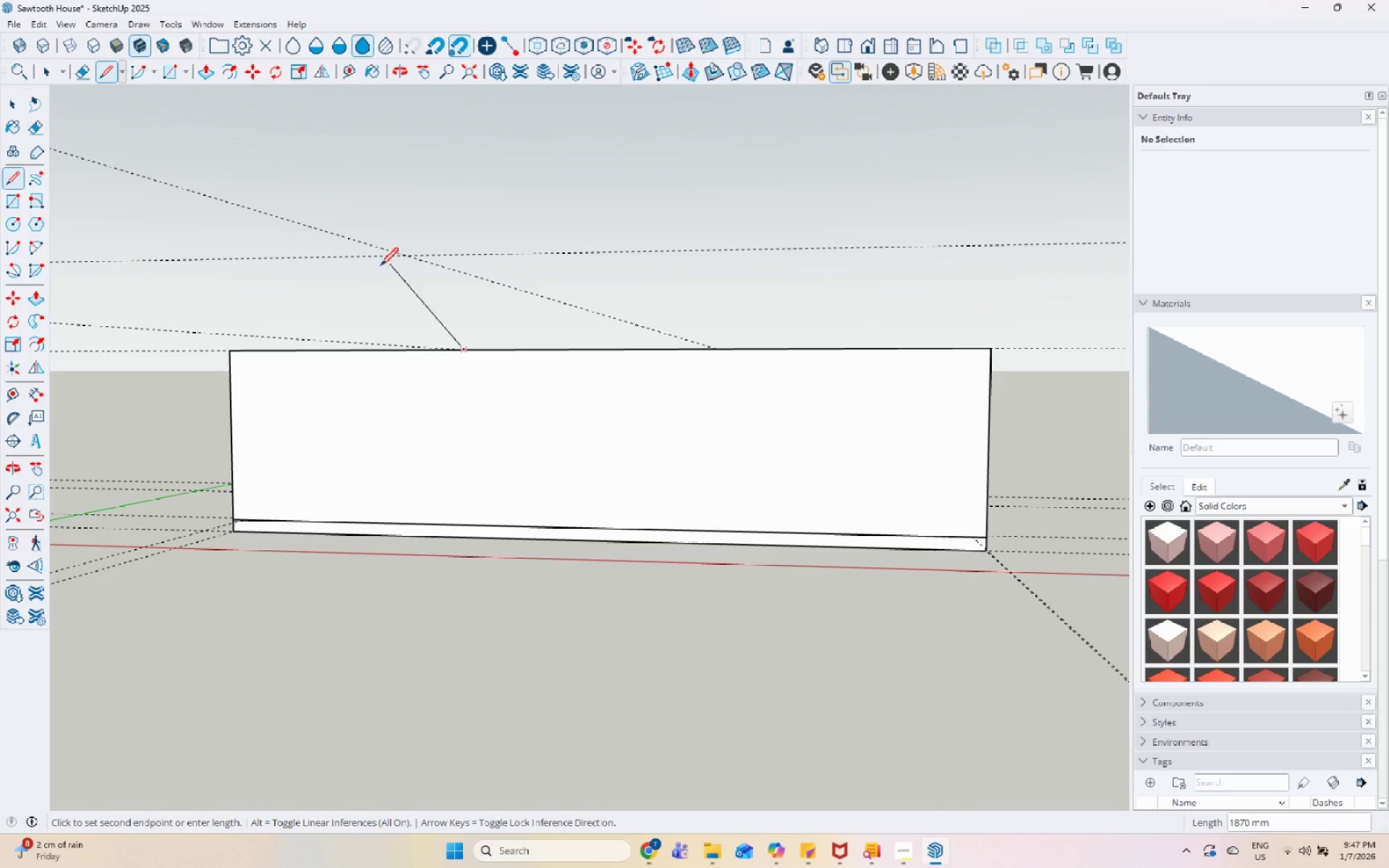 
key(Escape)
 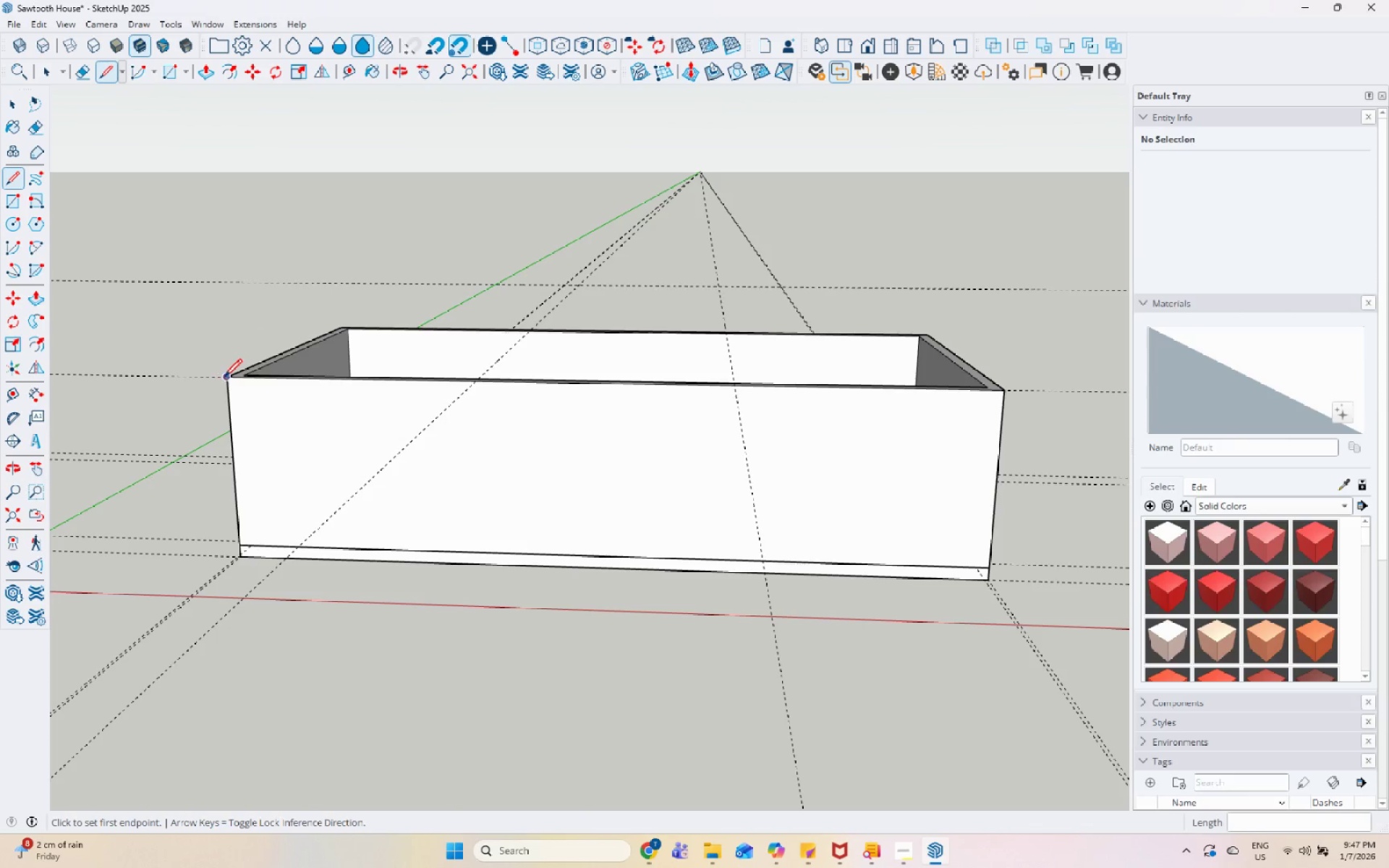 
left_click([229, 378])
 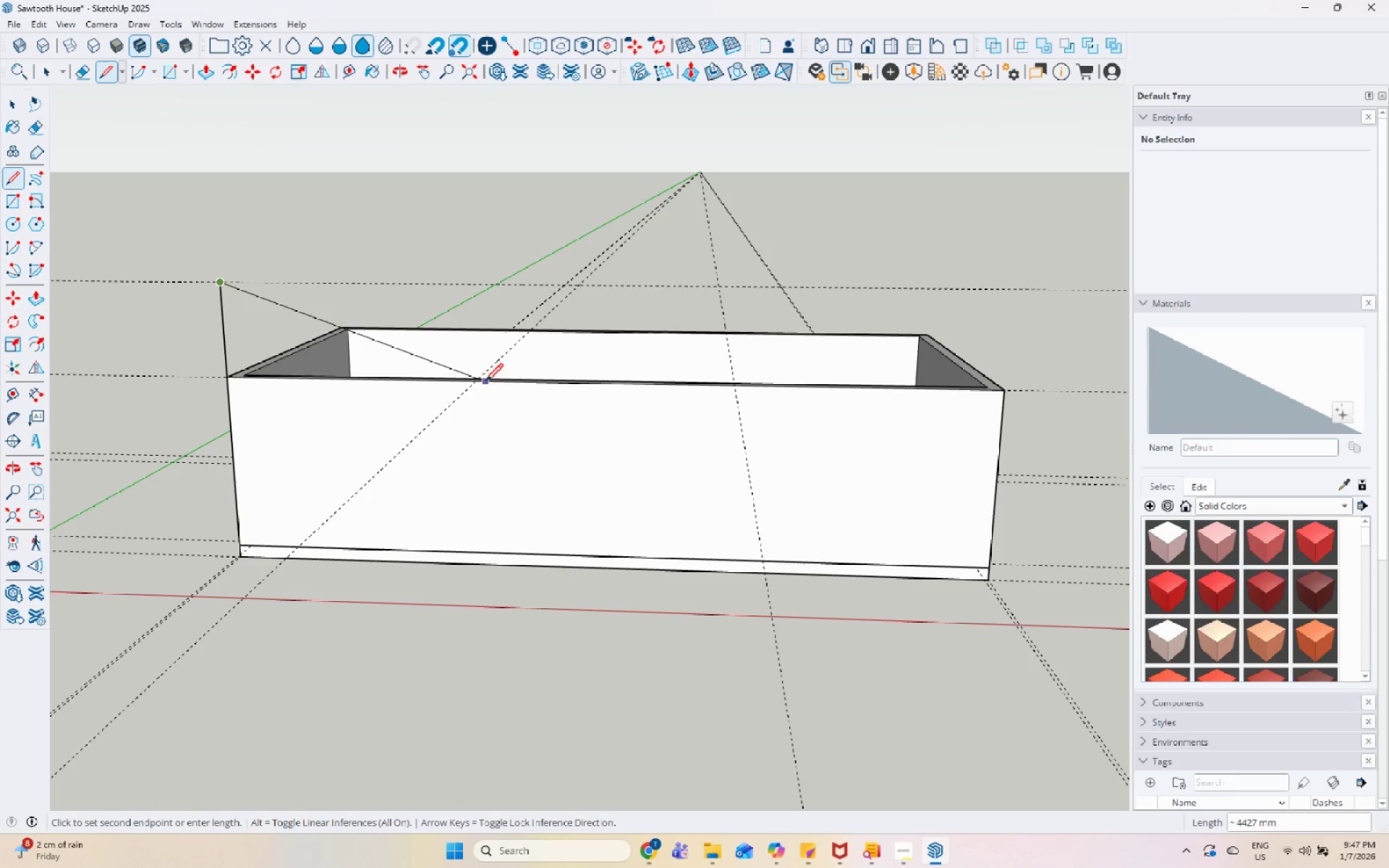 
left_click([472, 381])
 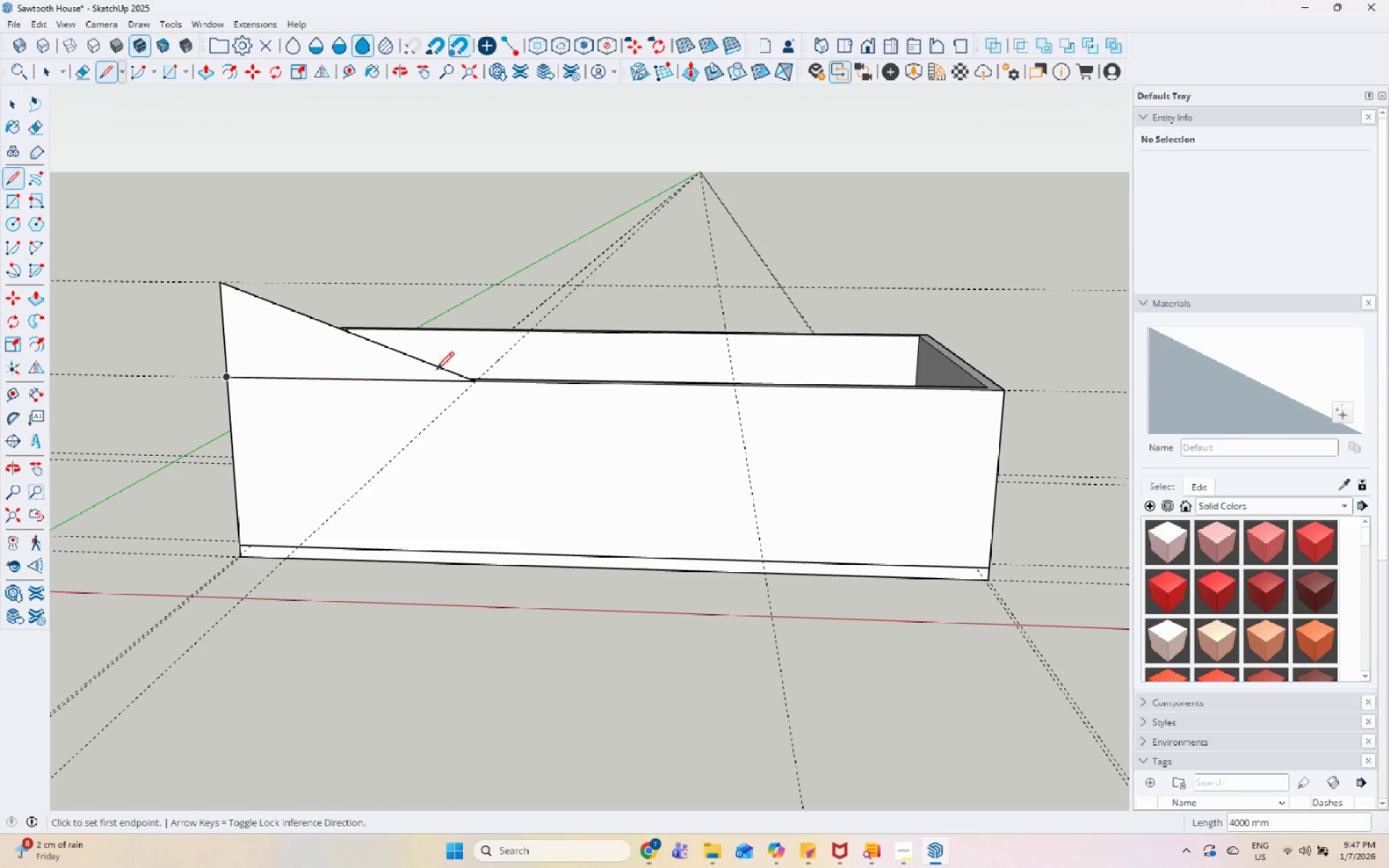 
key(Space)
 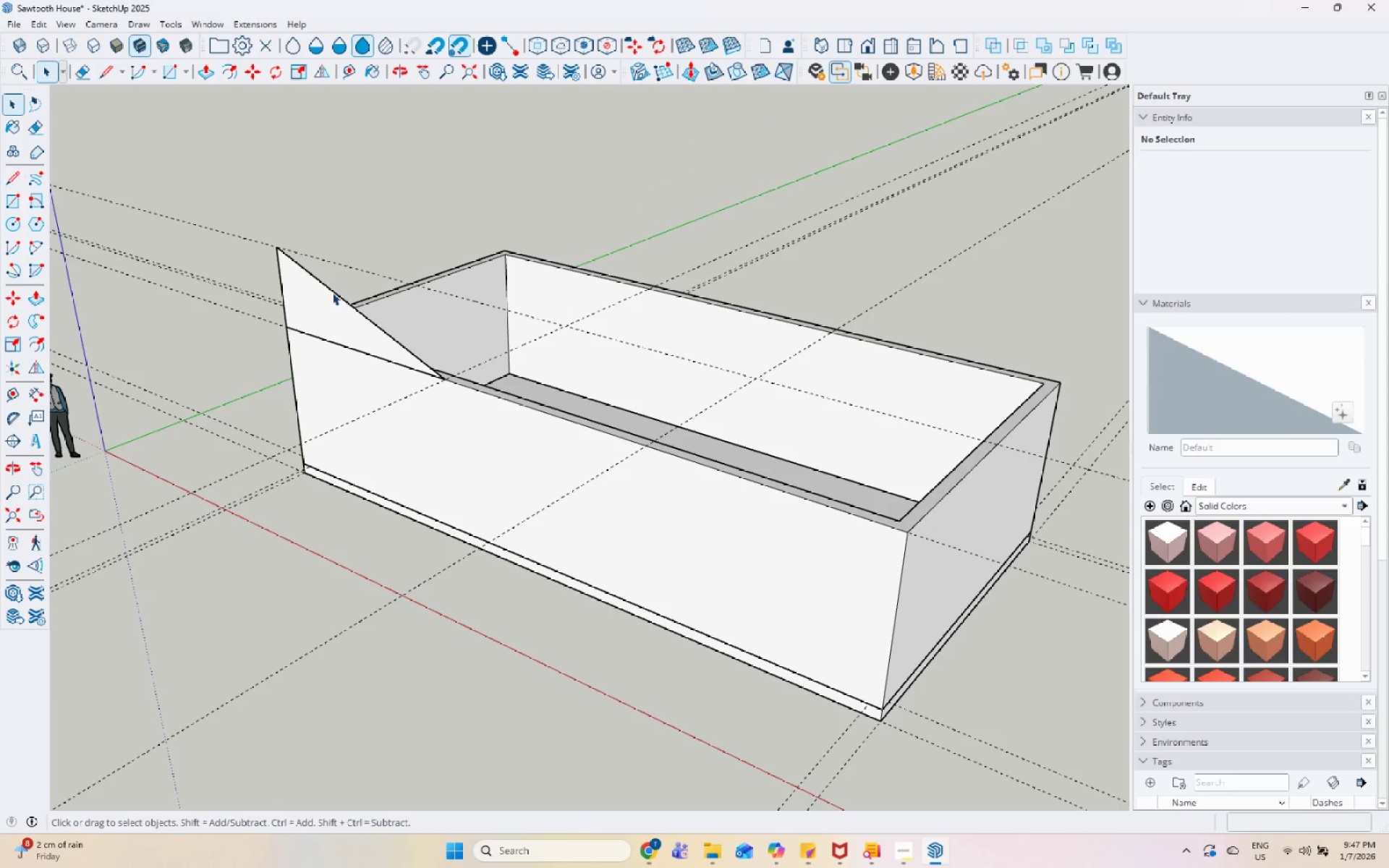 
scroll: coordinate [332, 292], scroll_direction: up, amount: 1.0
 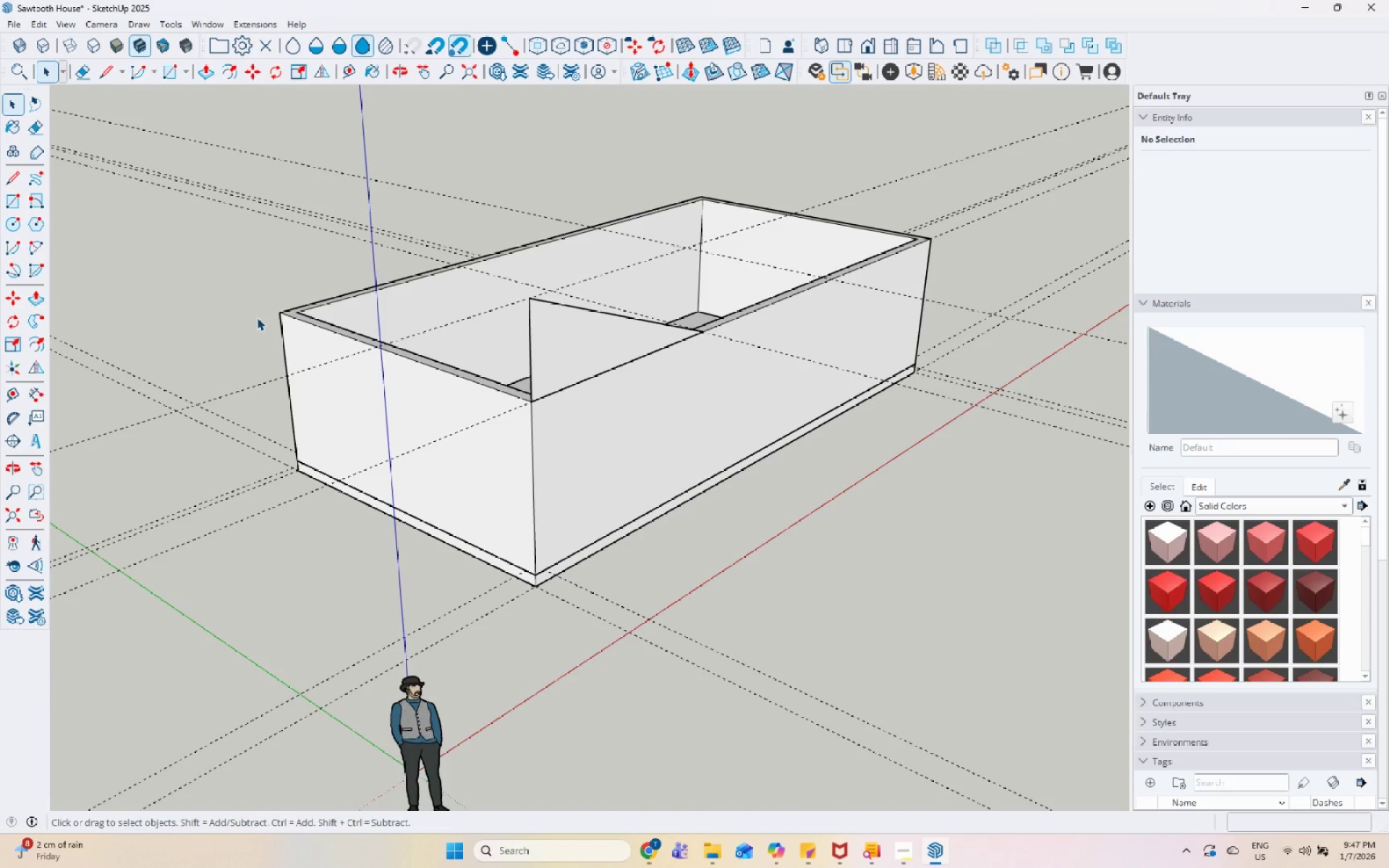 
wait(5.04)
 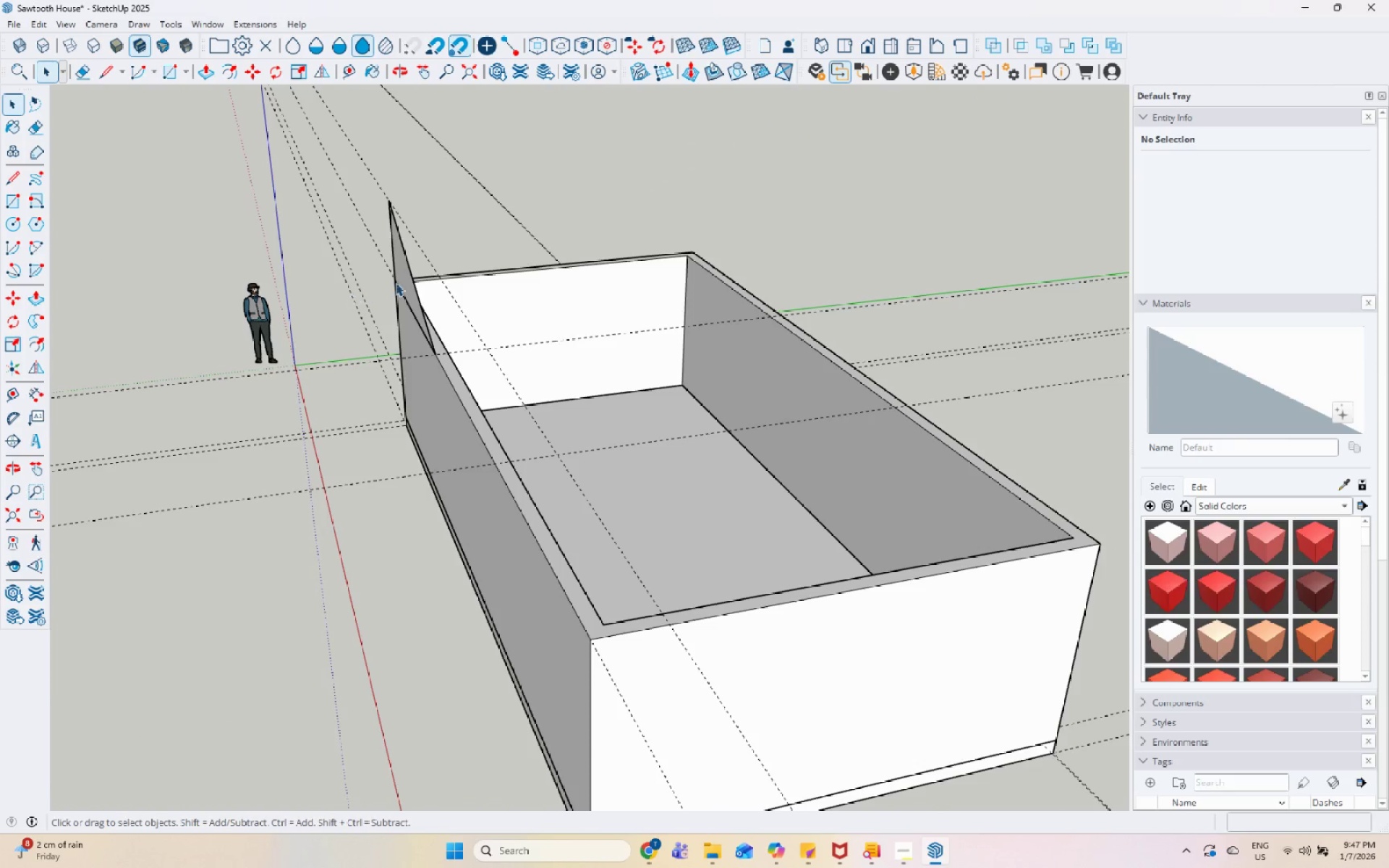 
scroll: coordinate [761, 338], scroll_direction: up, amount: 1.0
 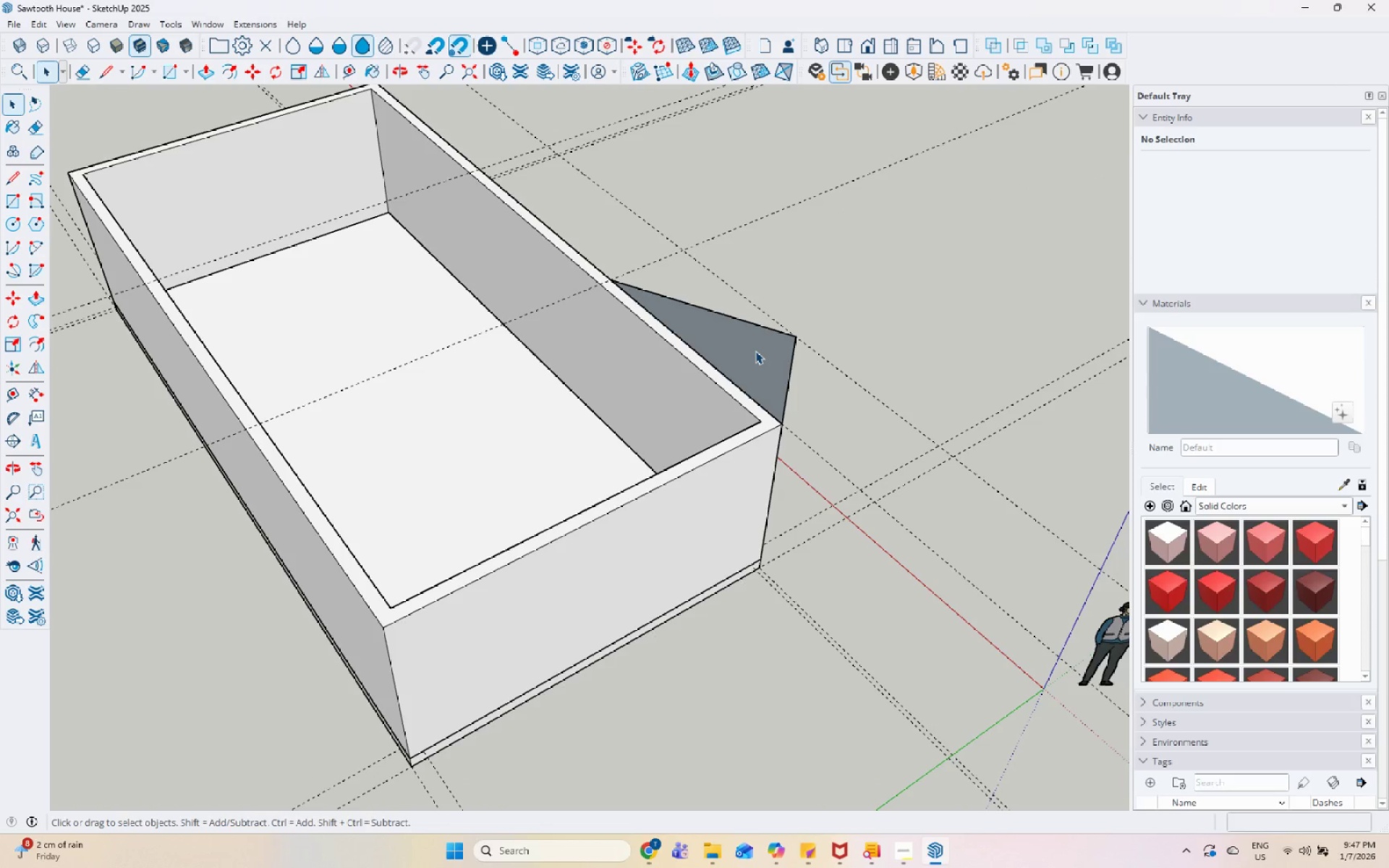 
left_click([755, 351])
 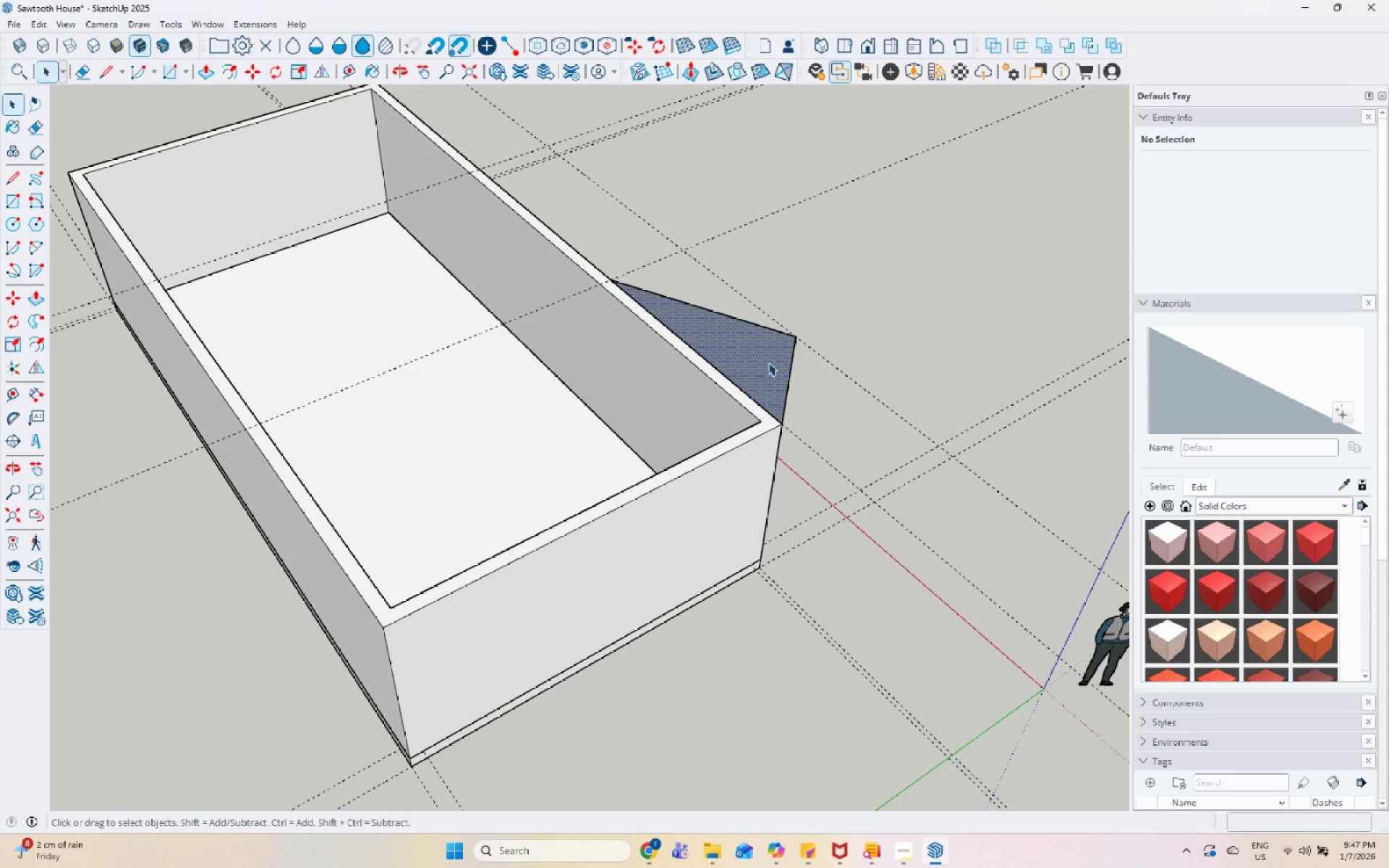 
scroll: coordinate [768, 362], scroll_direction: up, amount: 6.0
 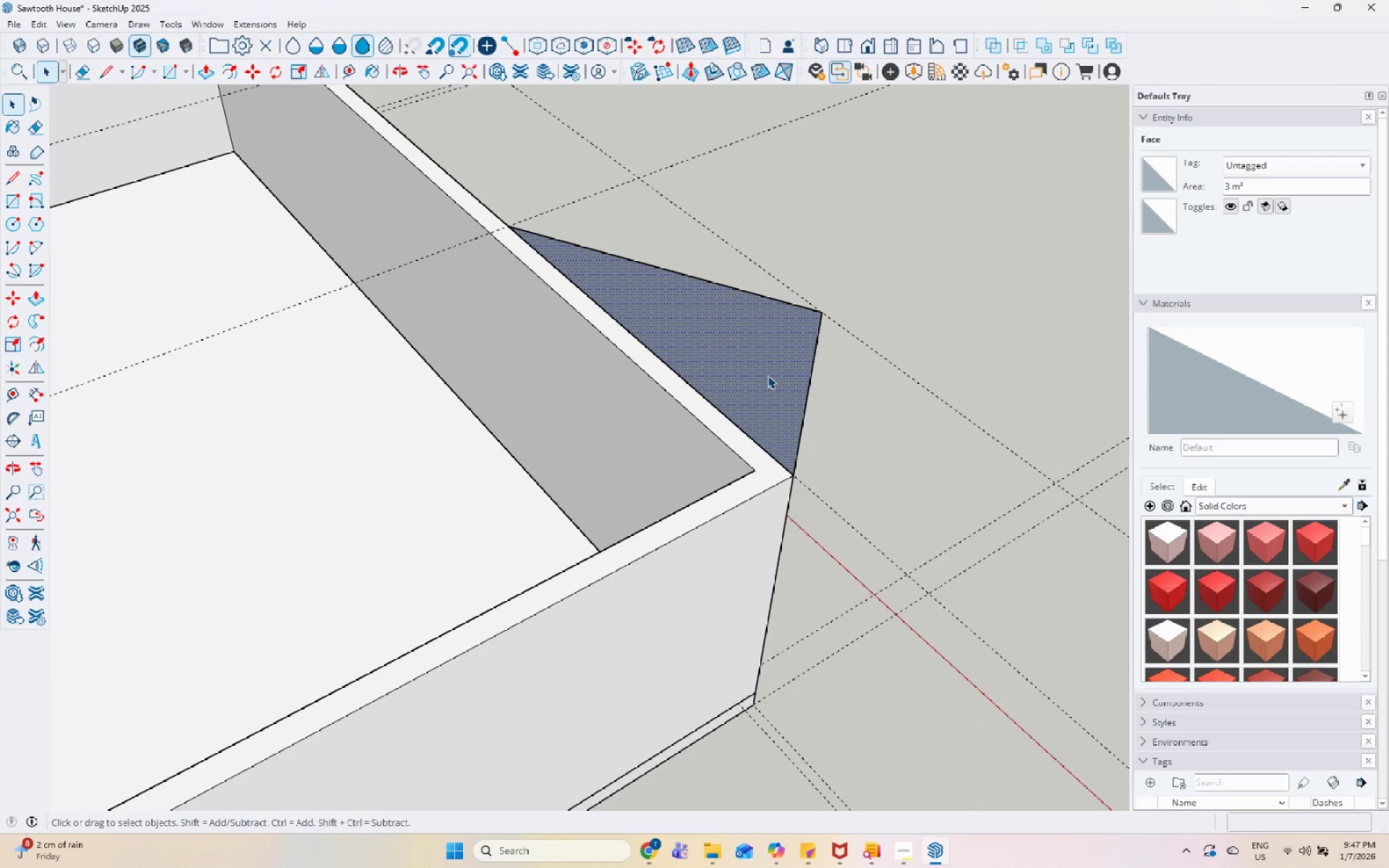 
key(P)
 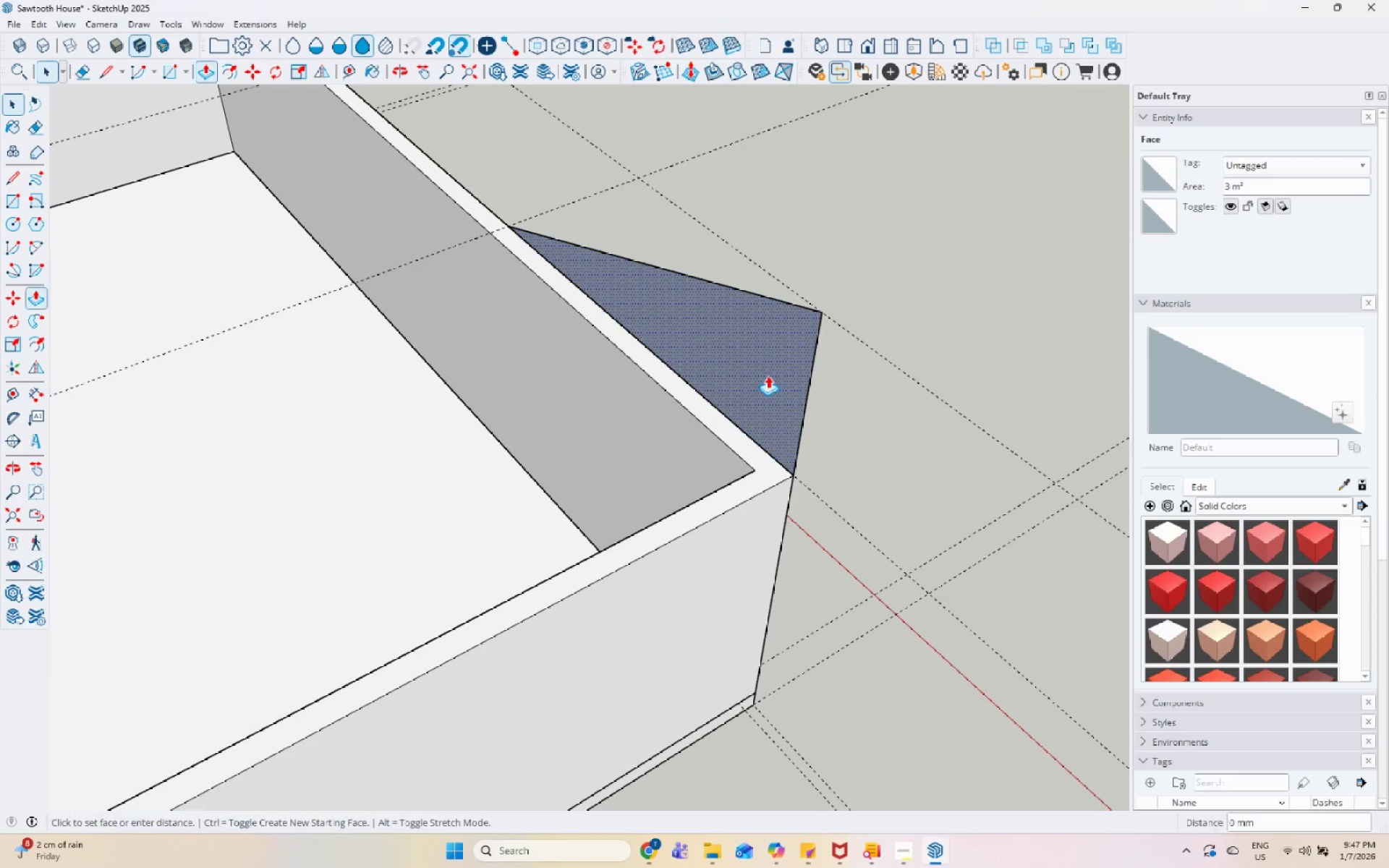 
left_click([768, 375])
 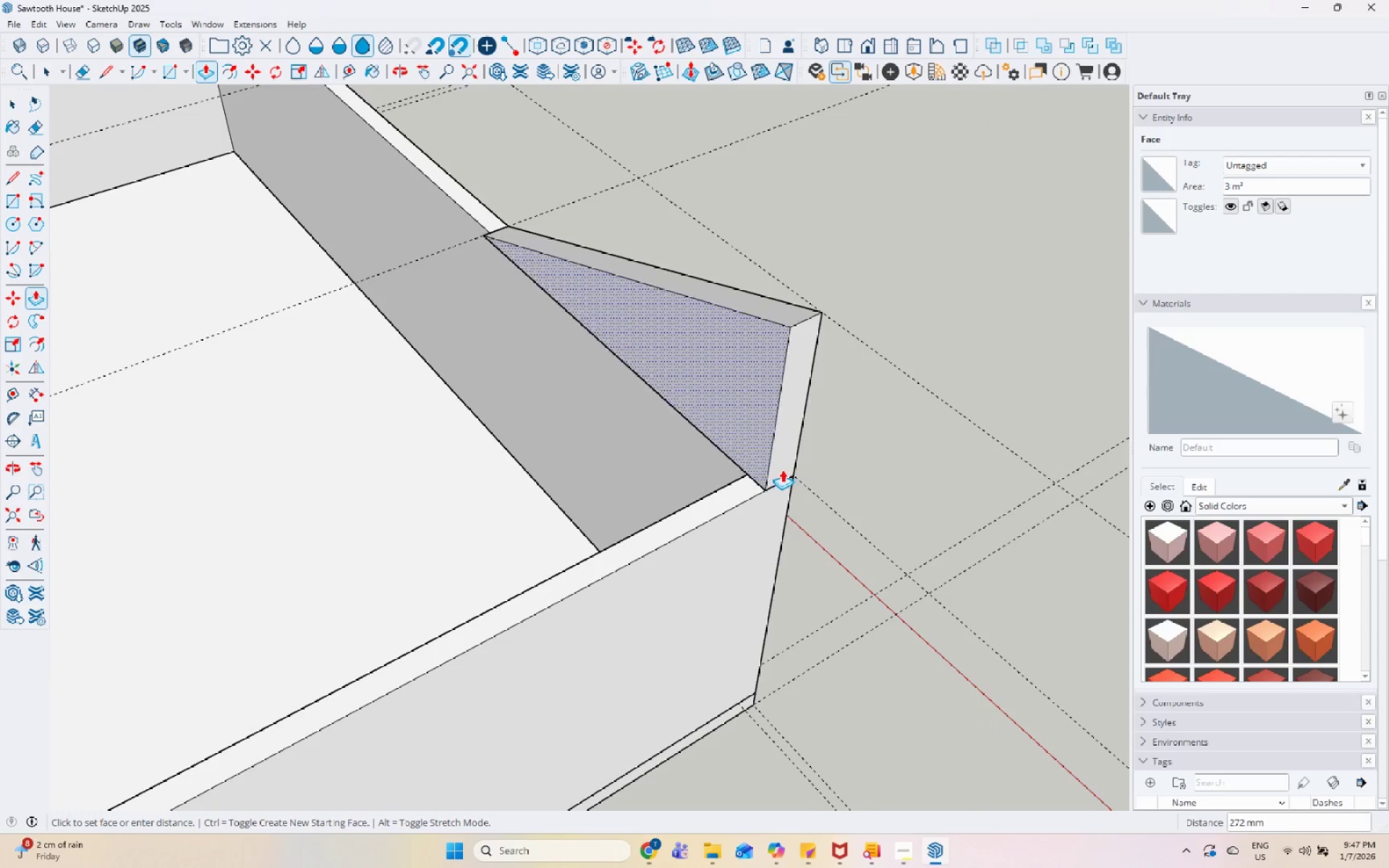 
key(Numpad2)
 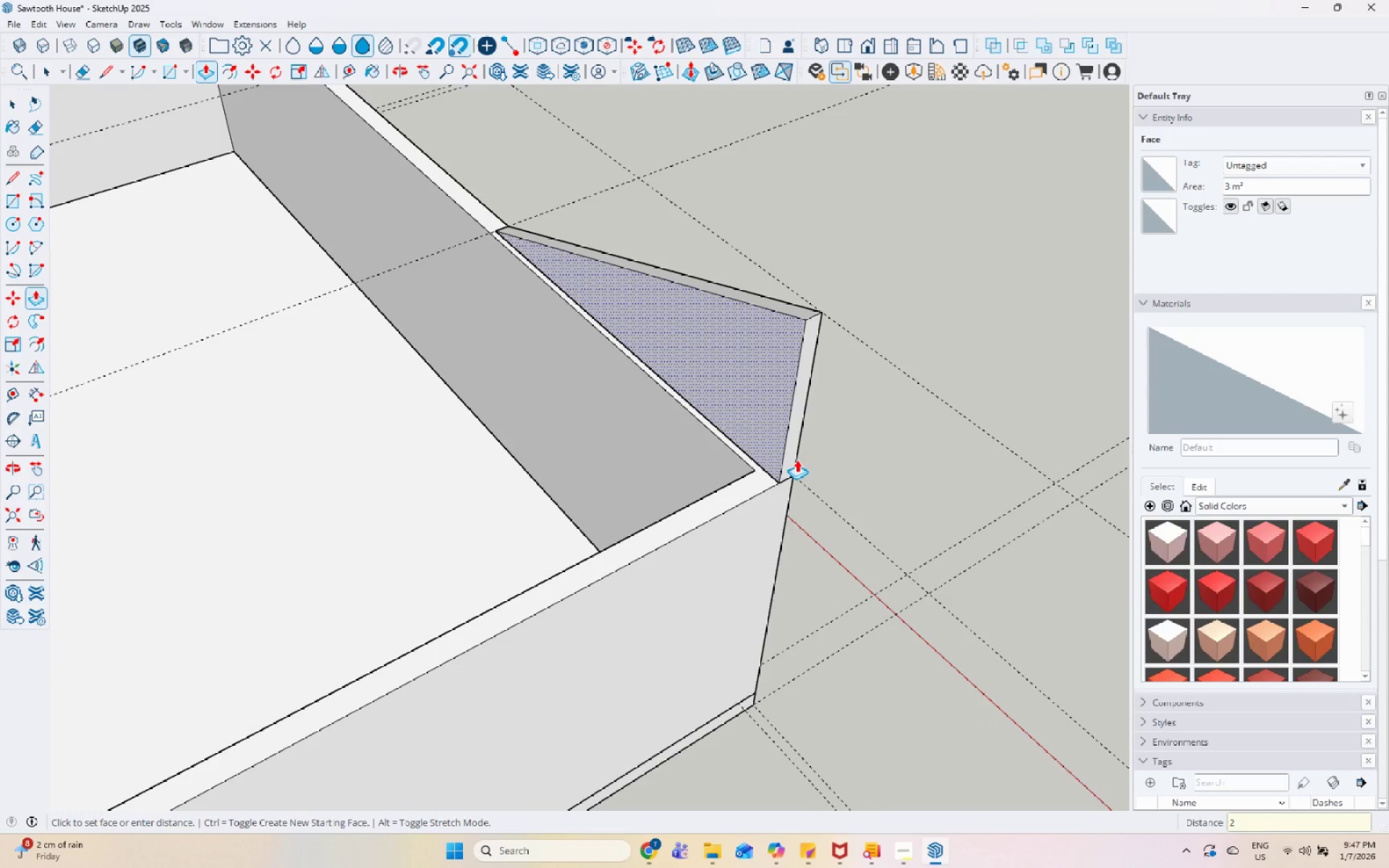 
key(Numpad0)
 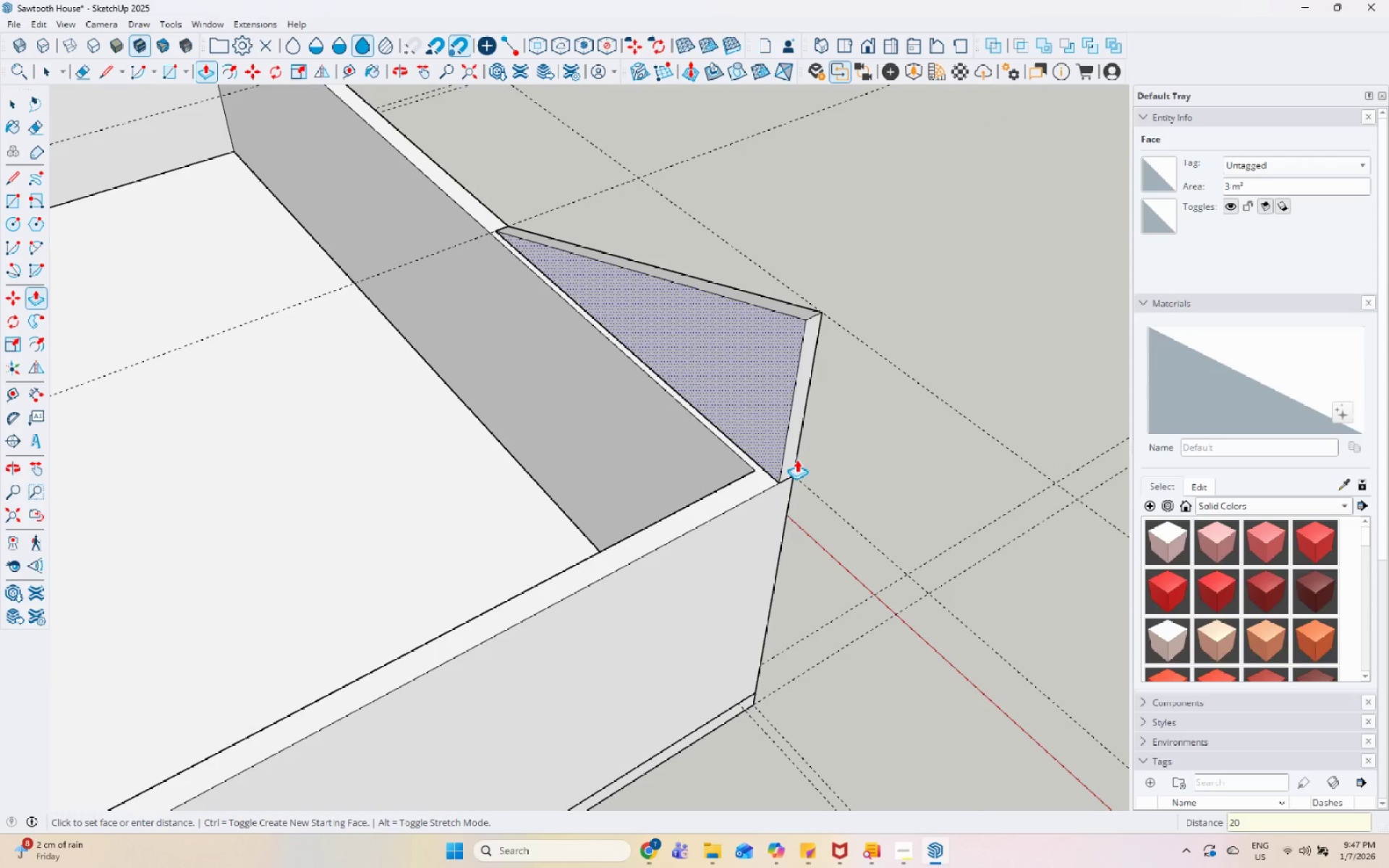 
key(Numpad0)
 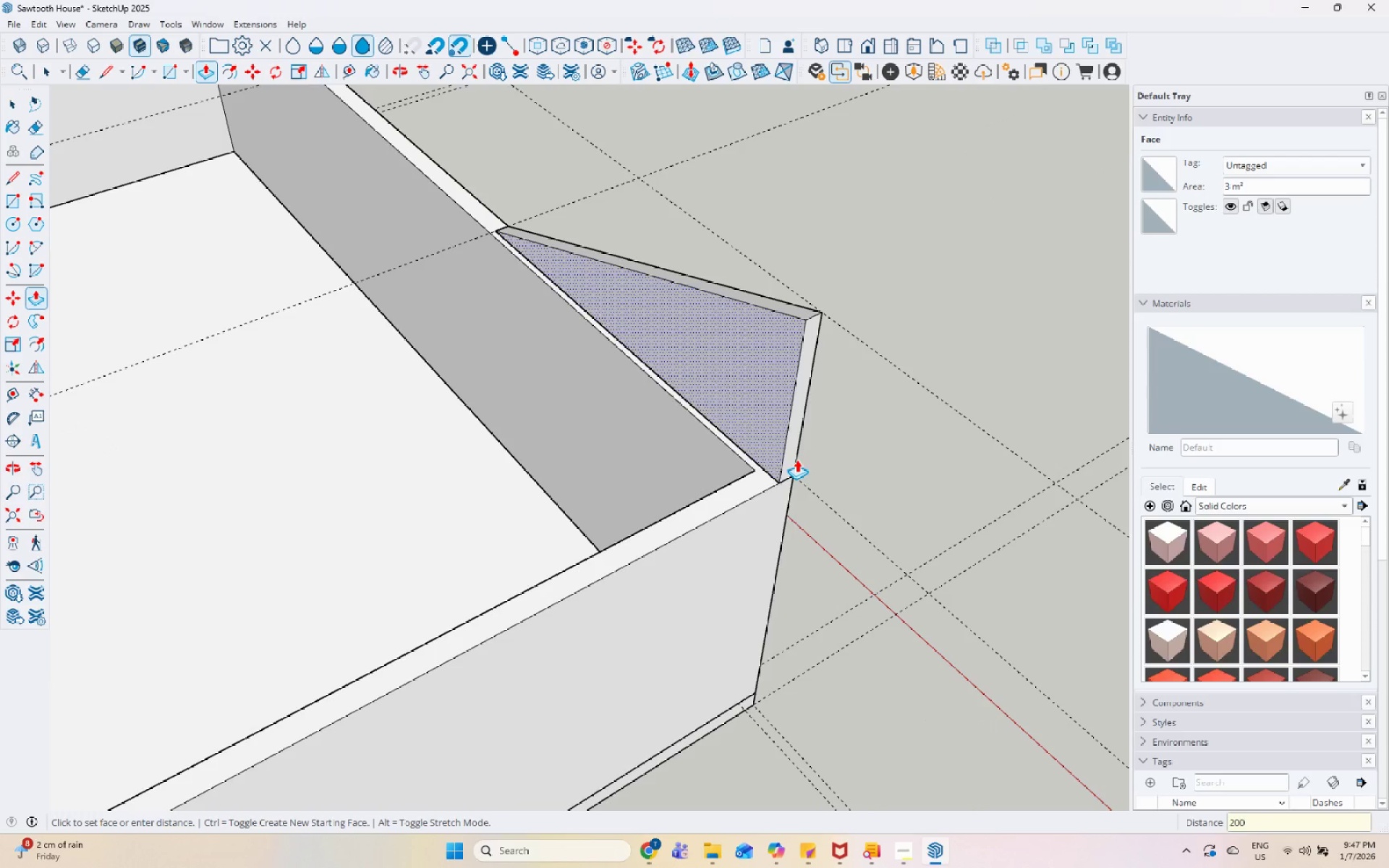 
key(Enter)
 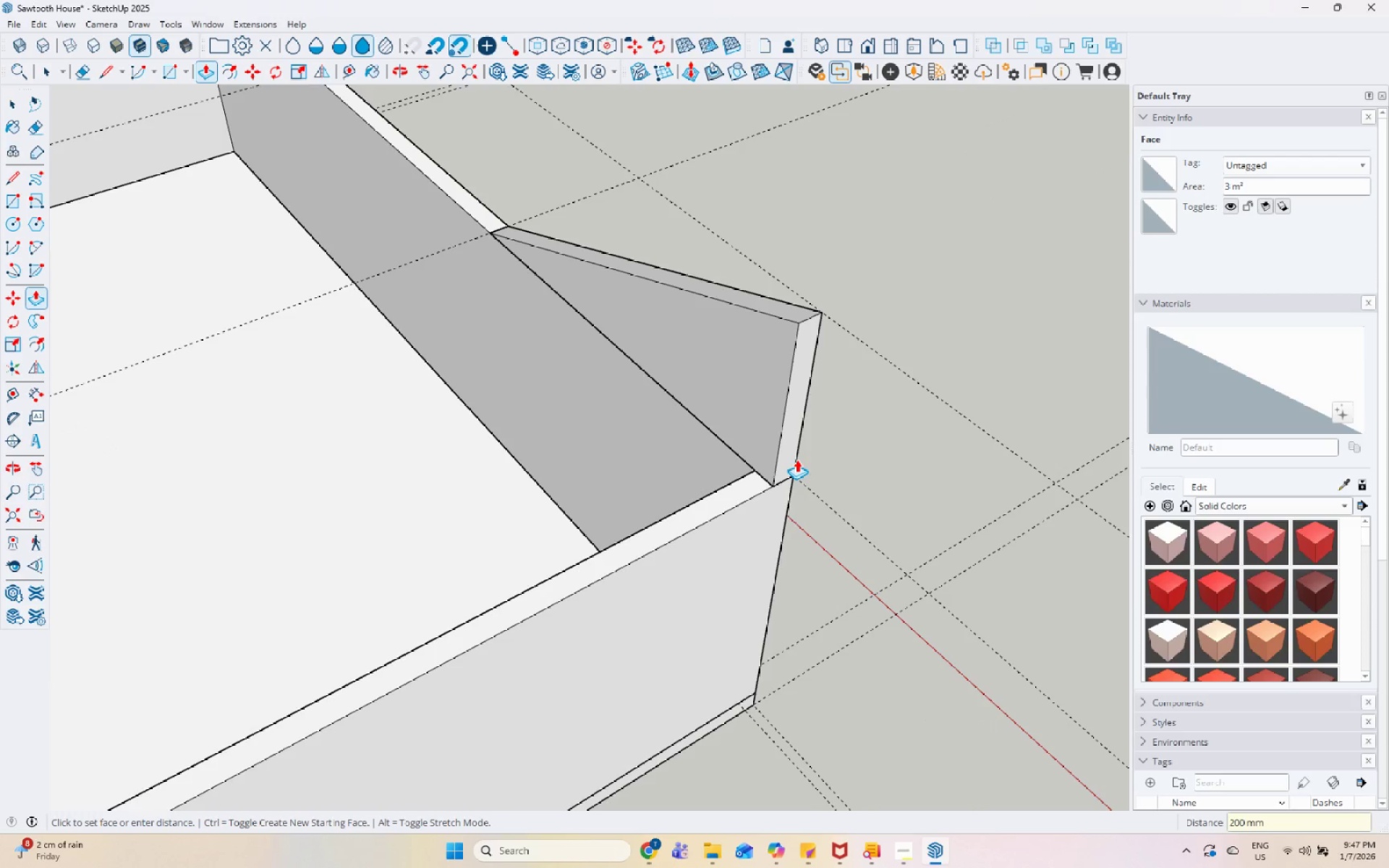 
key(Space)
 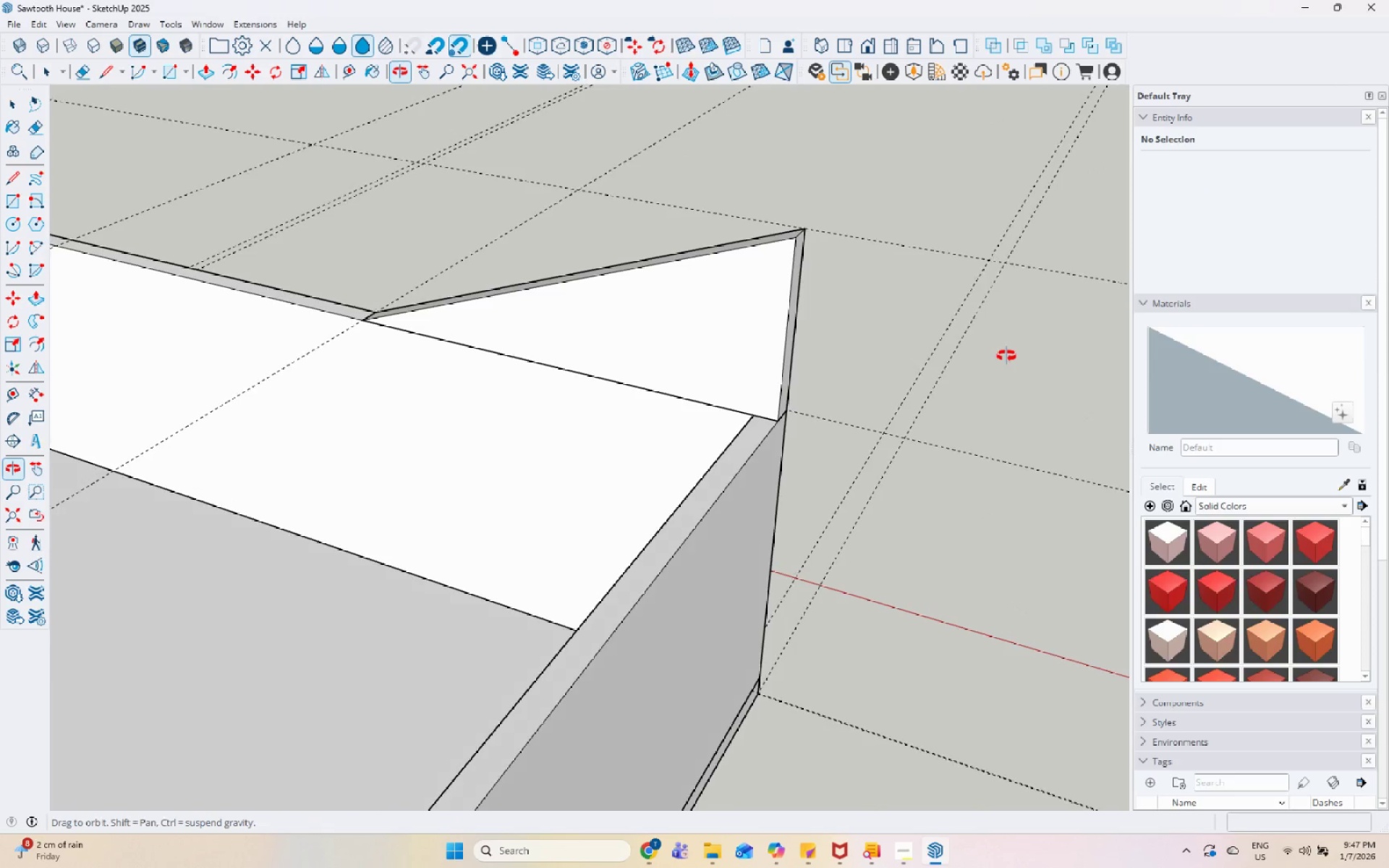 
scroll: coordinate [453, 420], scroll_direction: down, amount: 6.0
 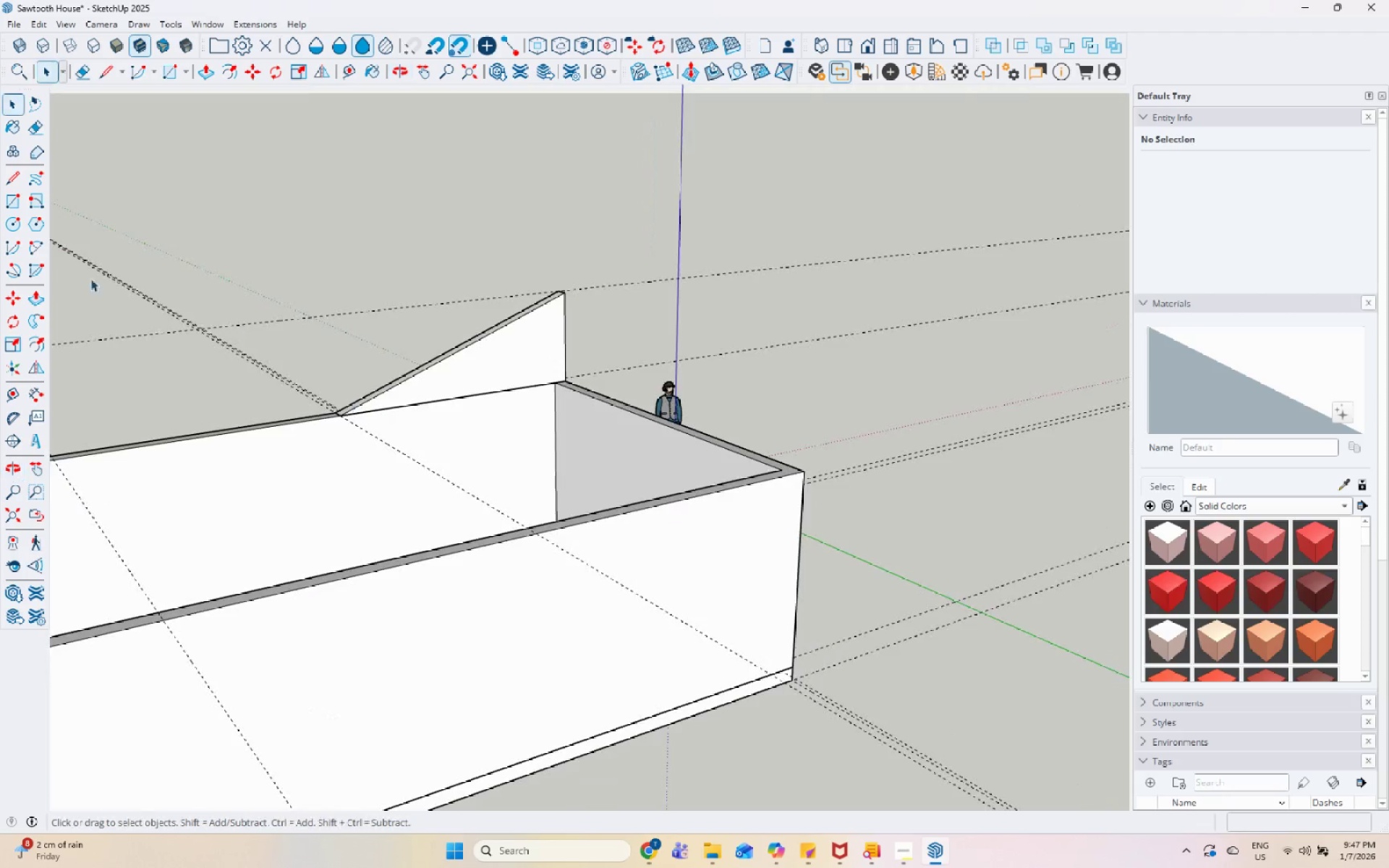 
left_click([11, 387])
 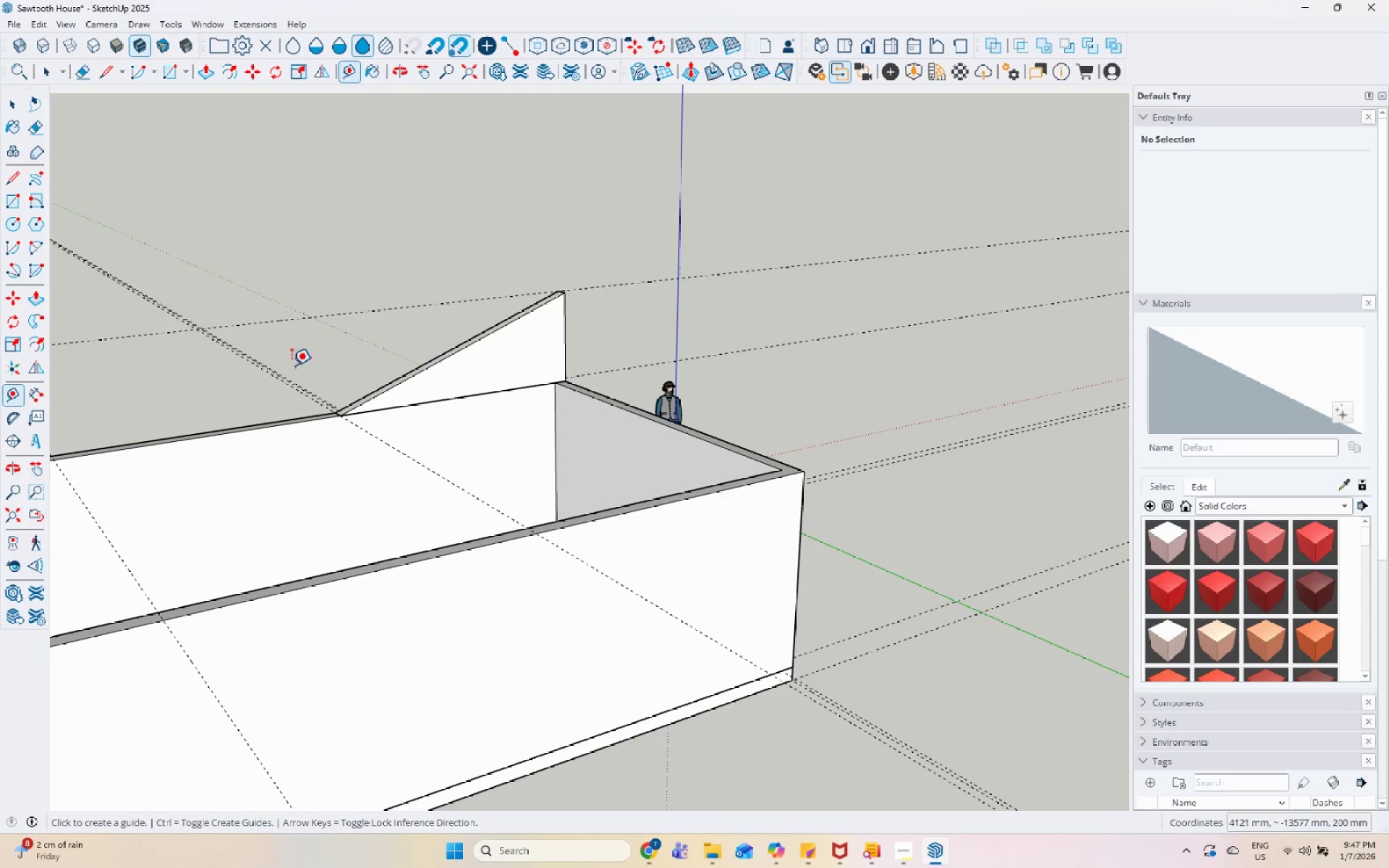 
scroll: coordinate [464, 351], scroll_direction: up, amount: 10.0
 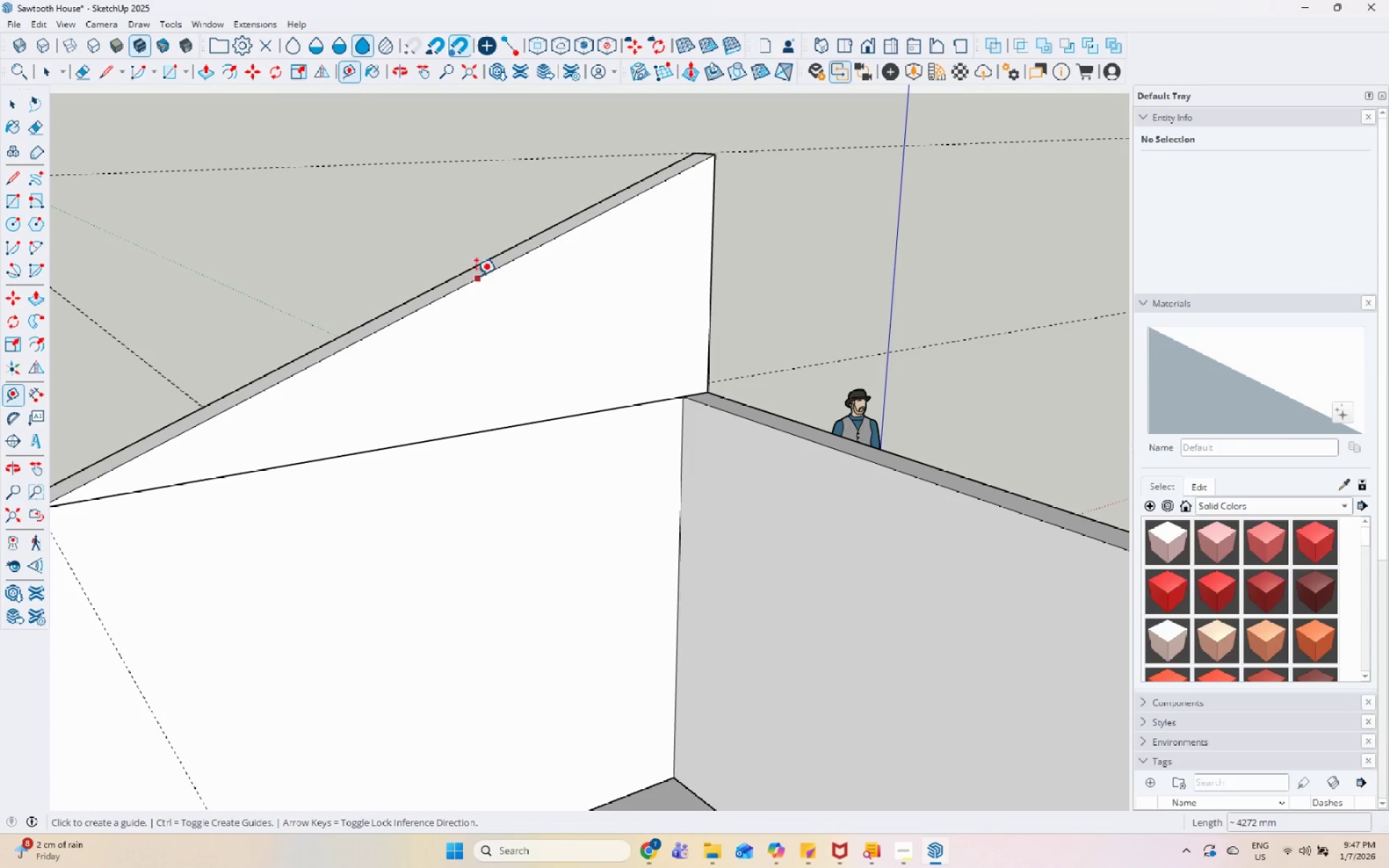 
left_click([477, 277])
 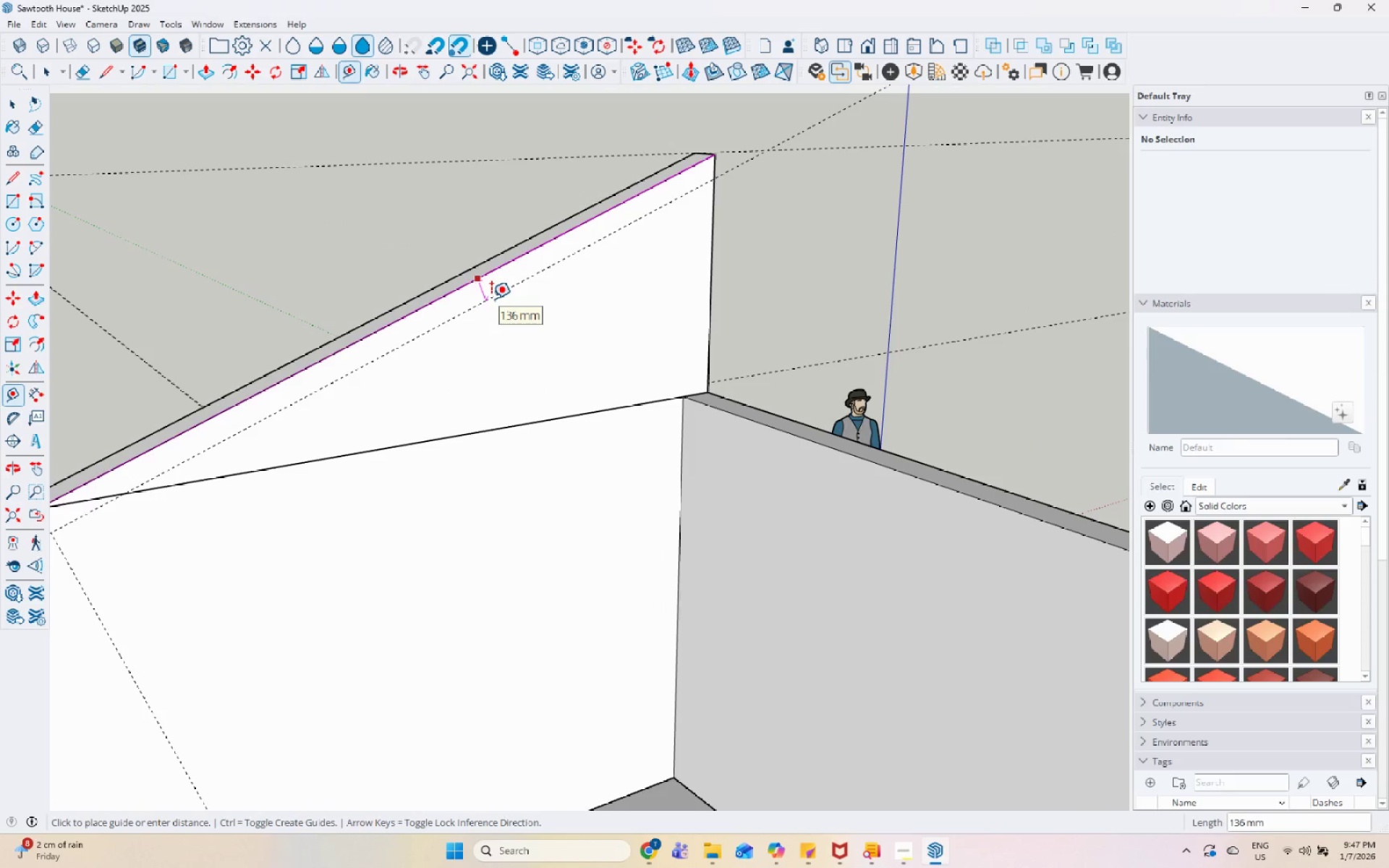 
key(Numpad2)
 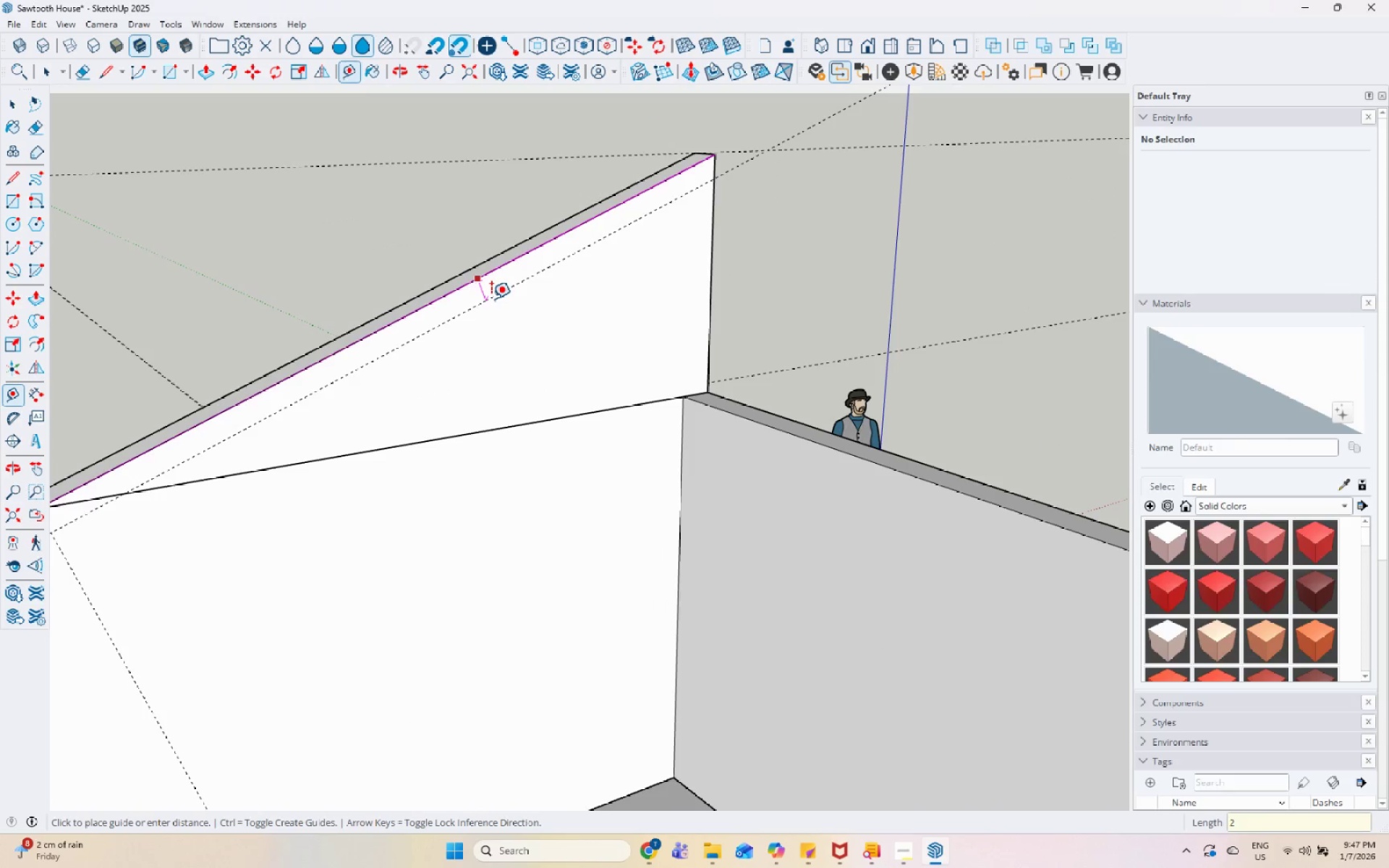 
key(Numpad0)
 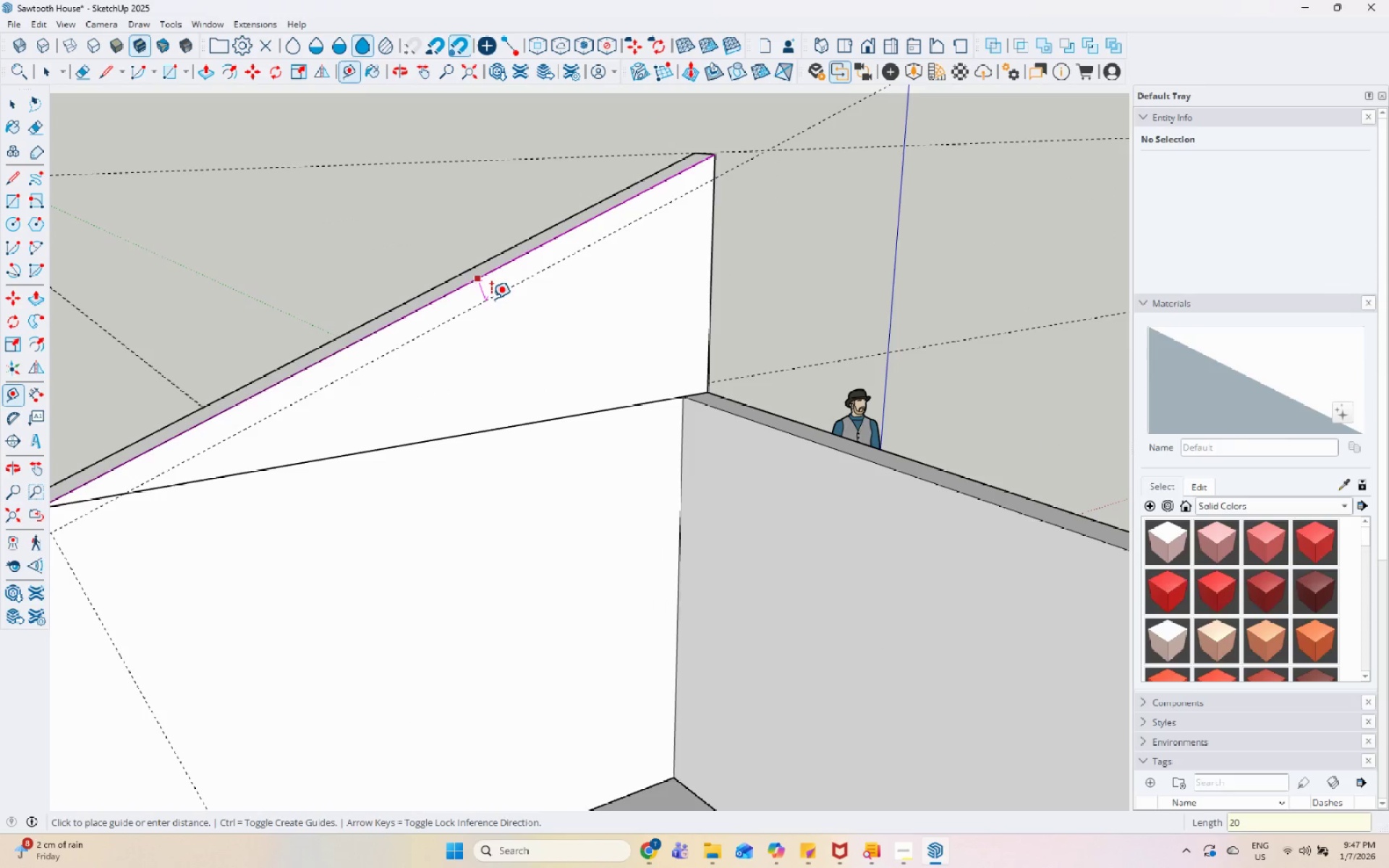 
key(Numpad0)
 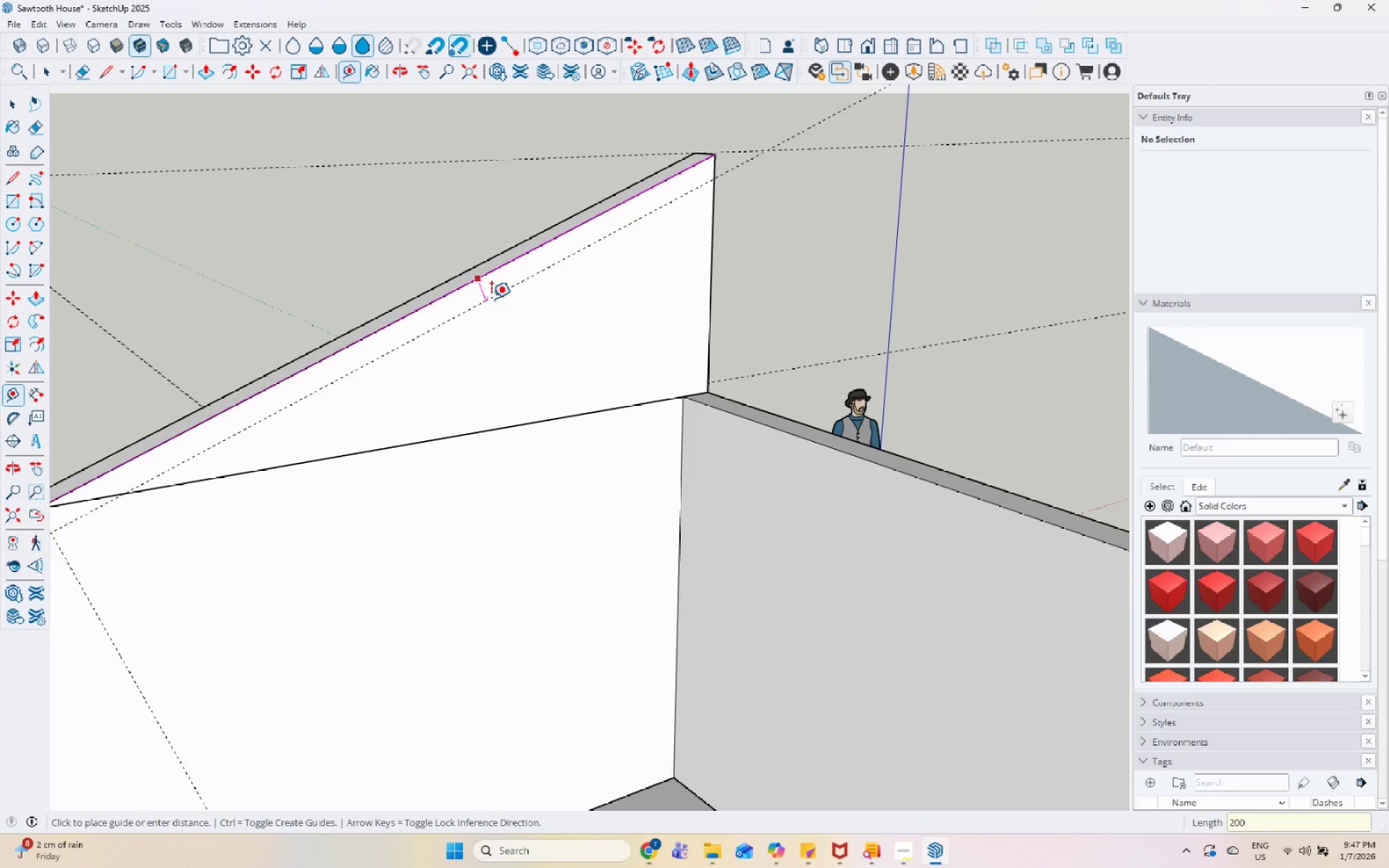 
key(Enter)
 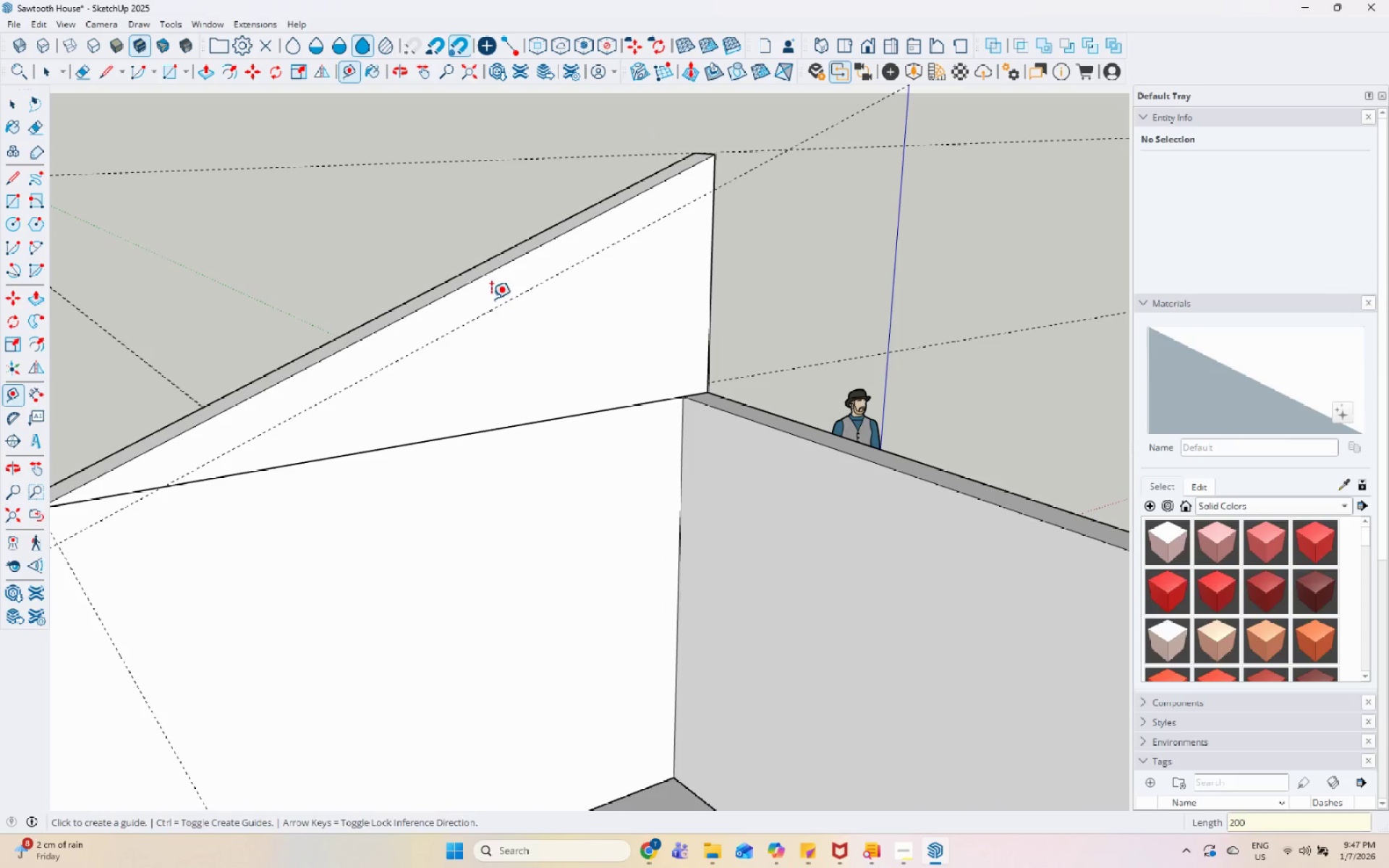 
key(Space)
 